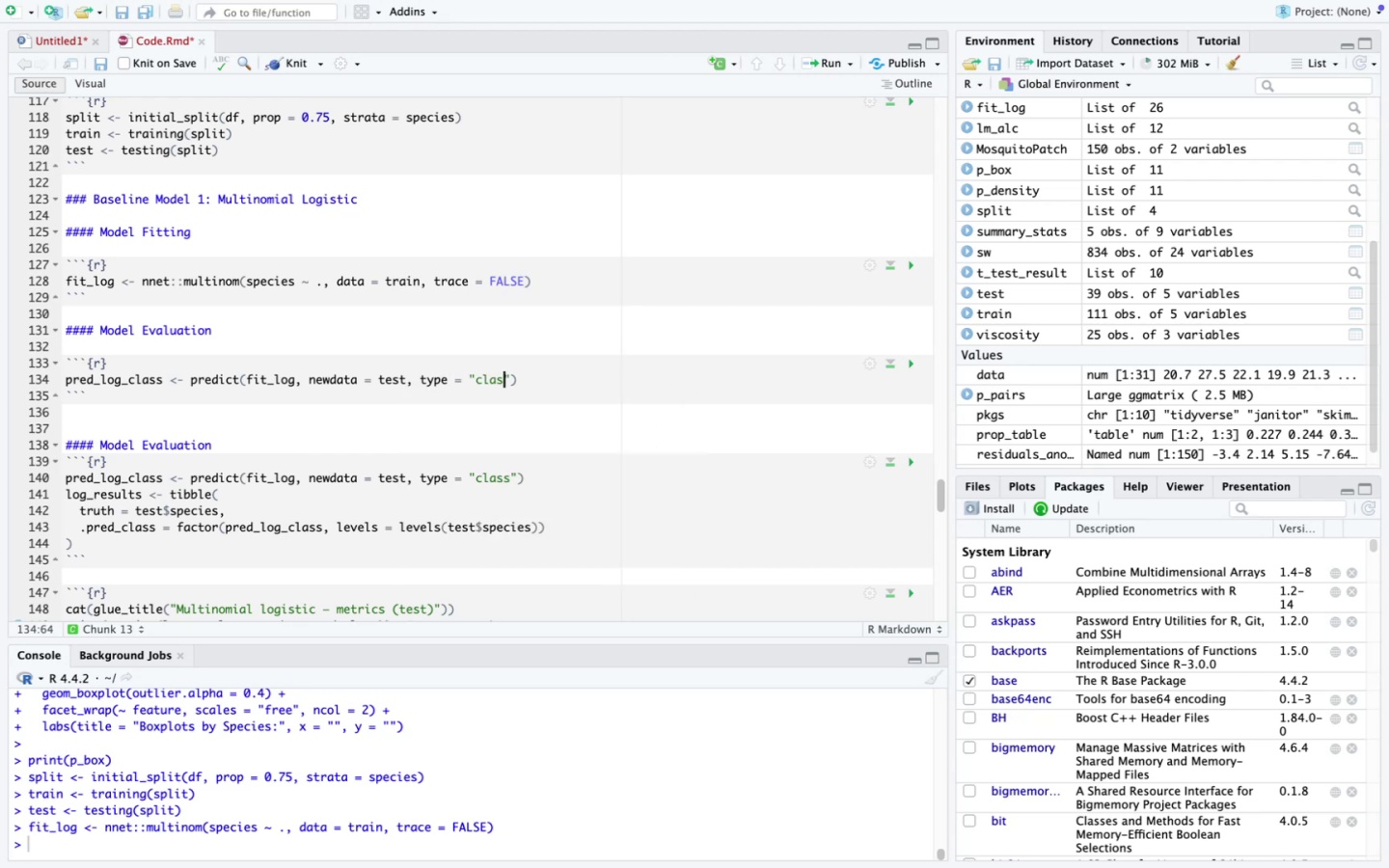 
key(ArrowRight)
 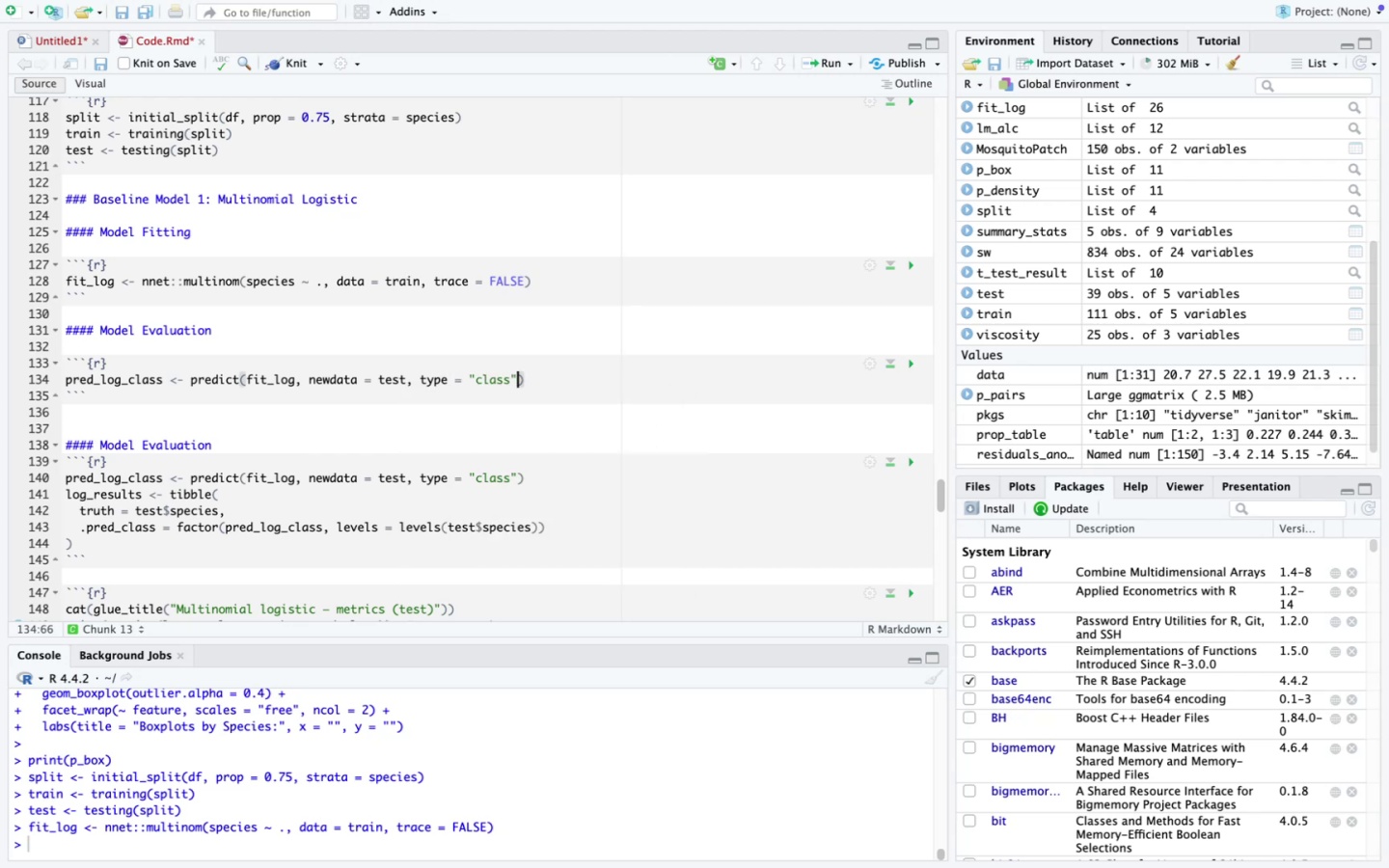 
key(ArrowRight)
 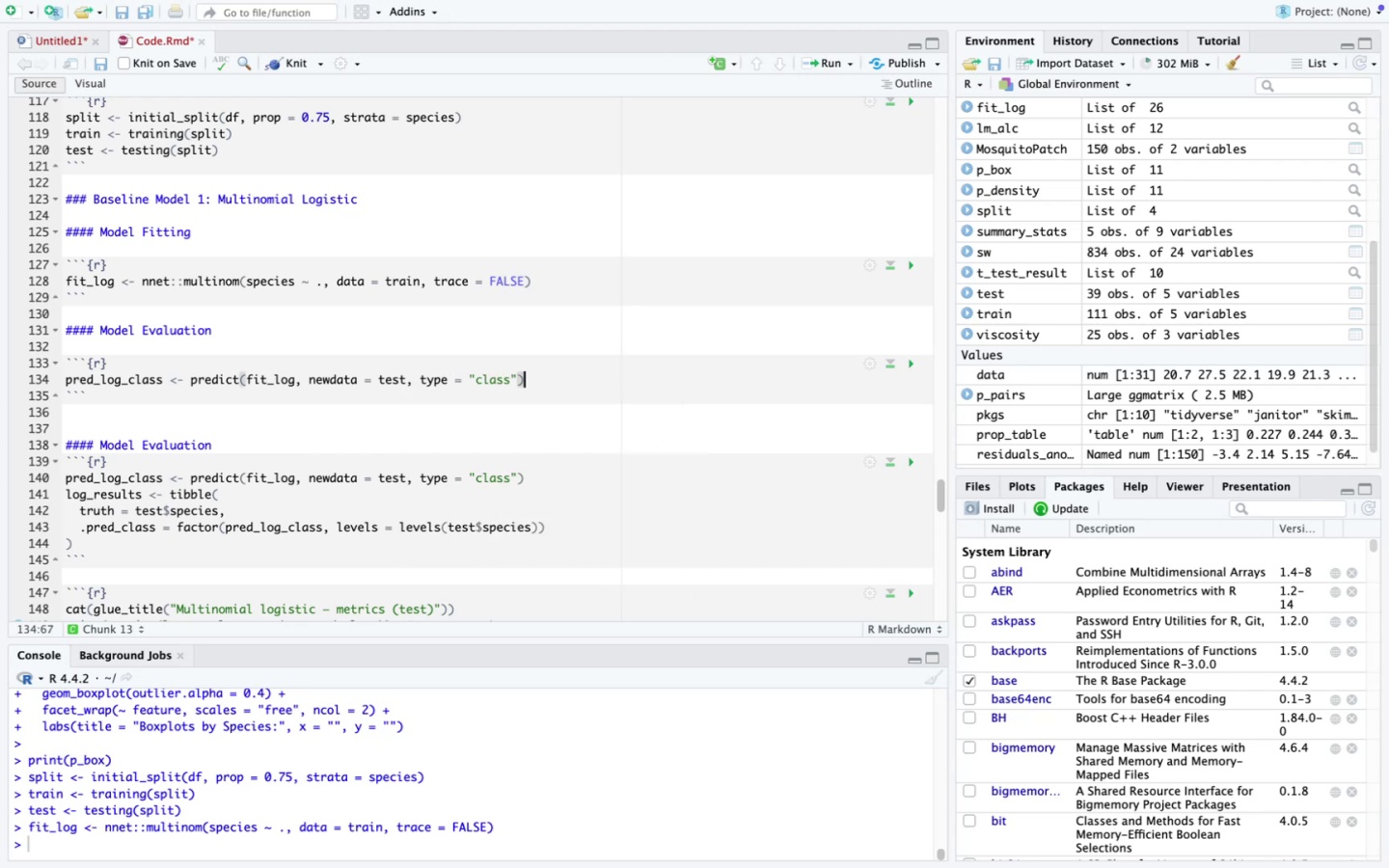 
key(Enter)
 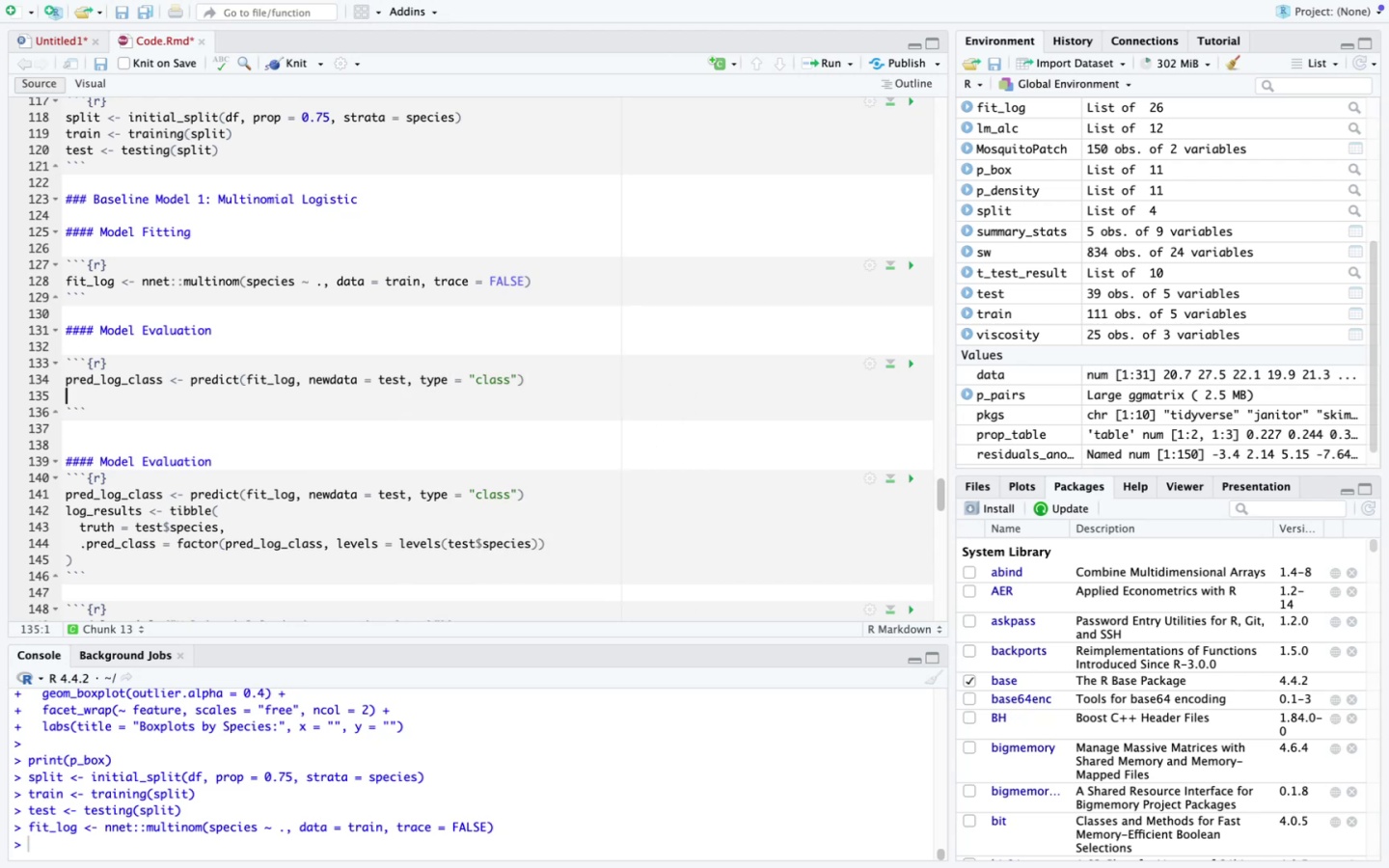 
type(log_results <- tibble()
 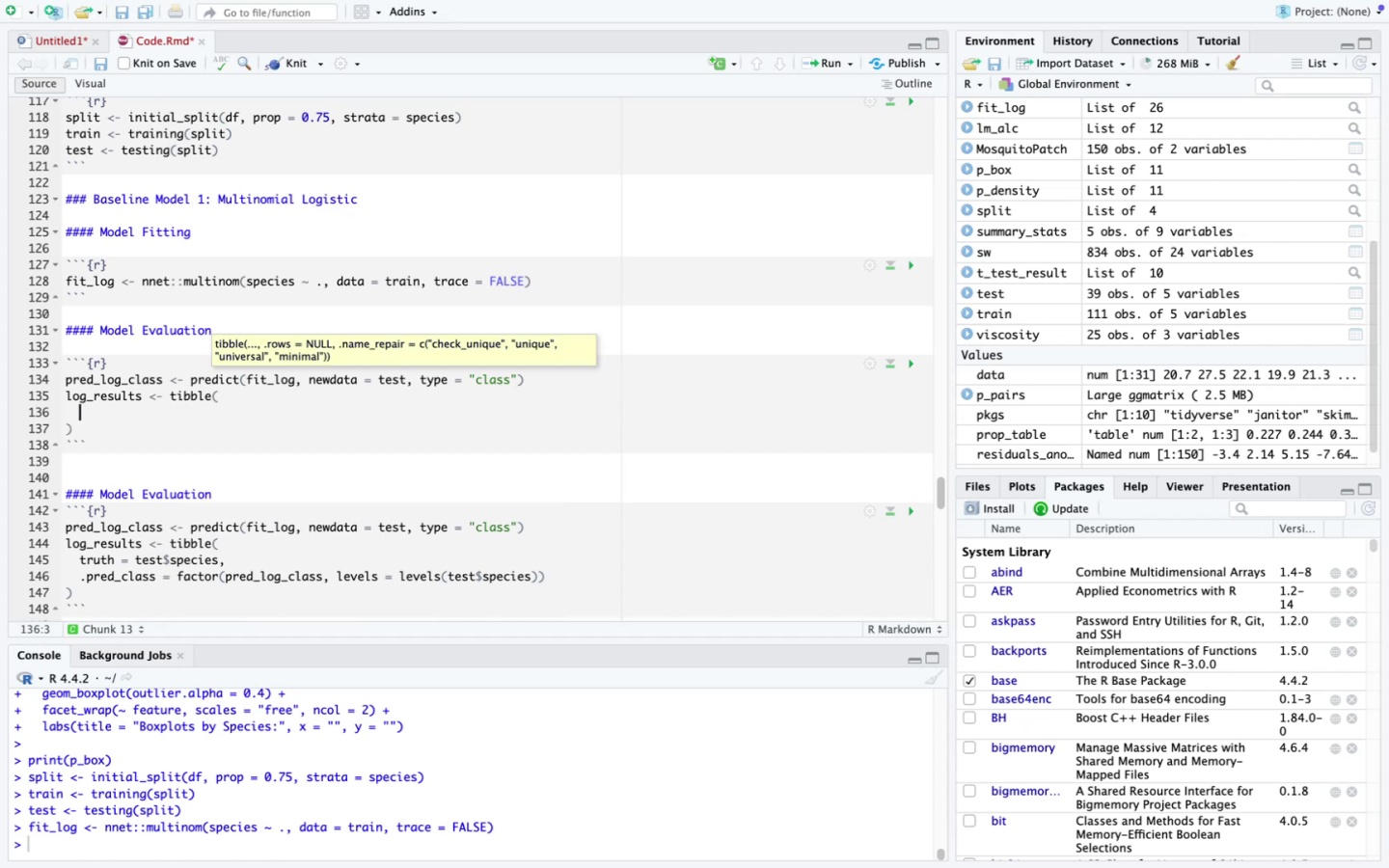 
 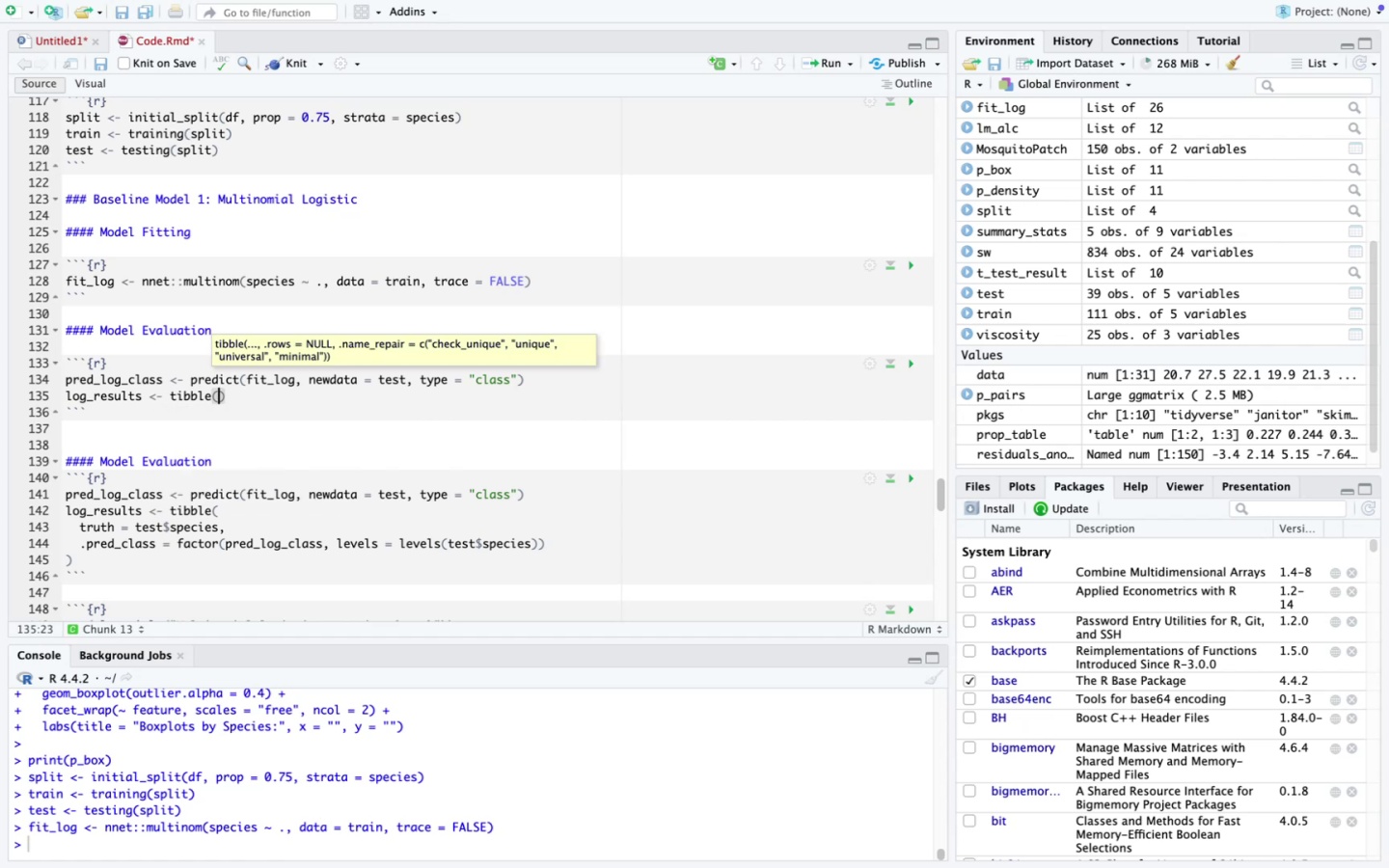 
key(Enter)
 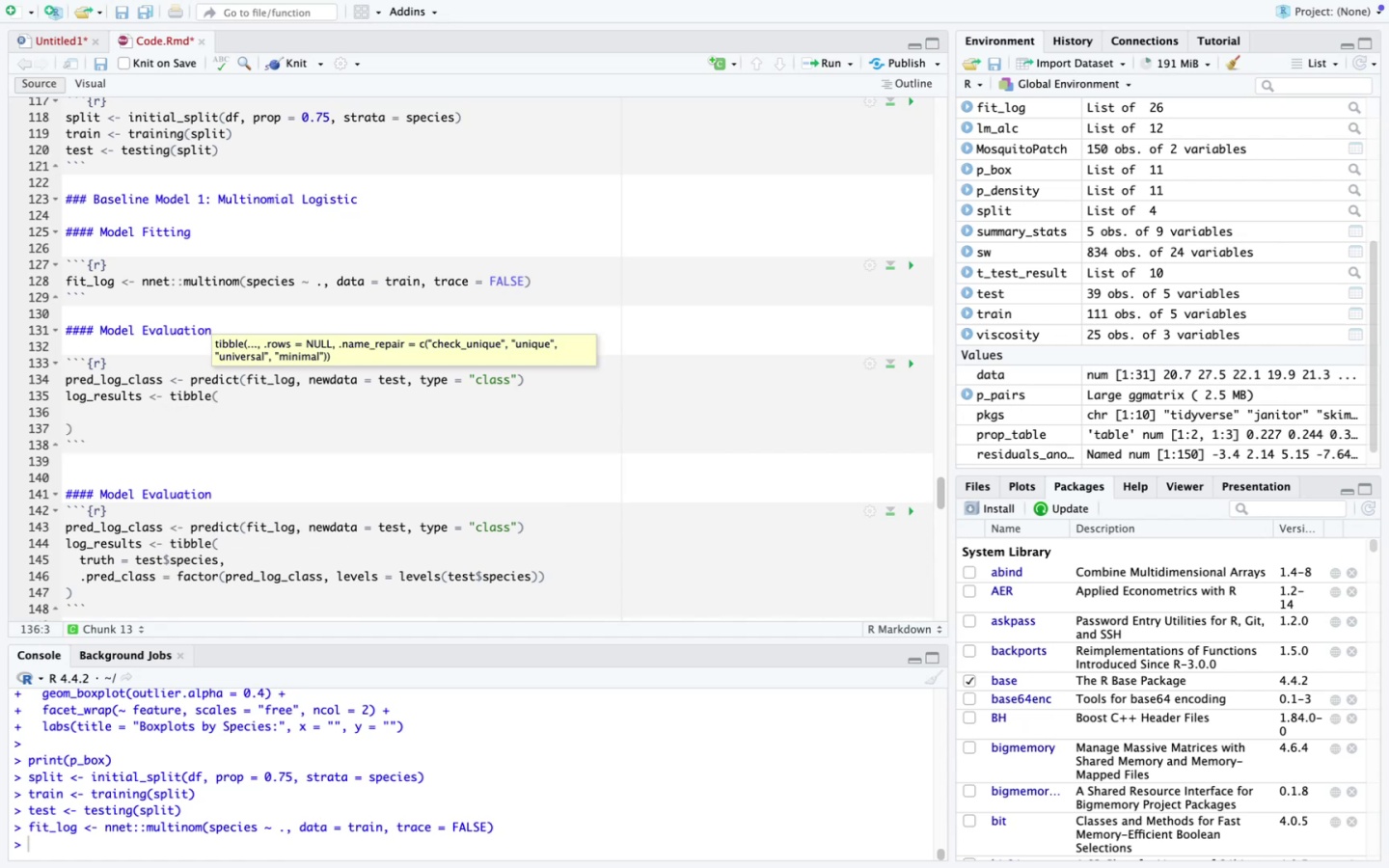 
type(truth = test$sp)
 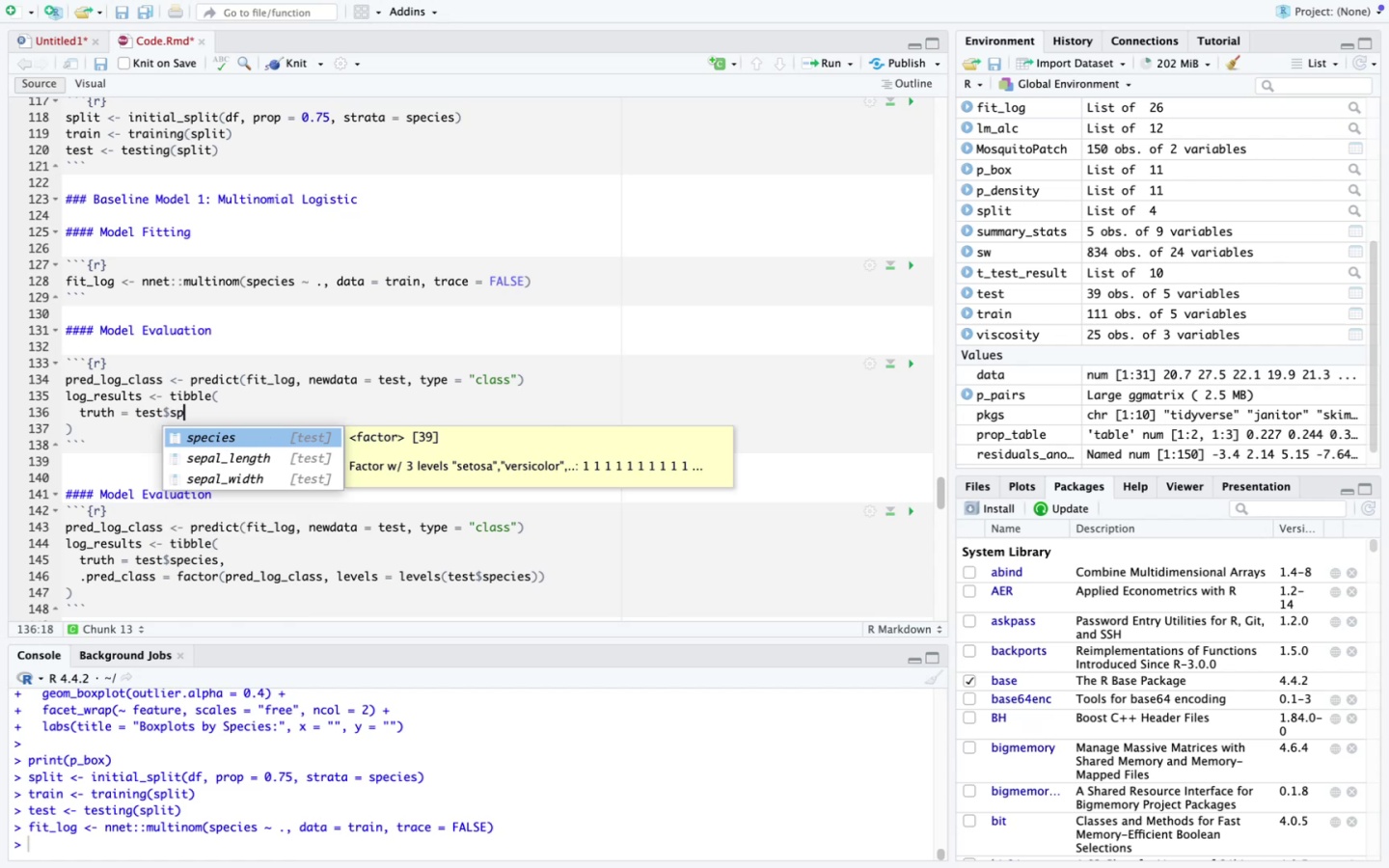 
key(Enter)
 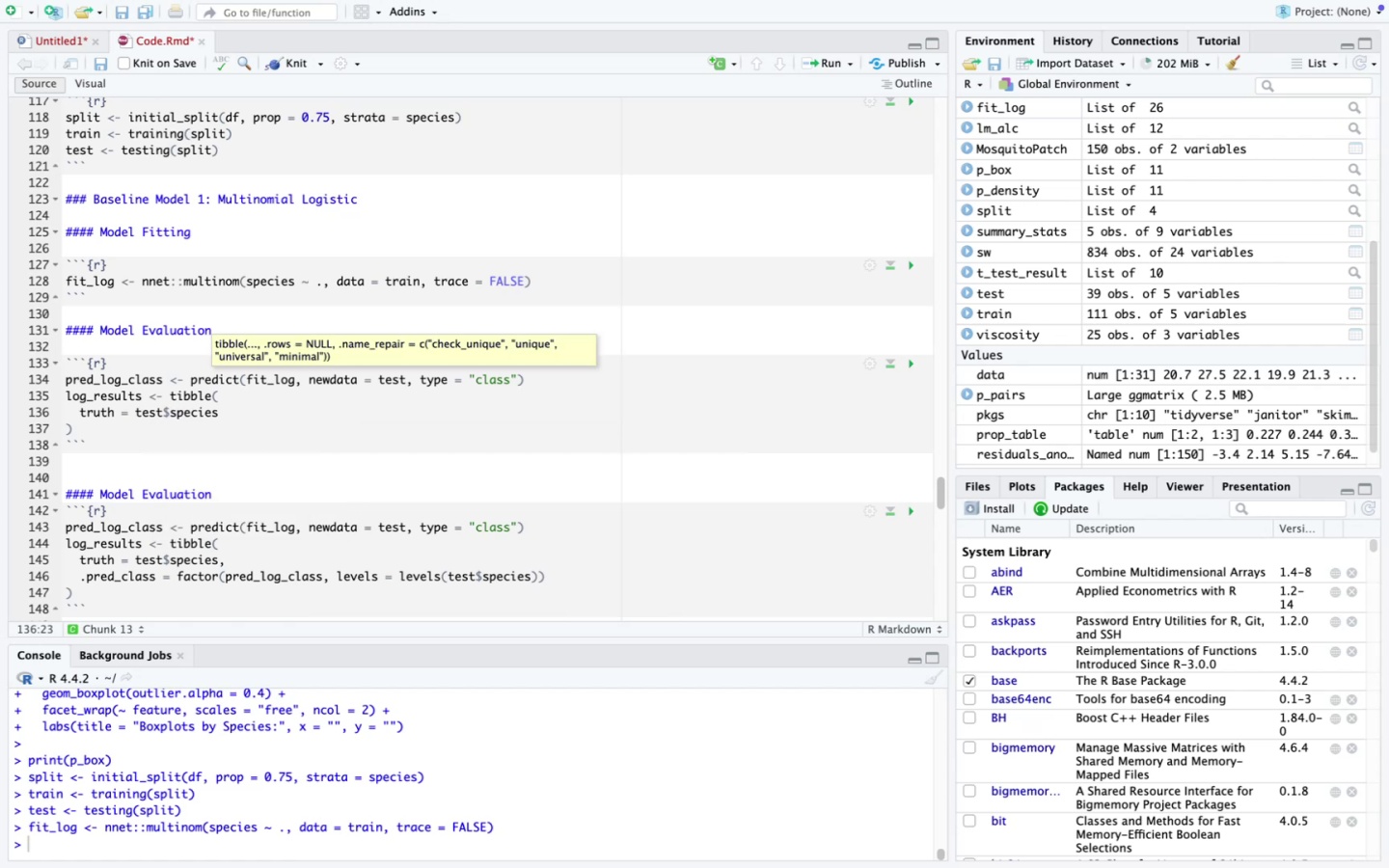 
key(Comma)
 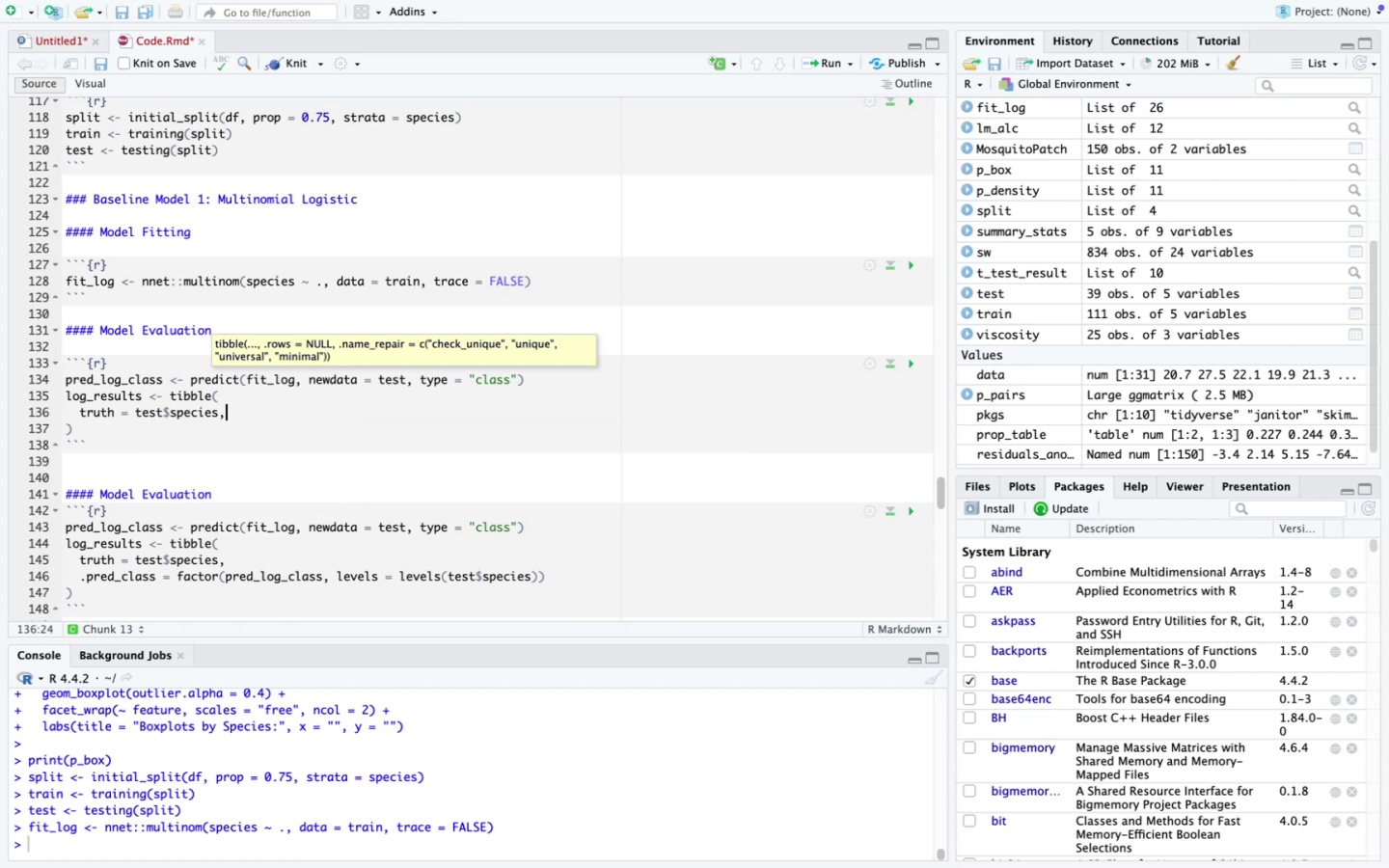 
key(Enter)
 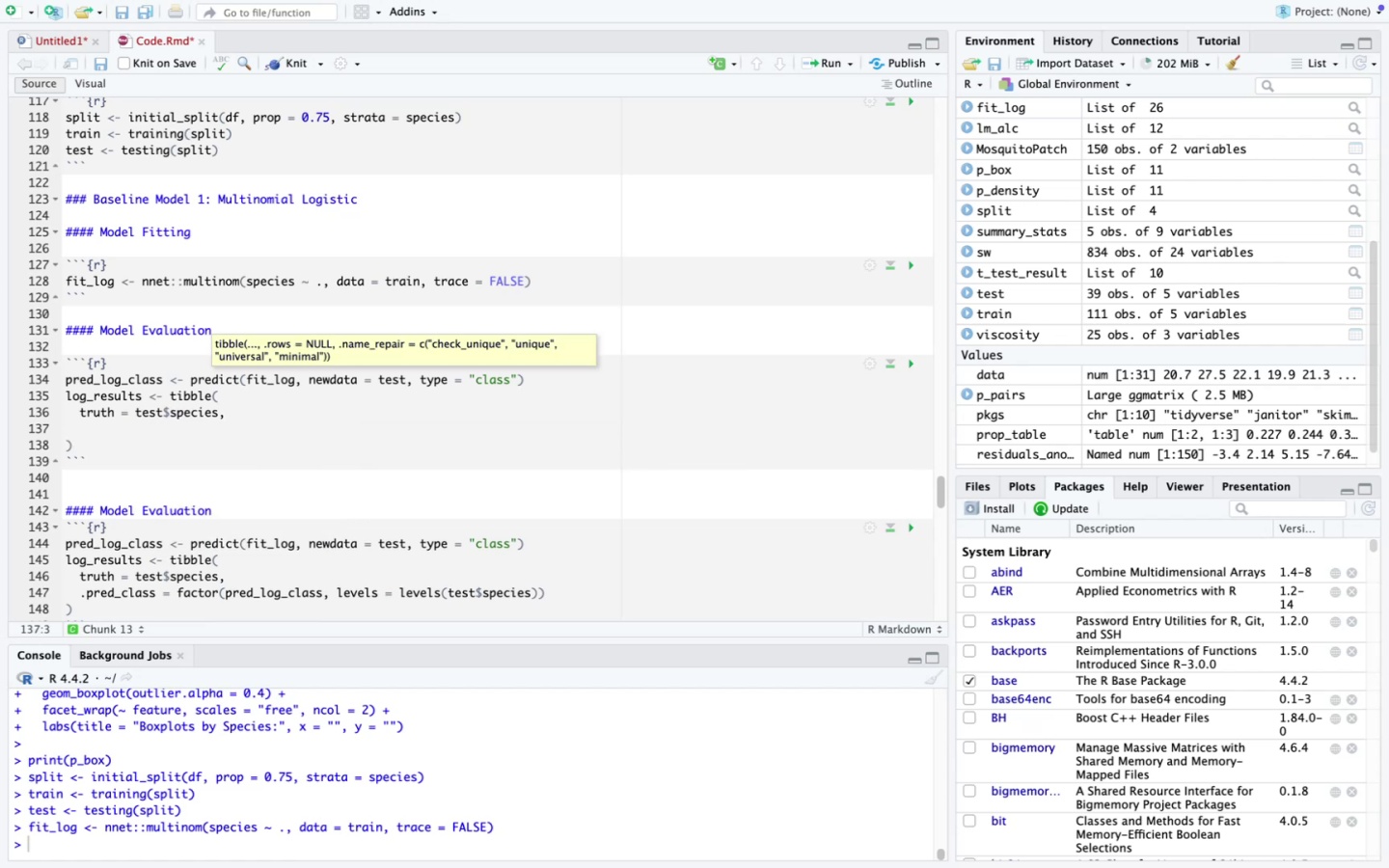 
type(.pred_class = factor(pred_log_class, levels = levels(test$speic)
key(Backspace)
key(Backspace)
type(cies)
 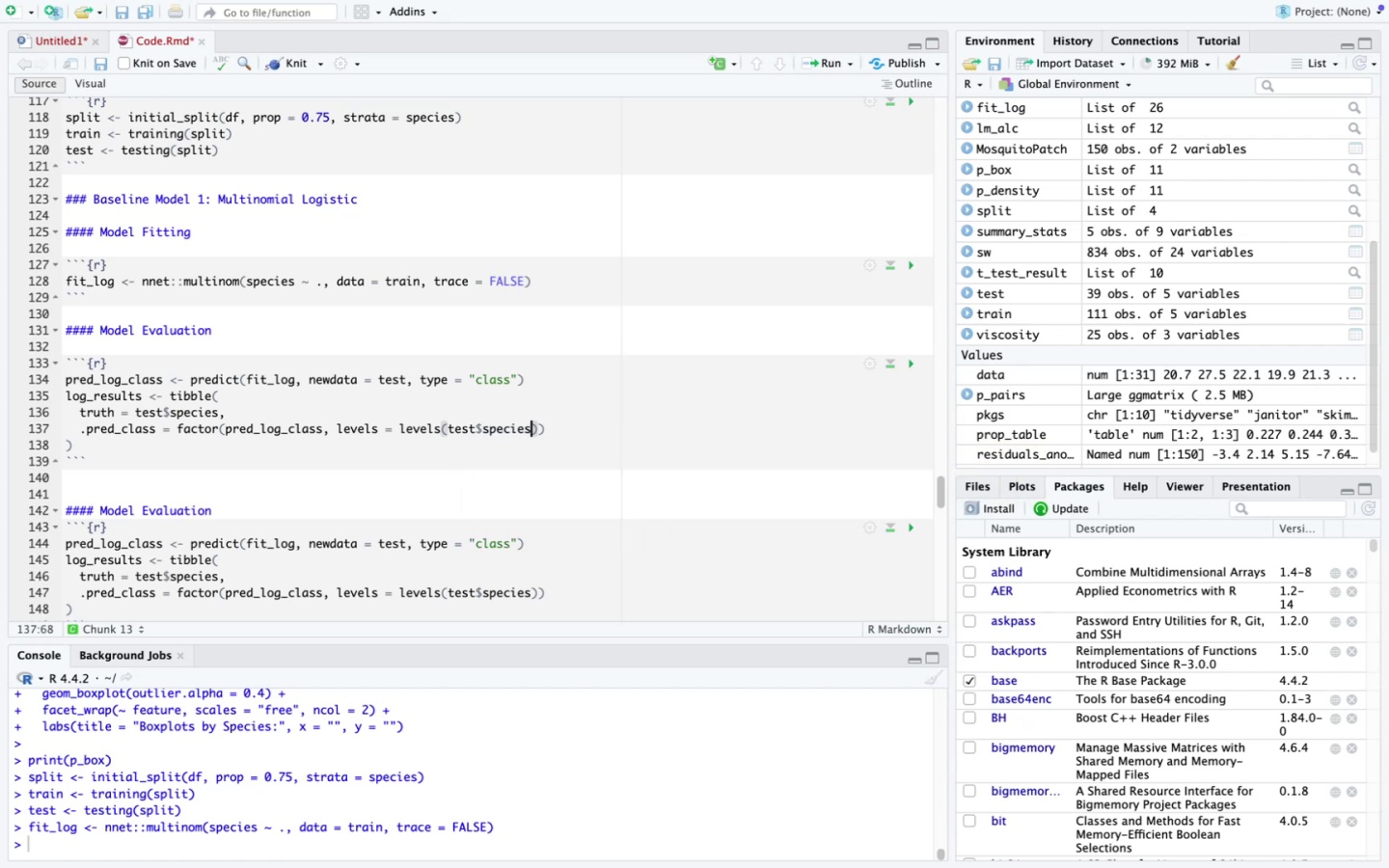 
scroll: coordinate [97, 436], scroll_direction: down, amount: 2.0
 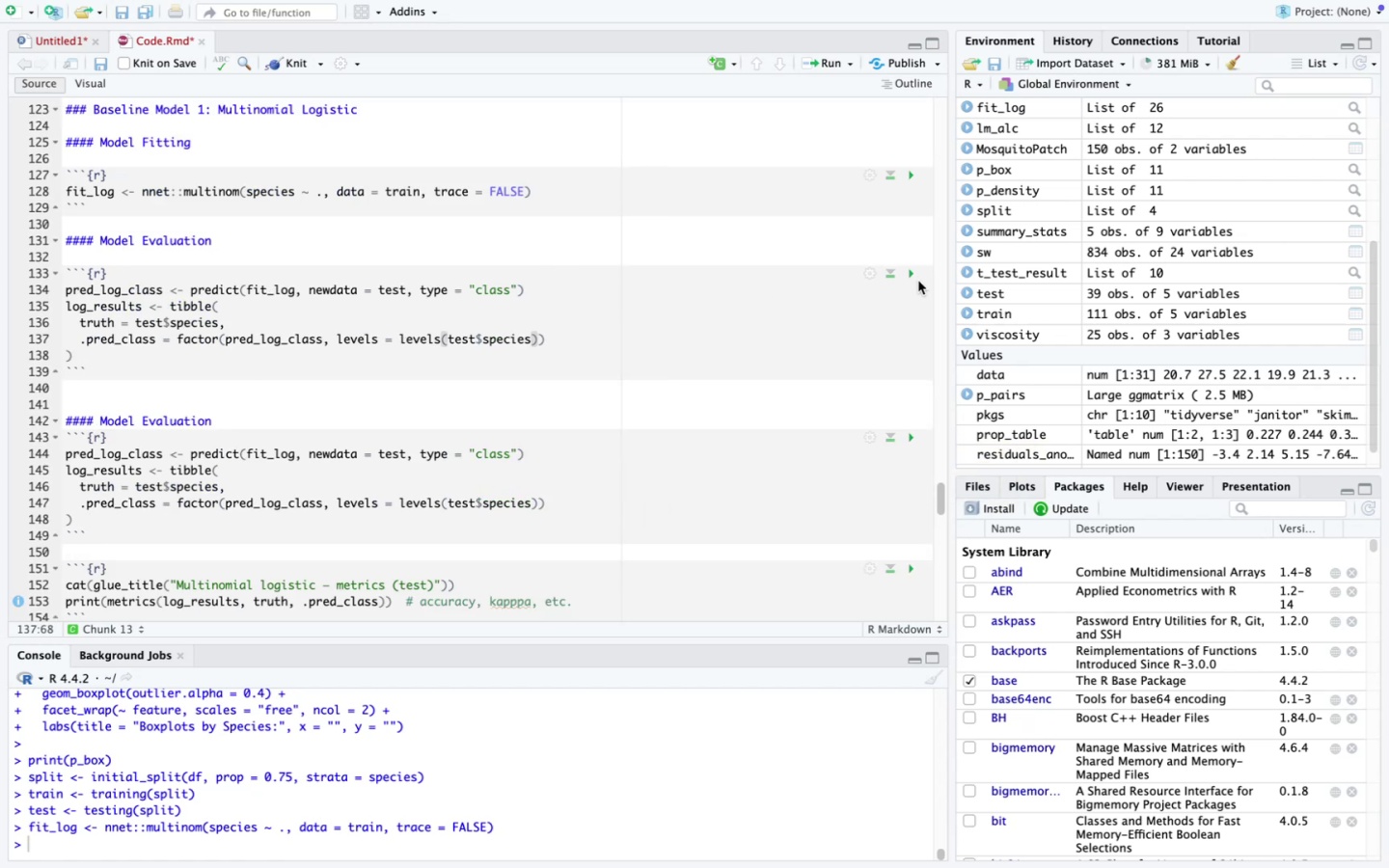 
left_click([912, 273])
 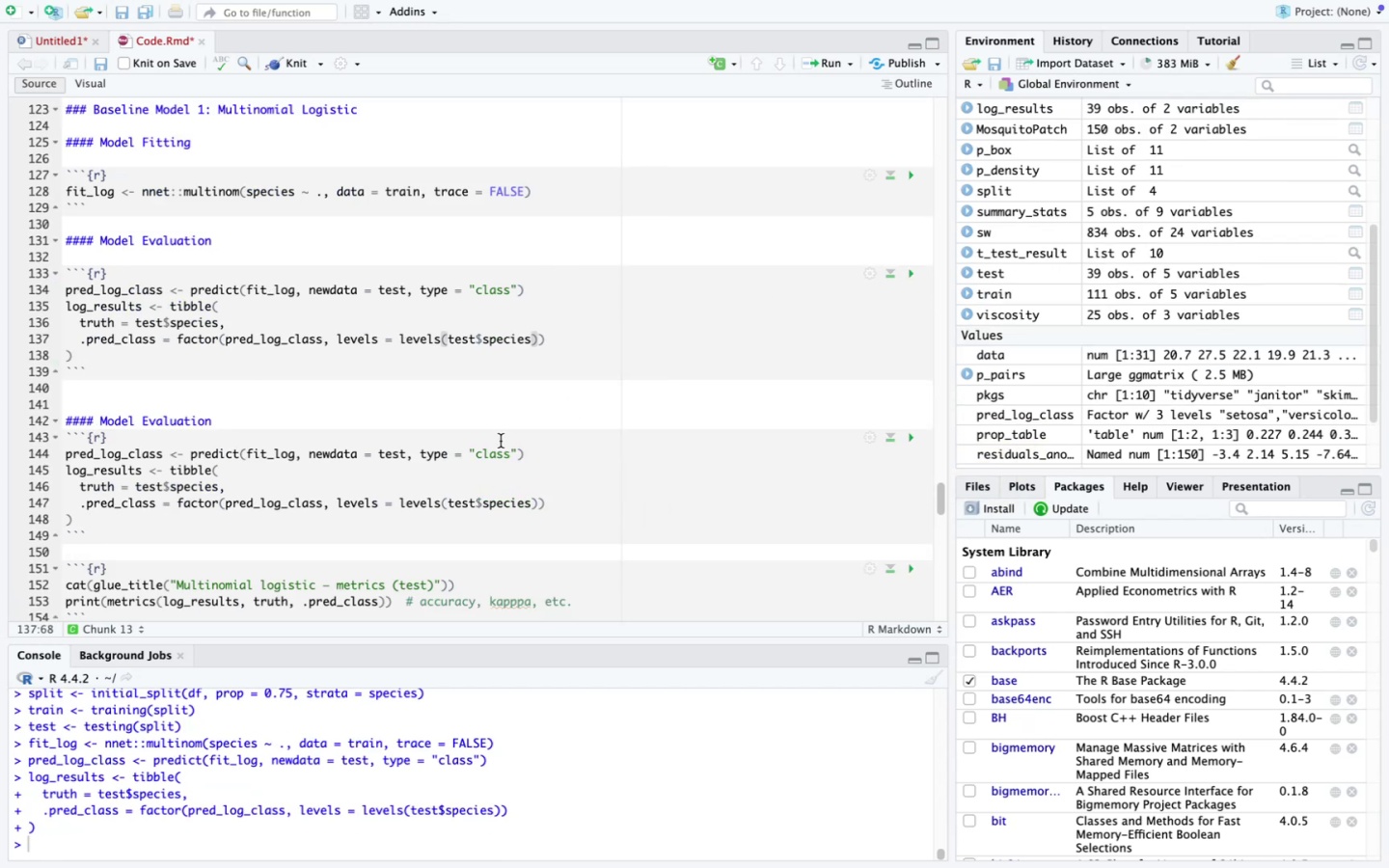 
scroll: coordinate [501, 441], scroll_direction: down, amount: 1.0
 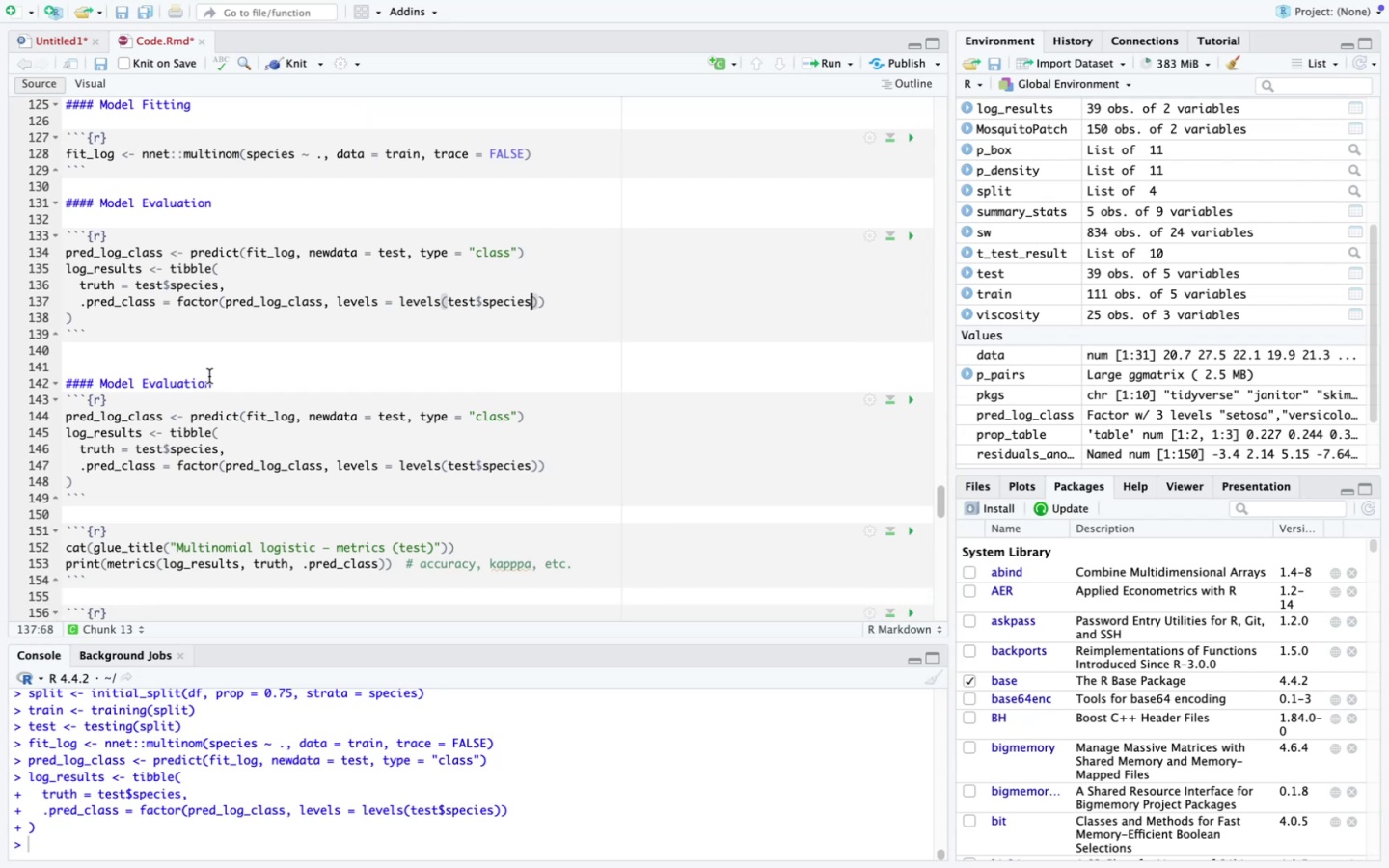 
left_click_drag(start_coordinate=[224, 389], to_coordinate=[47, 373])
 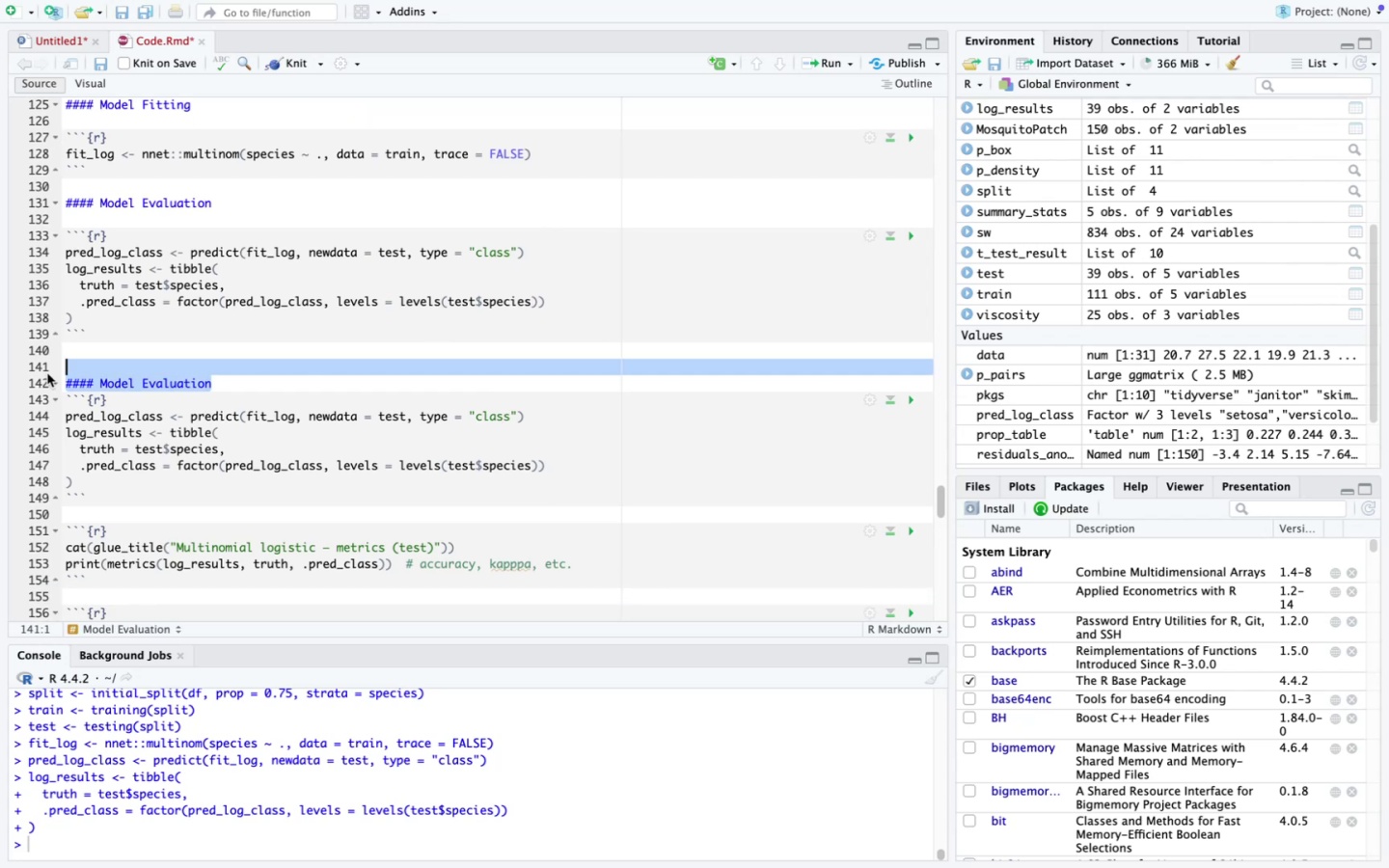 
key(Backspace)
 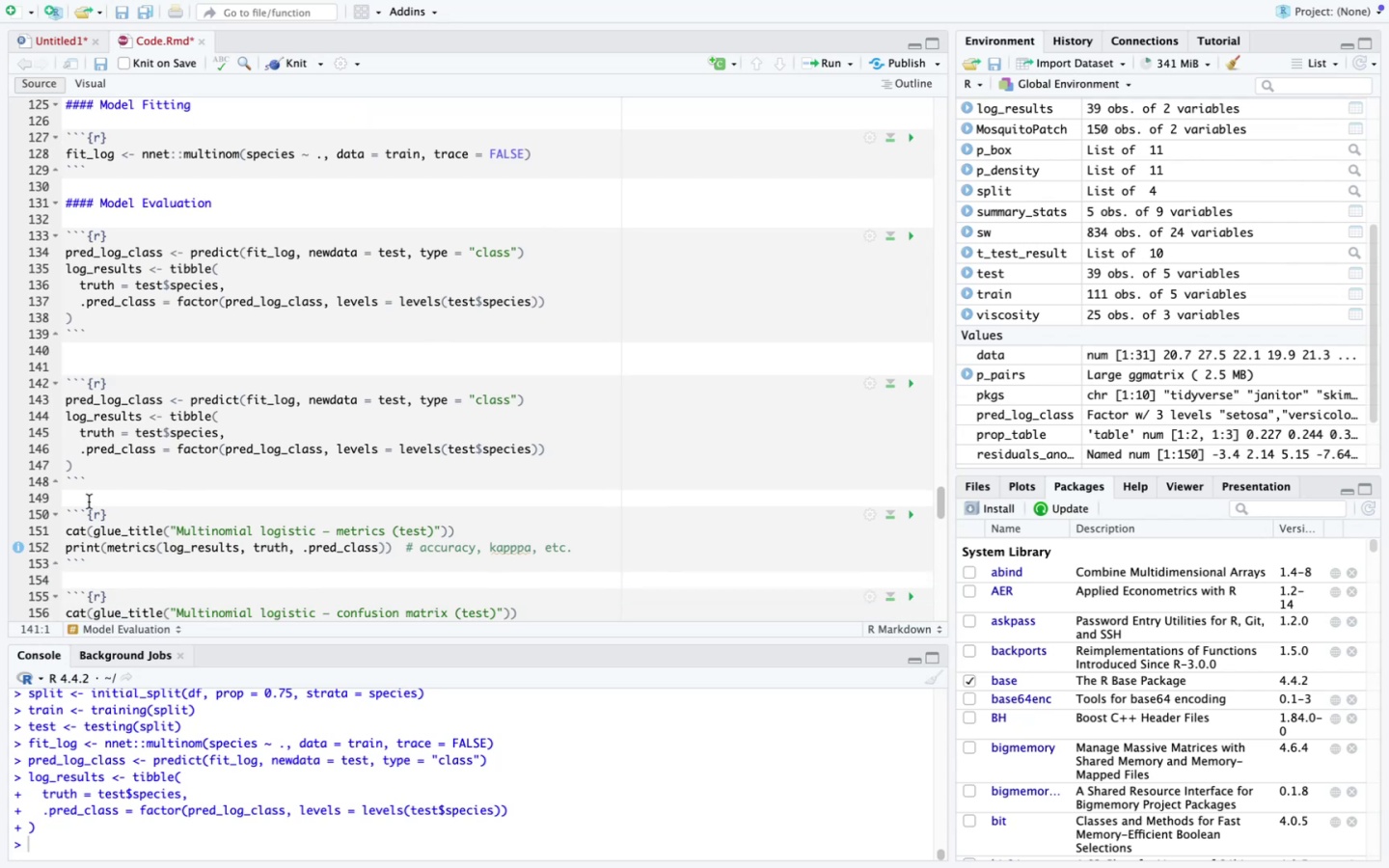 
left_click_drag(start_coordinate=[79, 464], to_coordinate=[36, 407])
 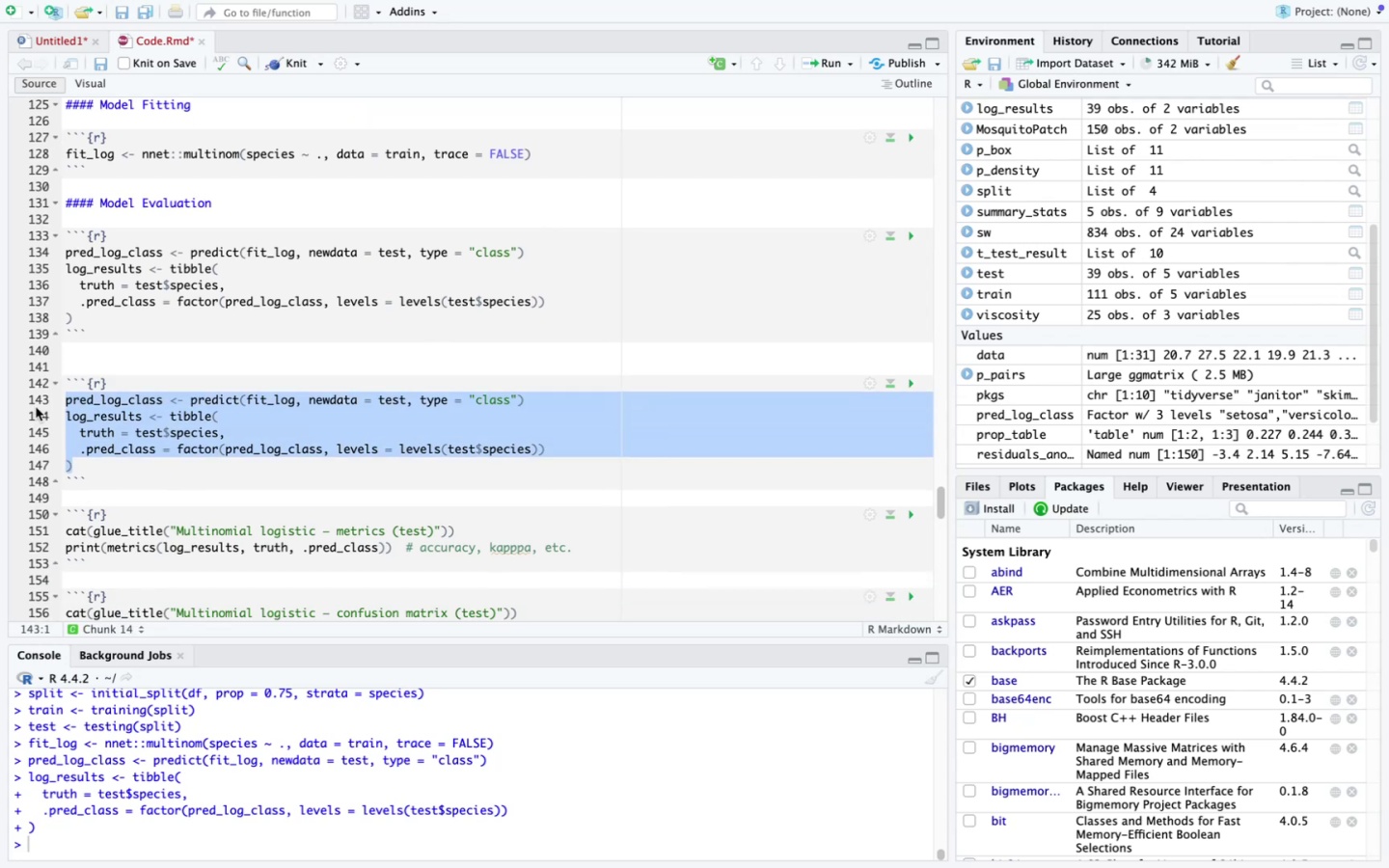 
key(Backspace)
 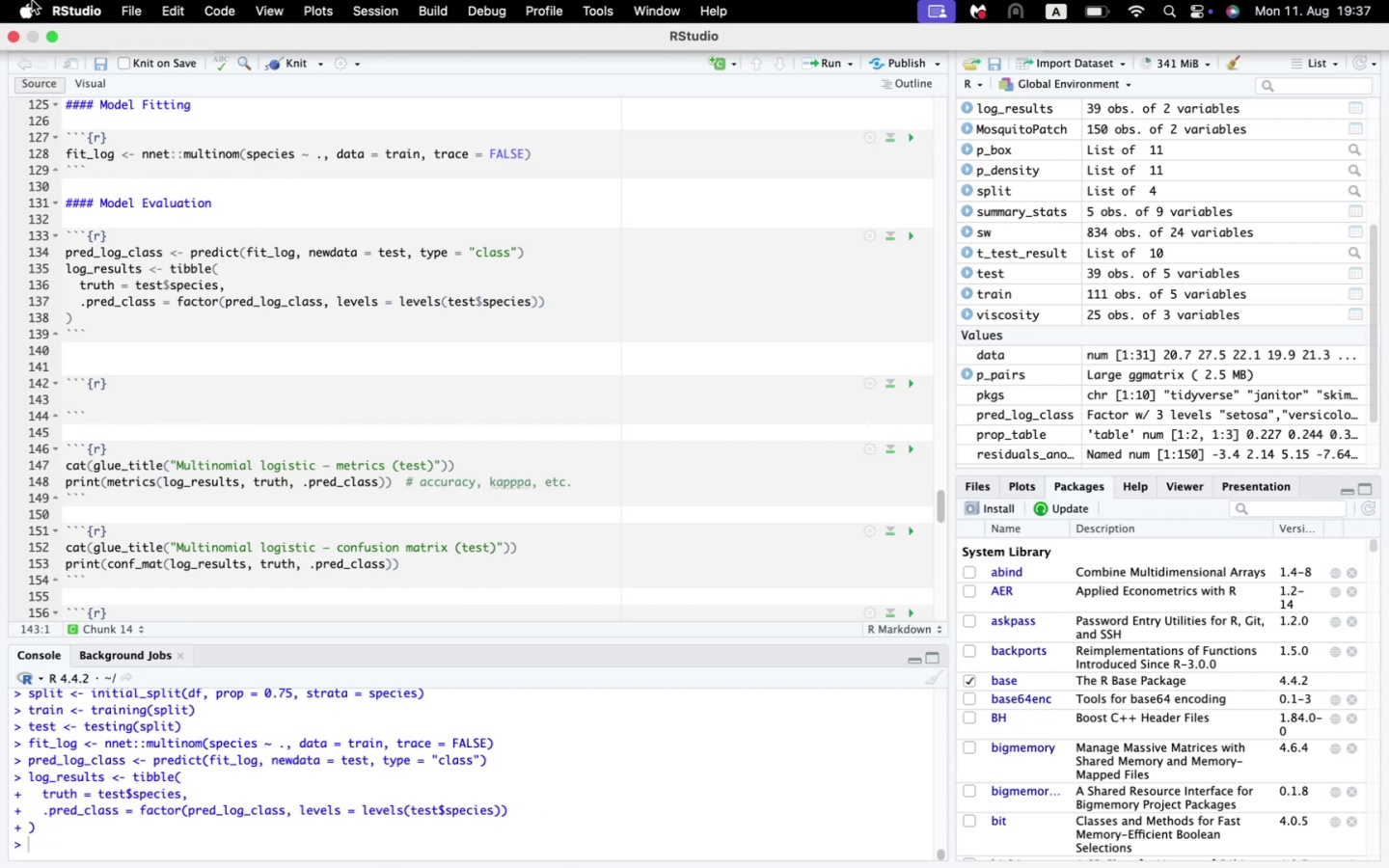 
left_click([55, 34])
 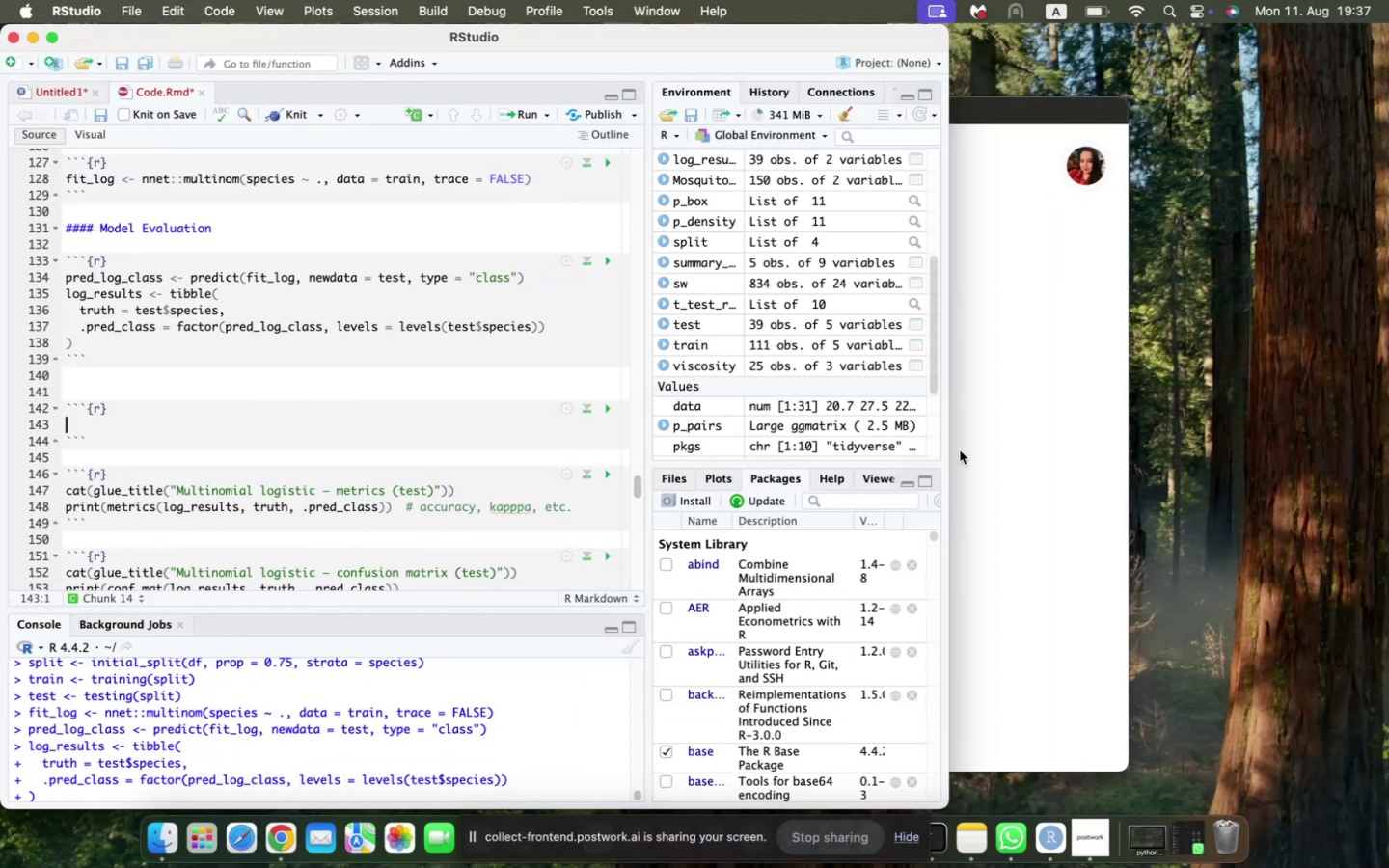 
left_click([964, 446])
 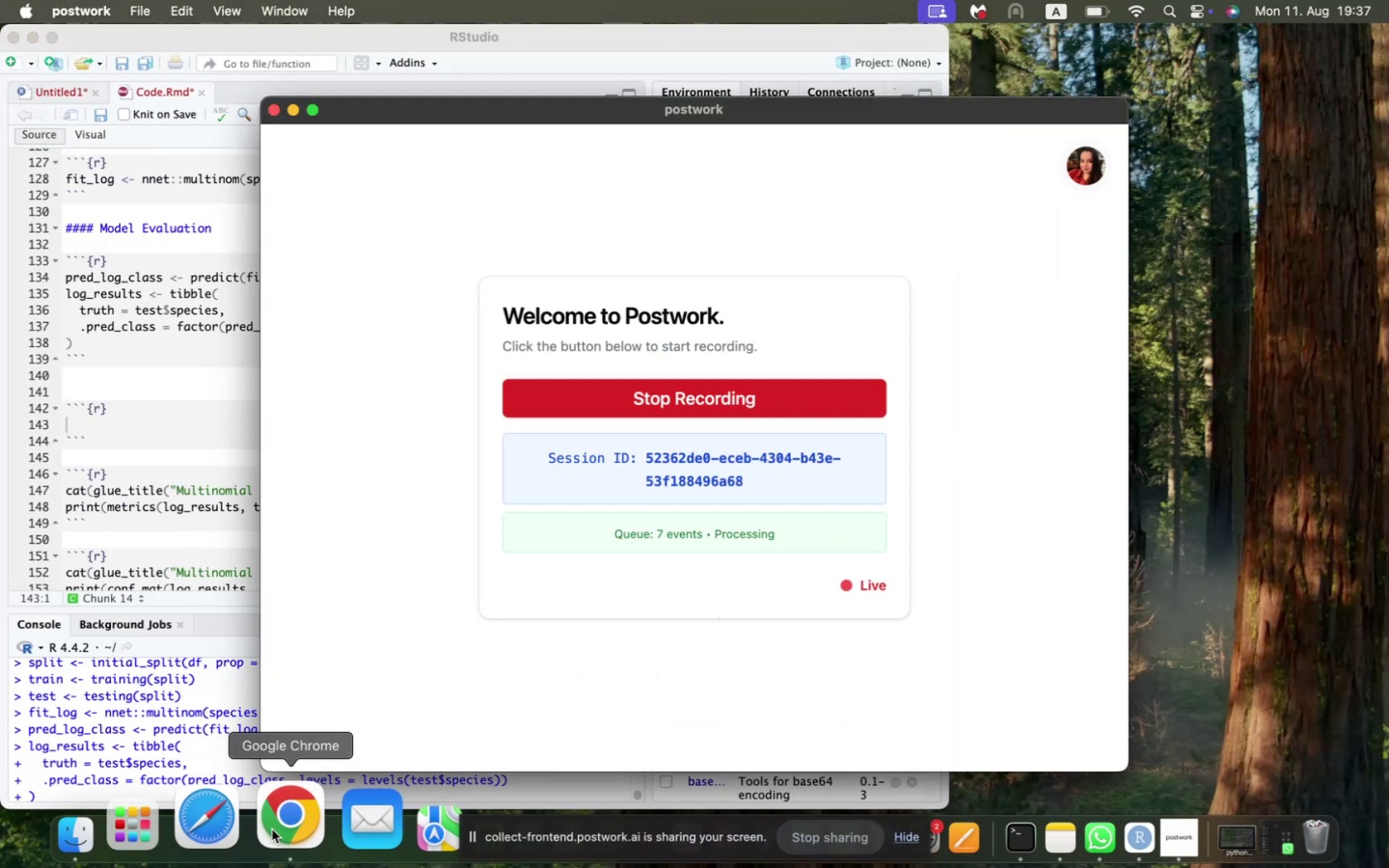 
left_click([277, 826])
 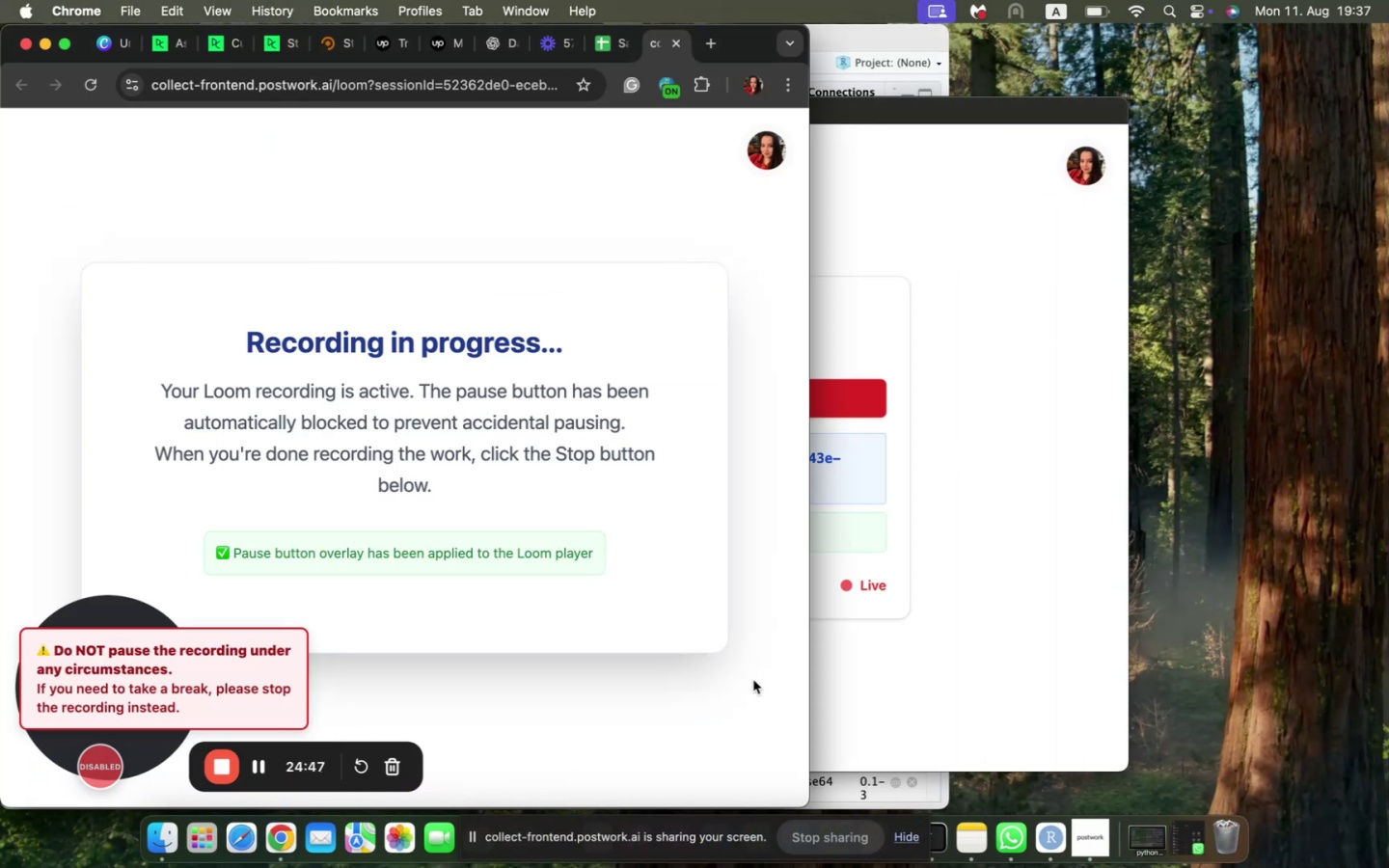 
left_click([975, 566])
 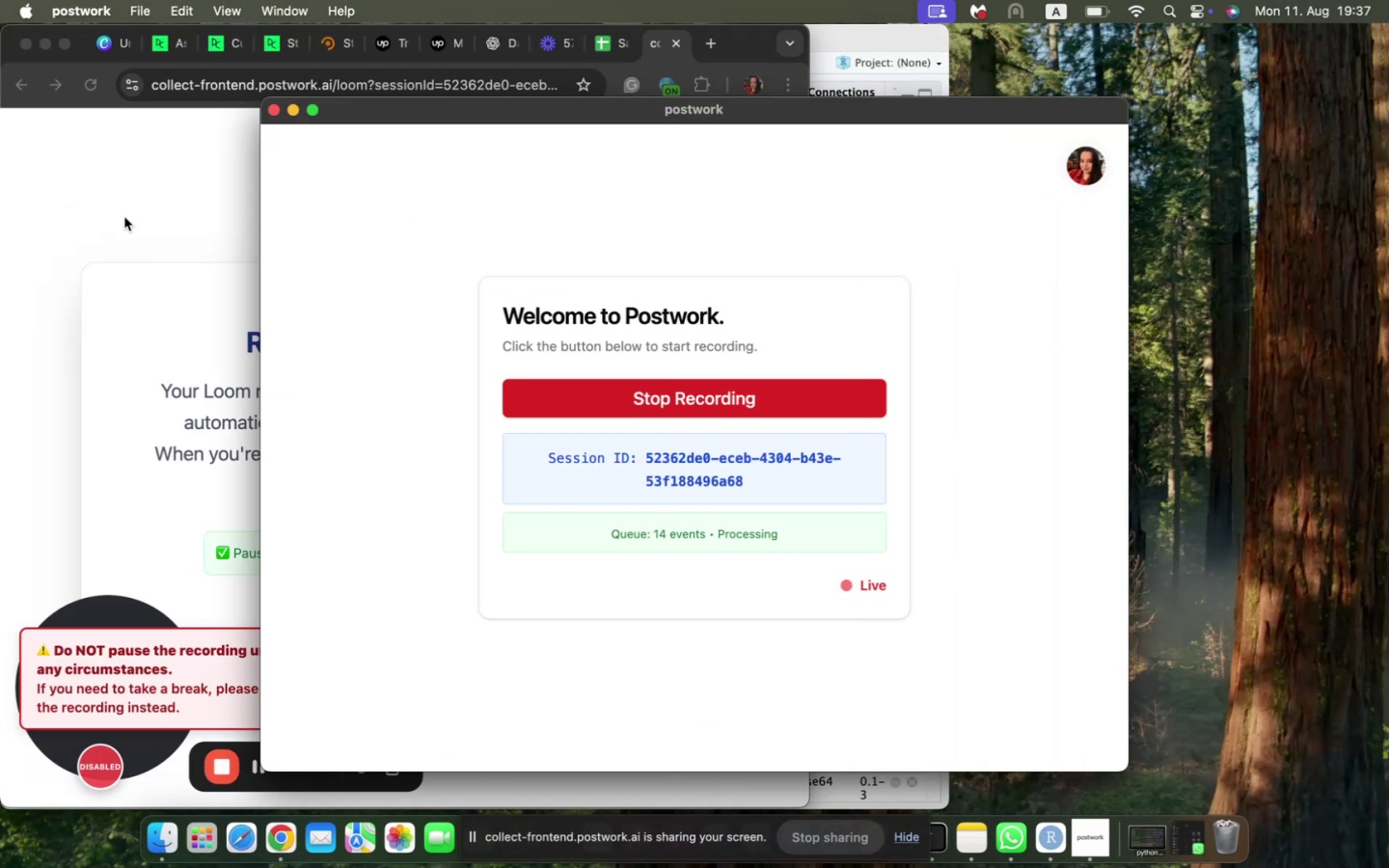 
left_click([103, 210])
 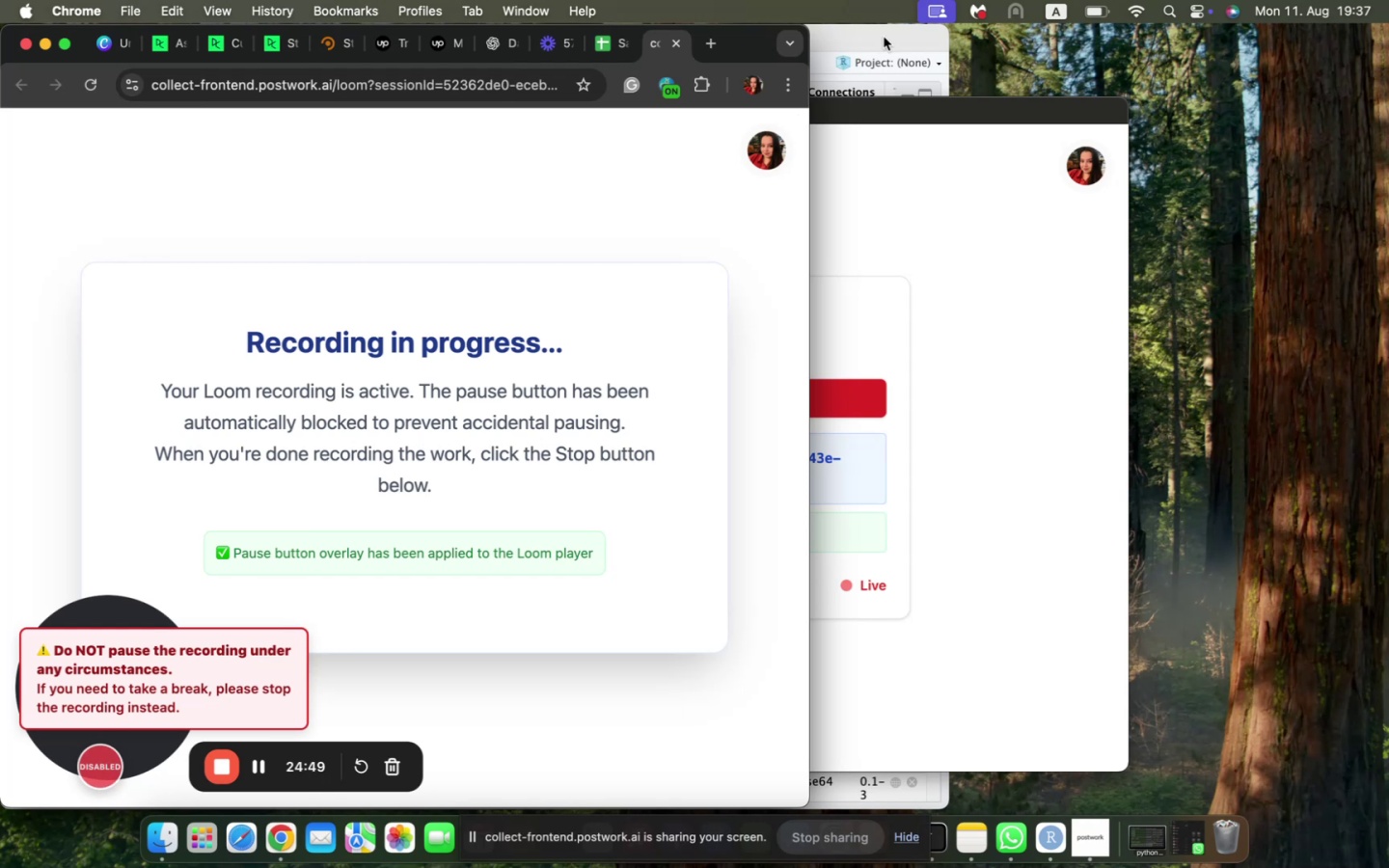 
left_click([881, 40])
 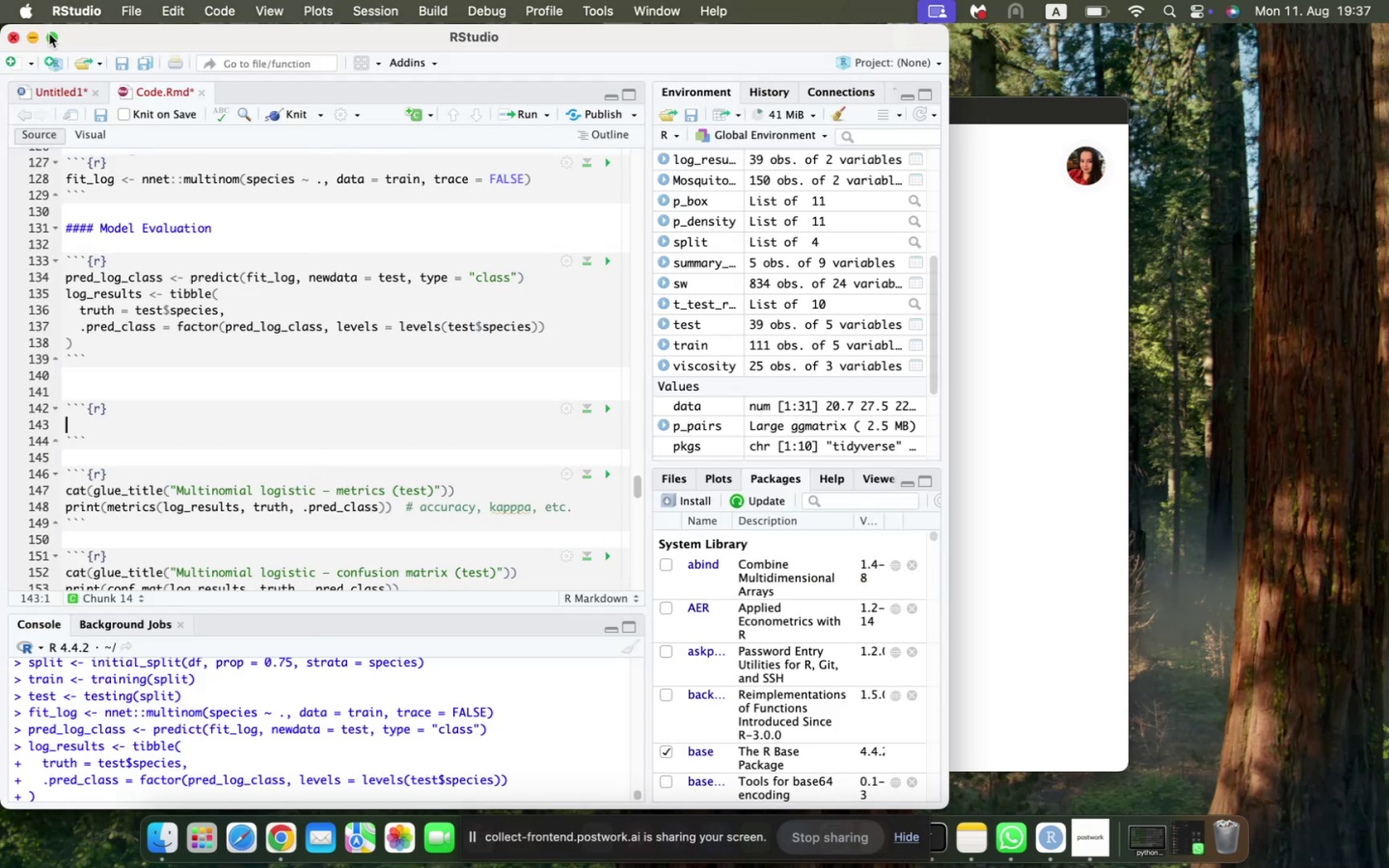 
left_click([50, 37])
 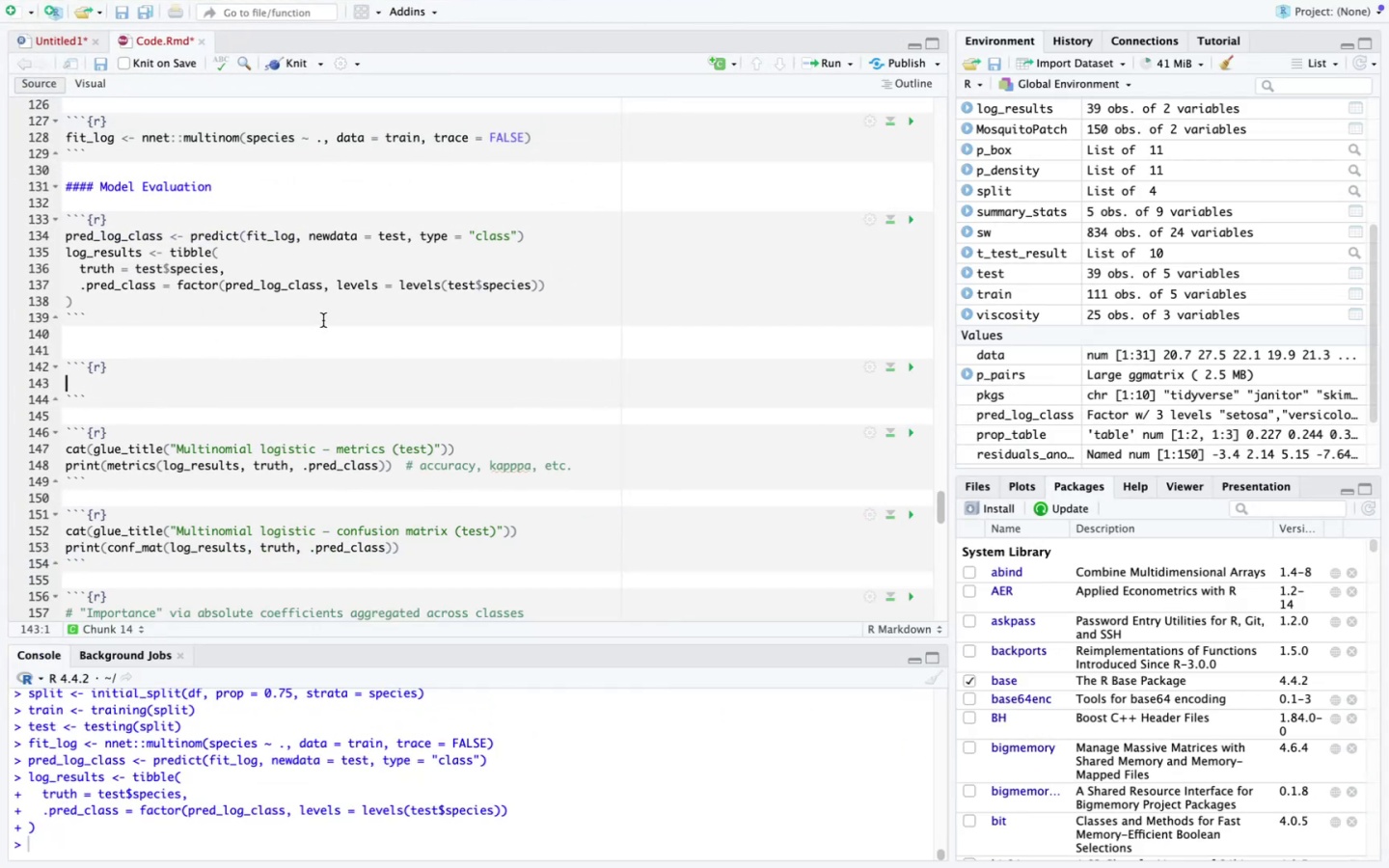 
key(Meta+S)
 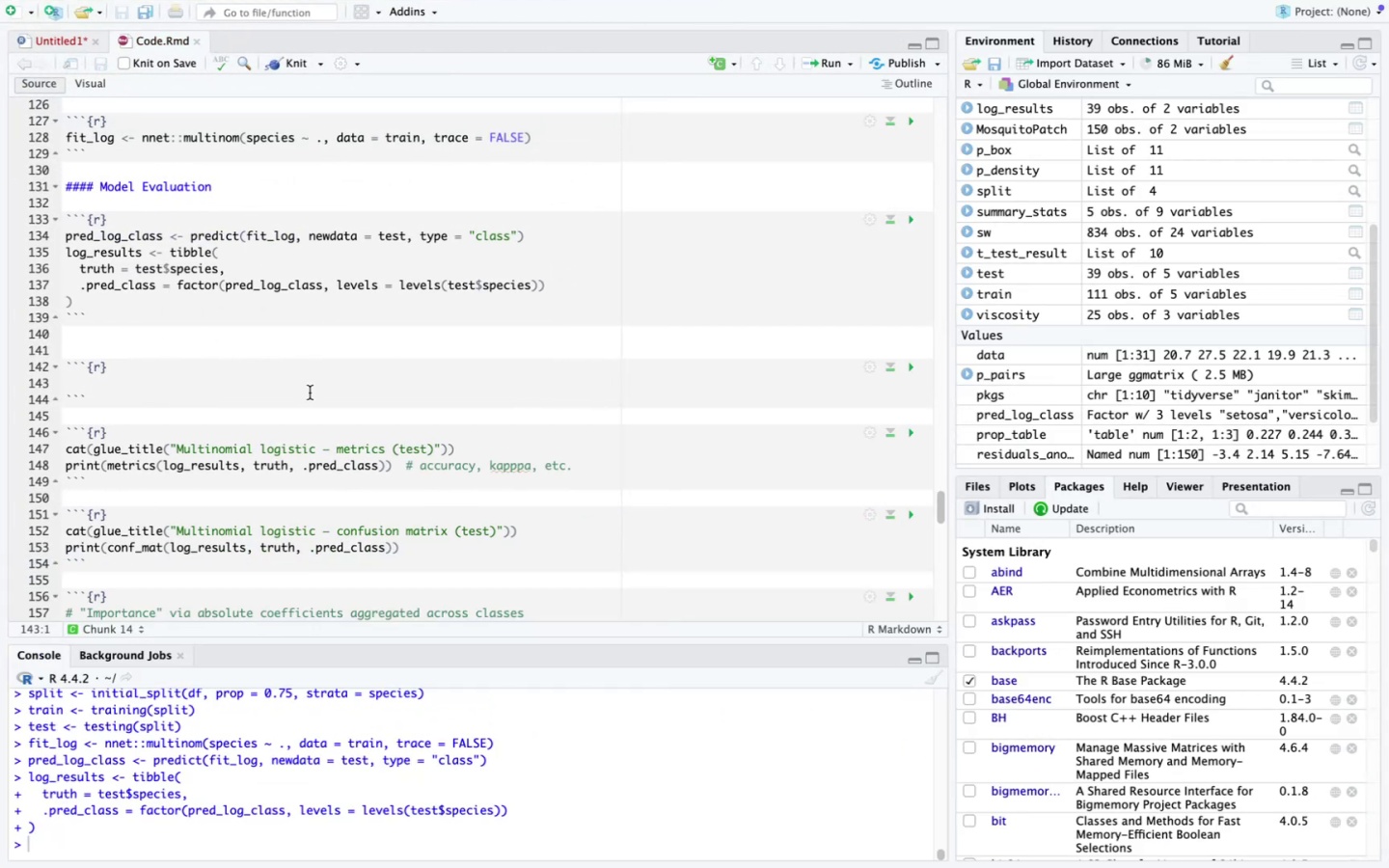 
type(cat(glue_title("Multinomical Logistic - Metrics (test))
 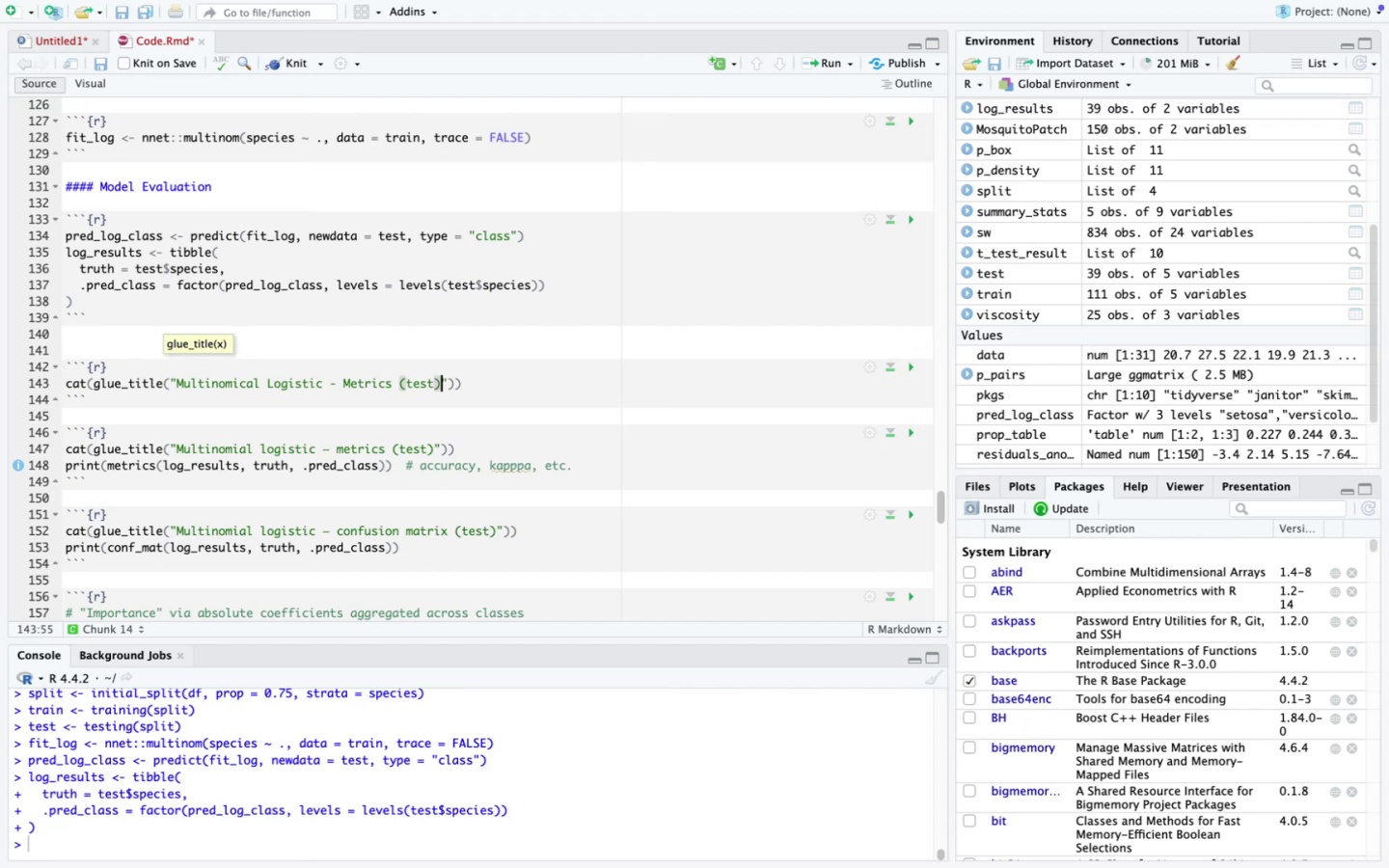 
 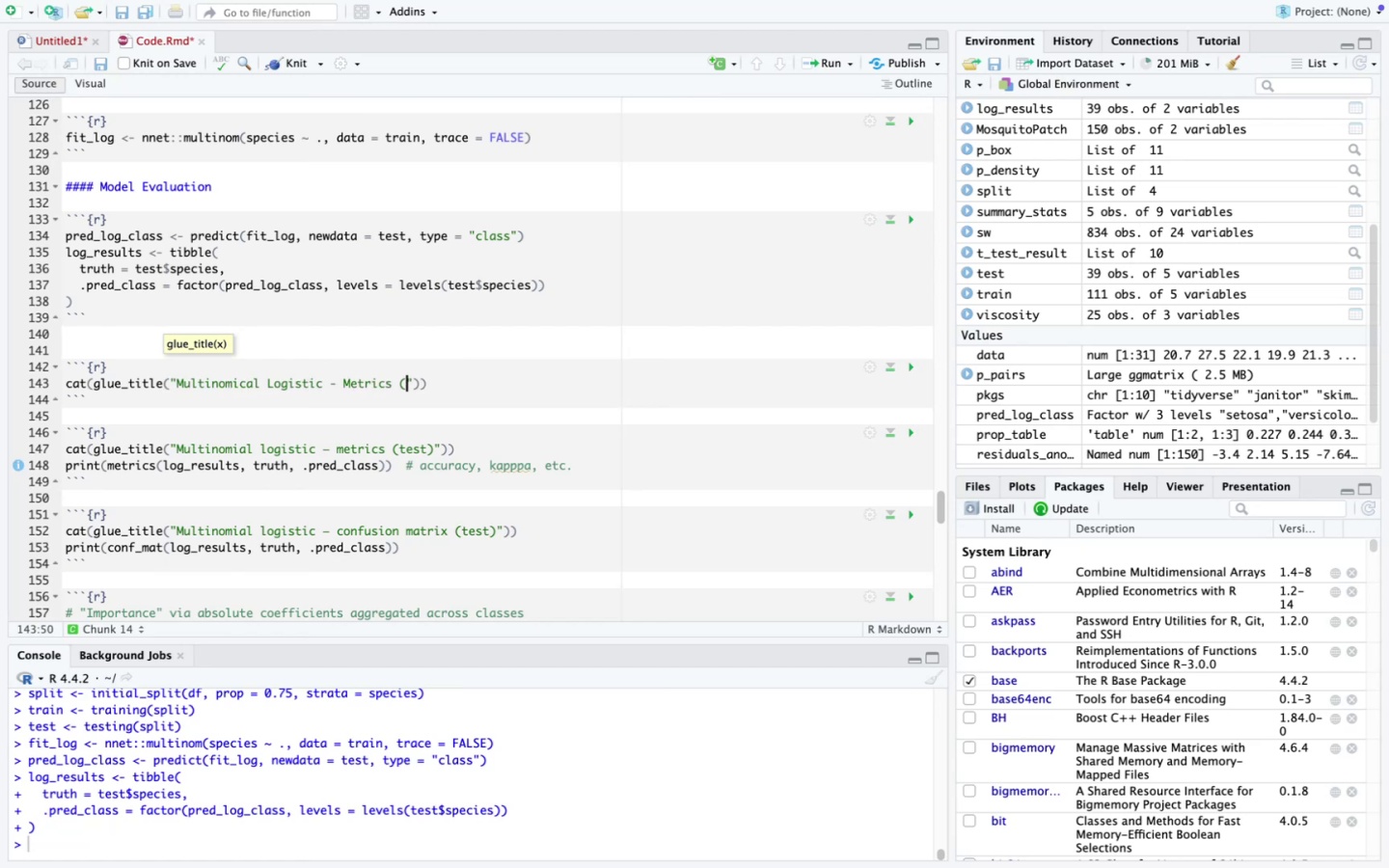 
hold_key(key=ShiftLeft, duration=1.12)
 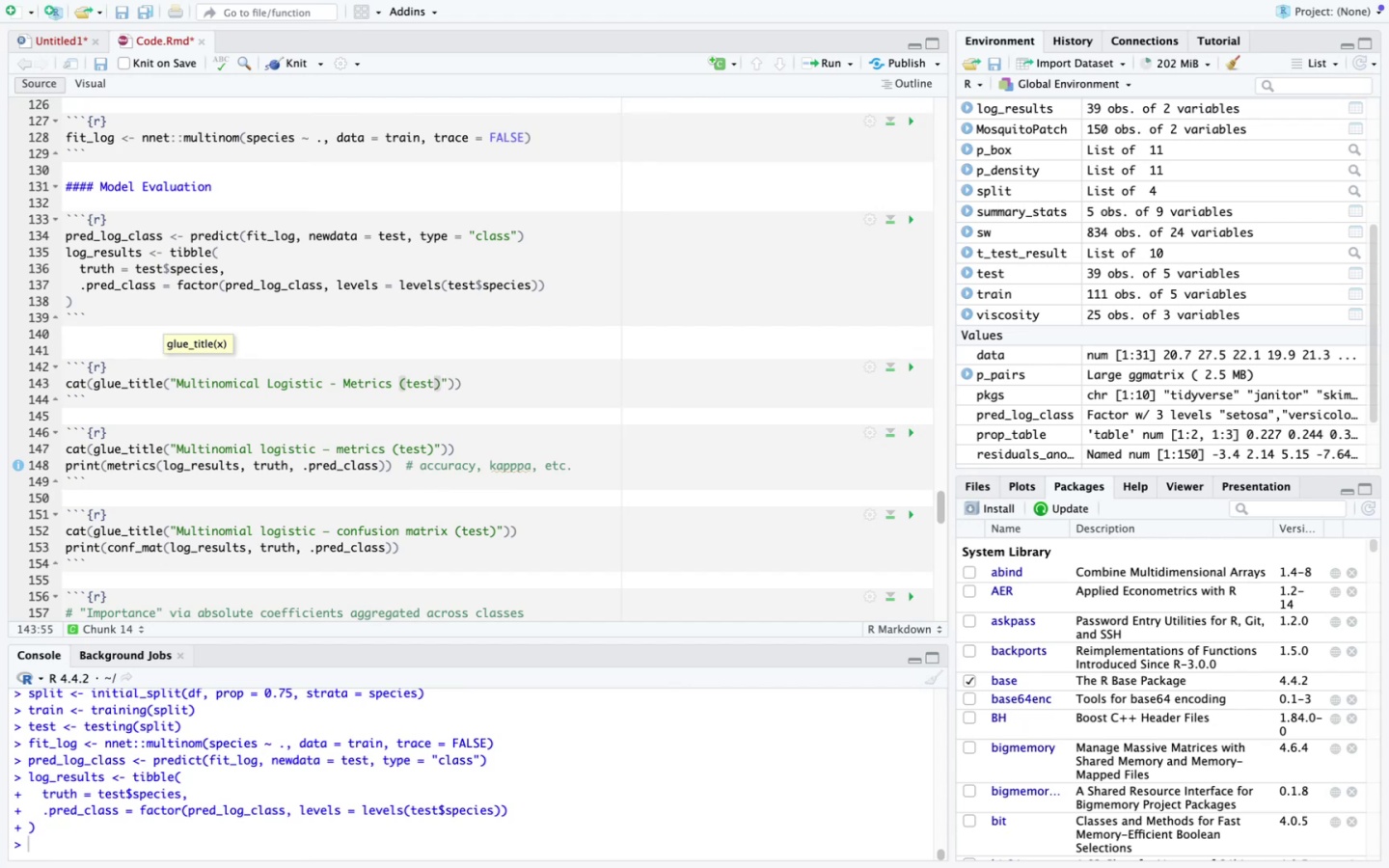 
key(ArrowRight)
 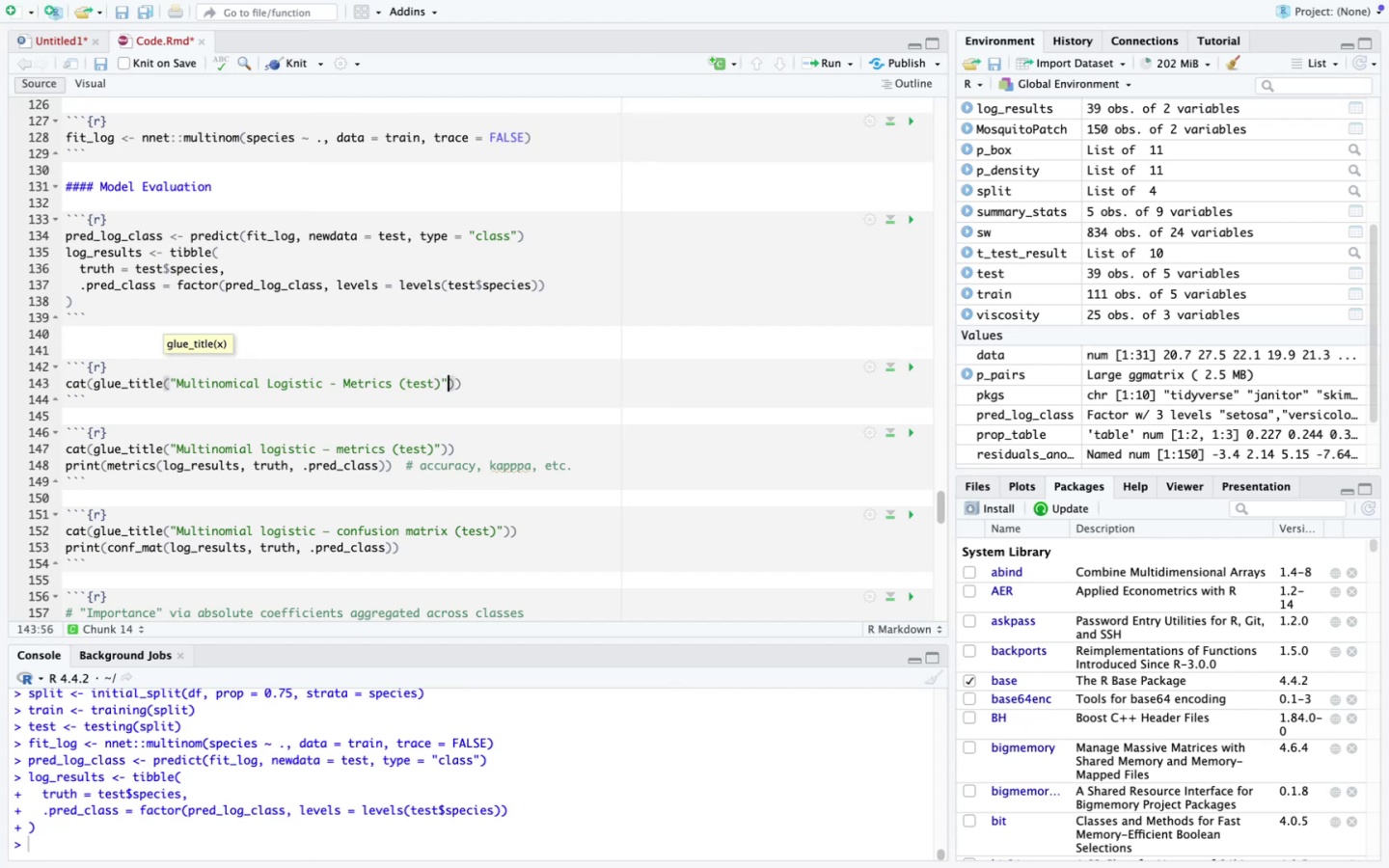 
key(ArrowRight)
 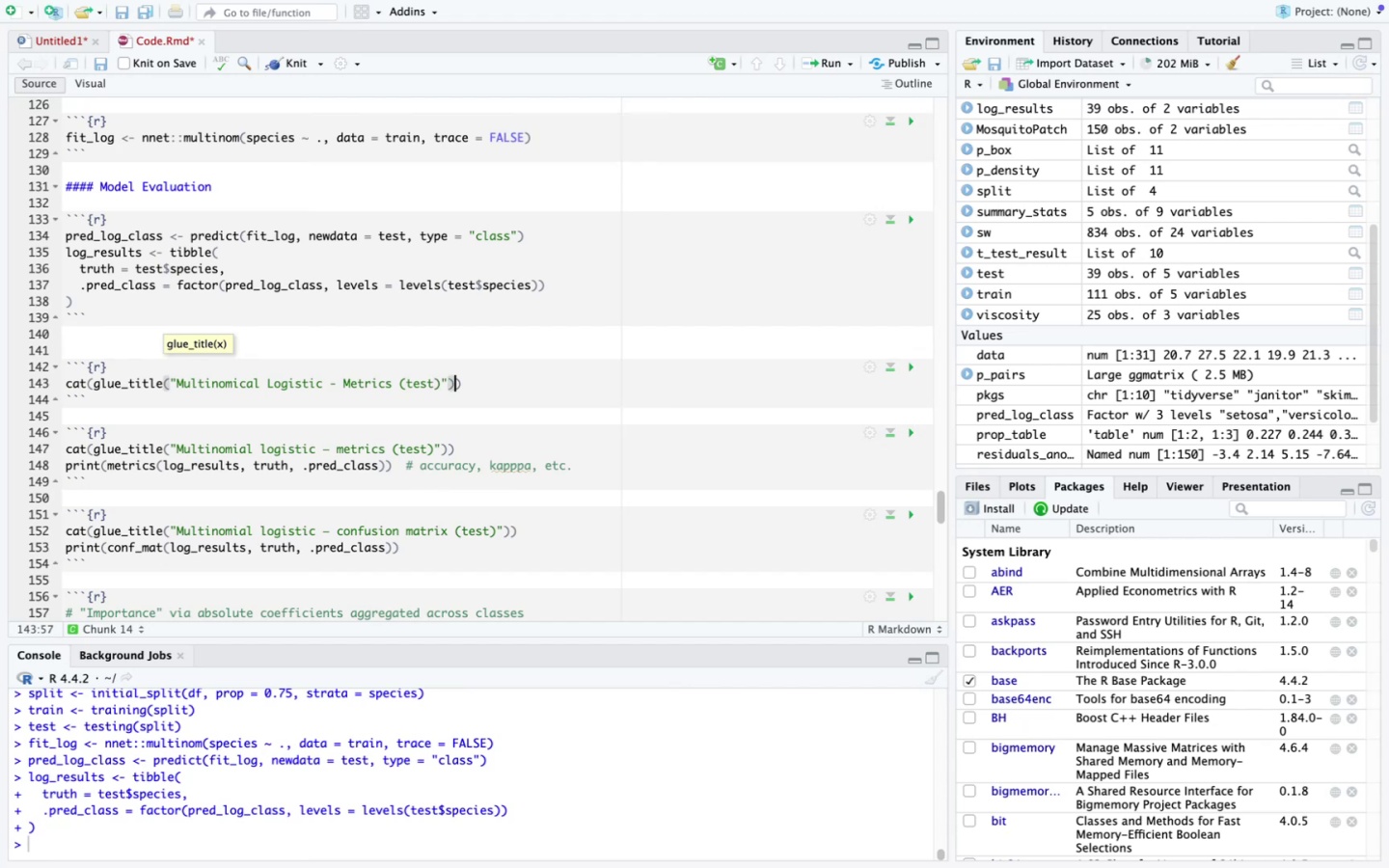 
key(ArrowRight)
 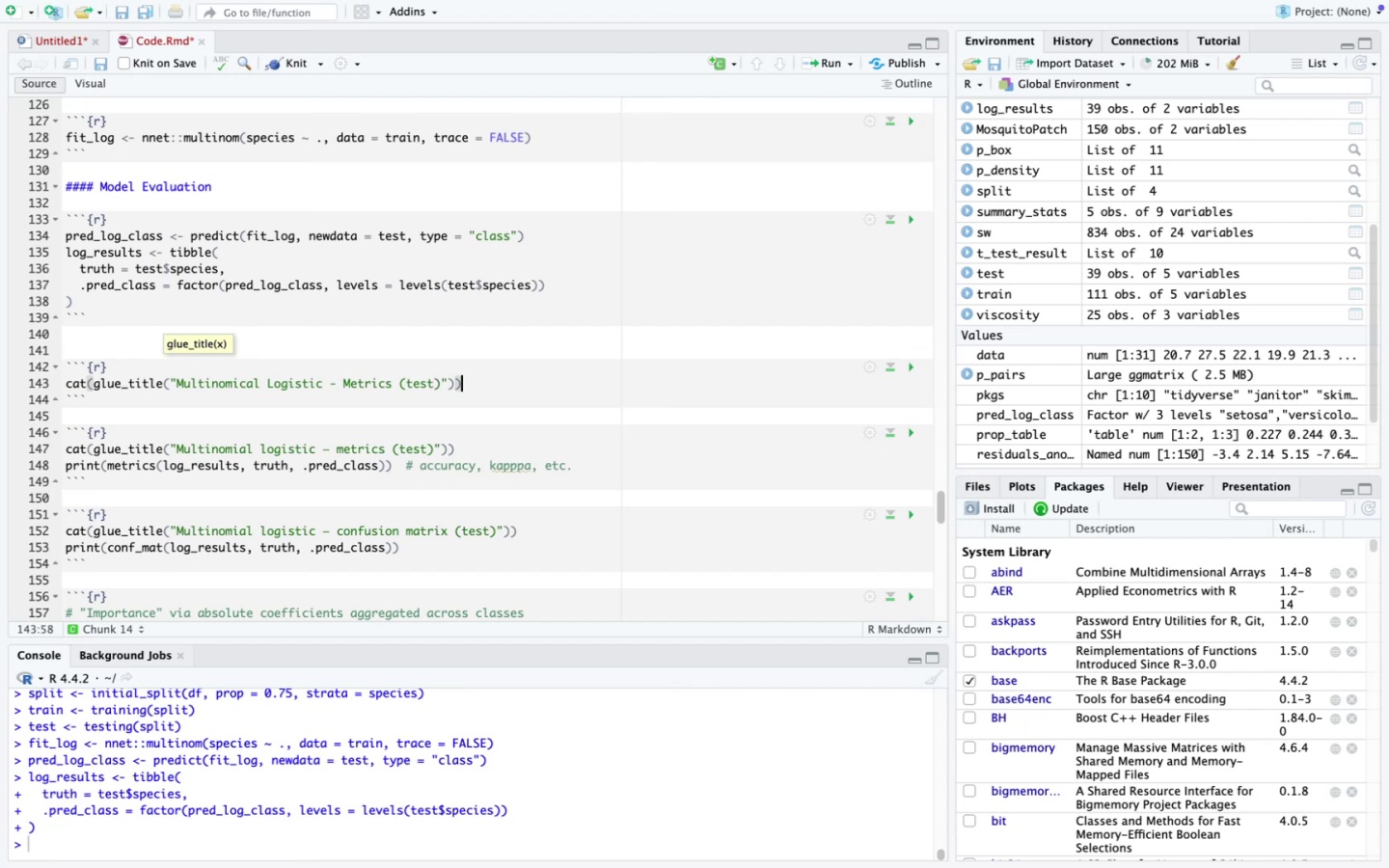 
key(Enter)
 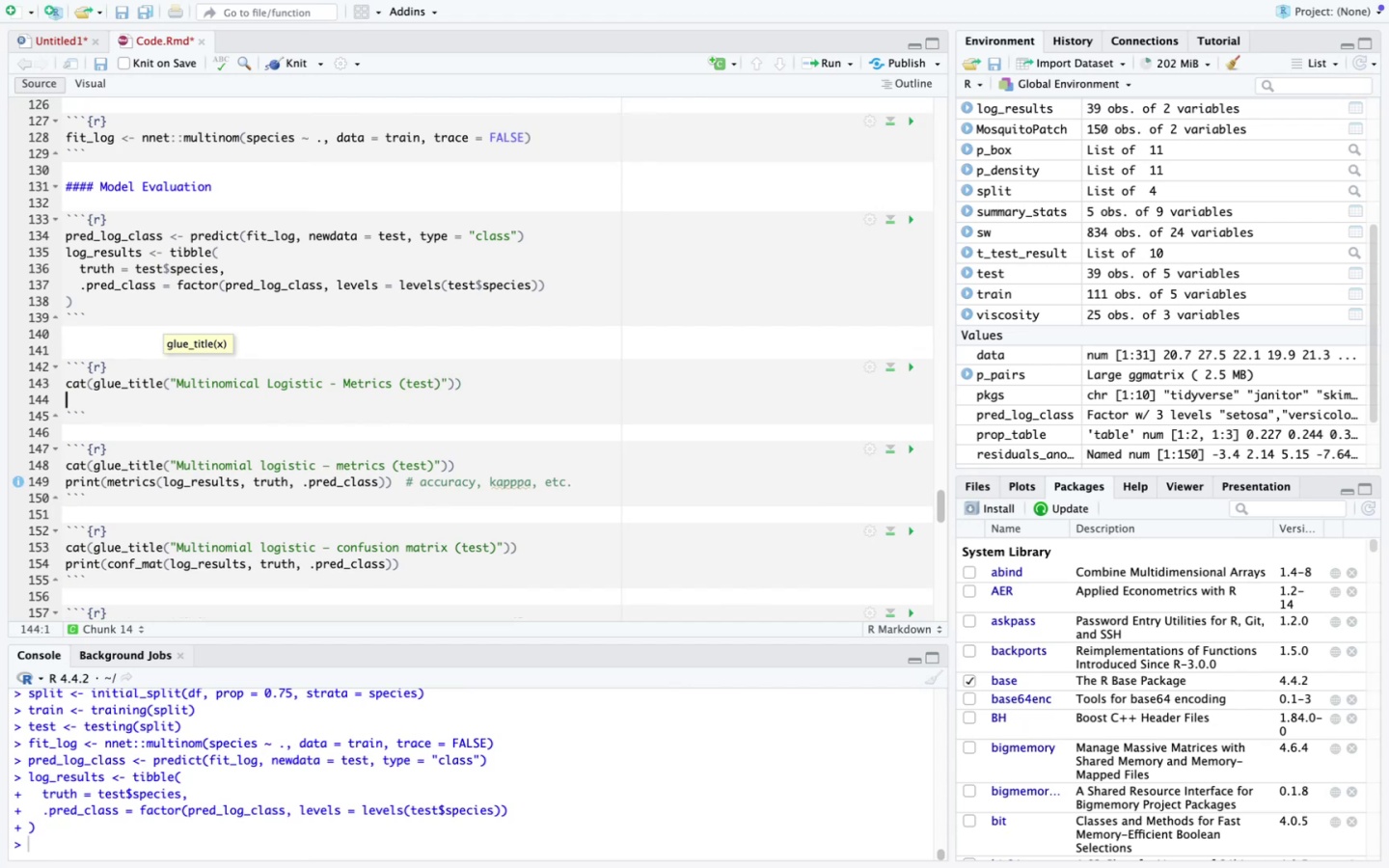 
type(print(meti)
key(Backspace)
type(rics(log_results, tu)
key(Backspace)
type(ruth, .pred_class)
 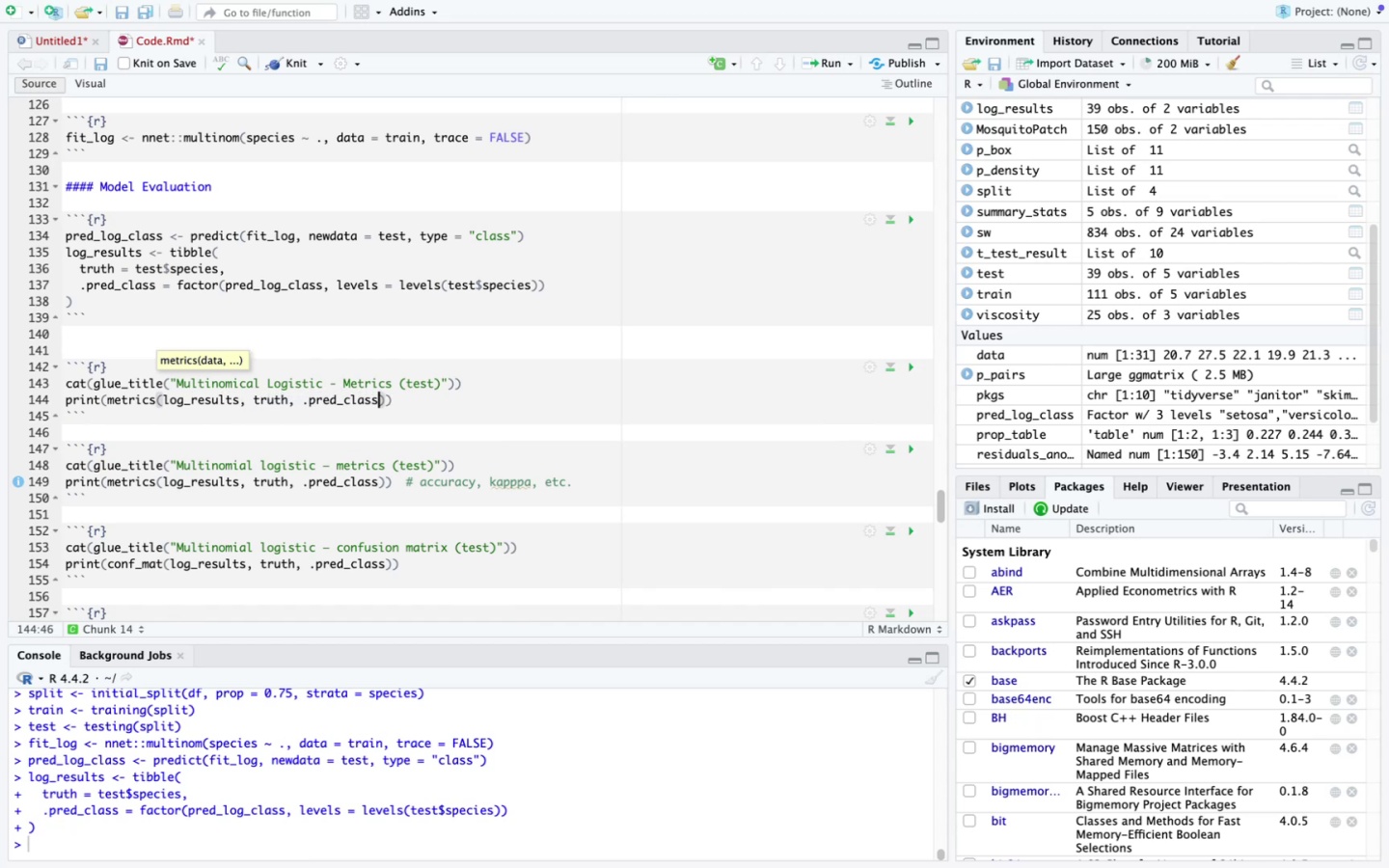 
key(ArrowRight)
 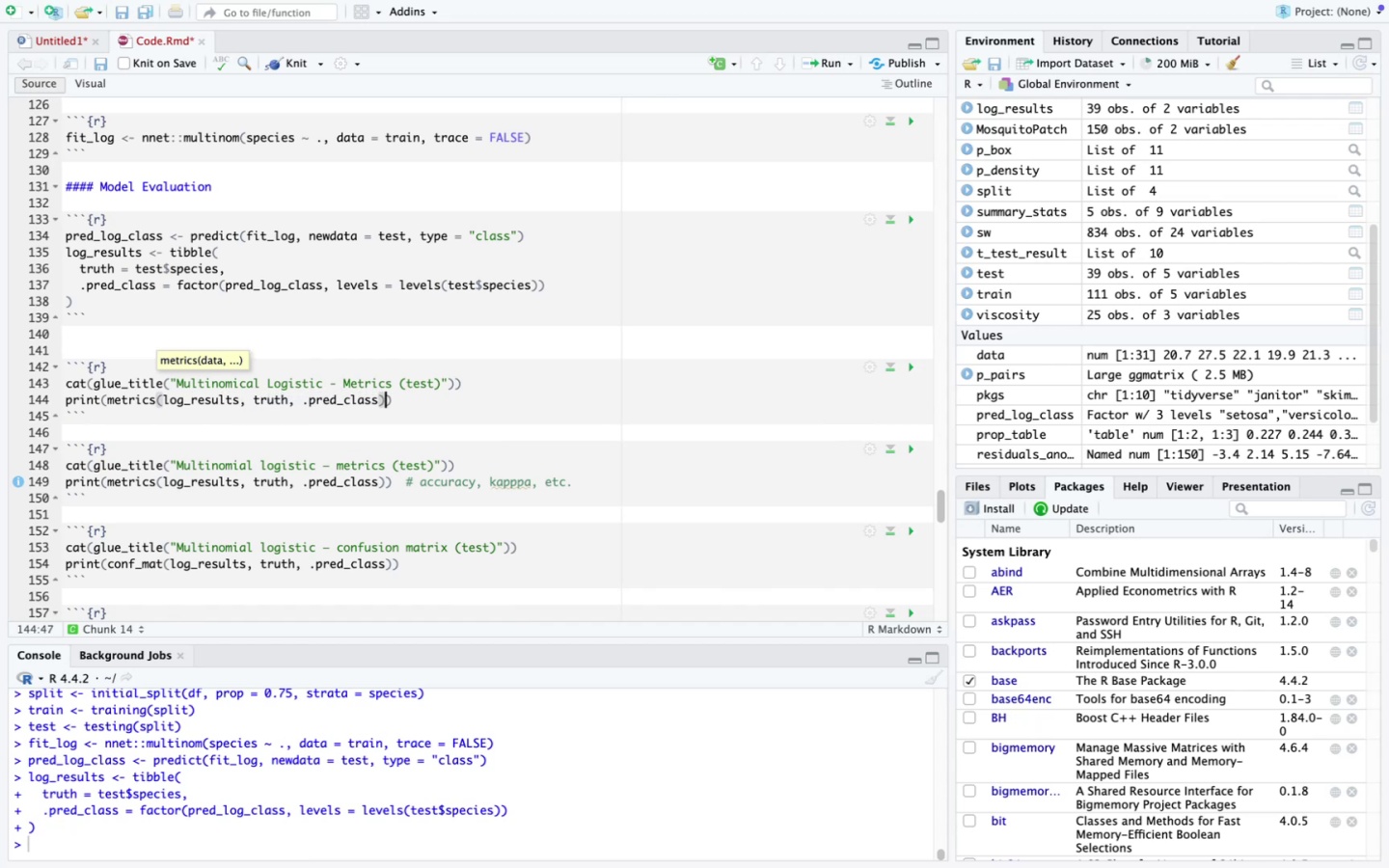 
key(ArrowRight)
 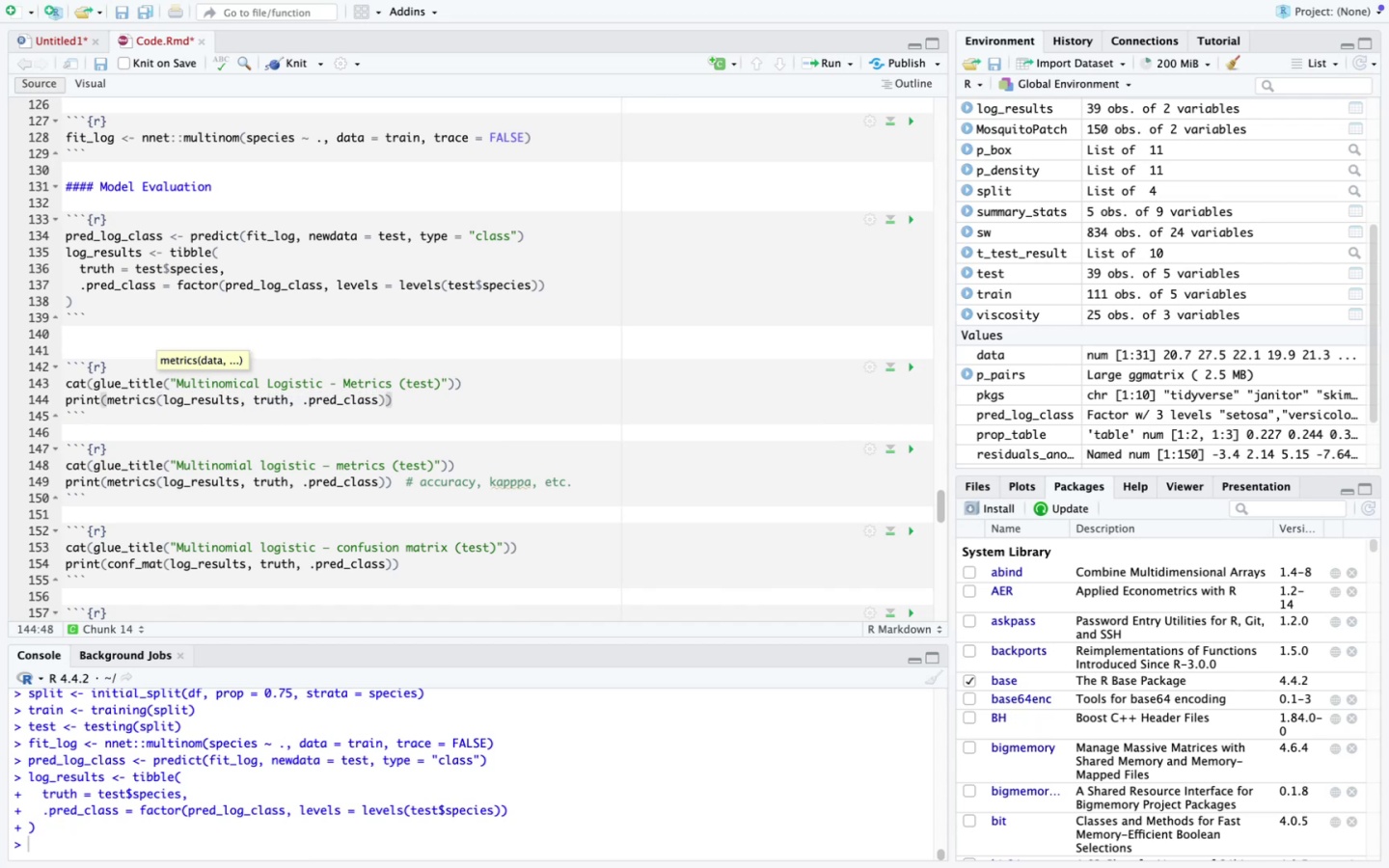 
key(Space)
 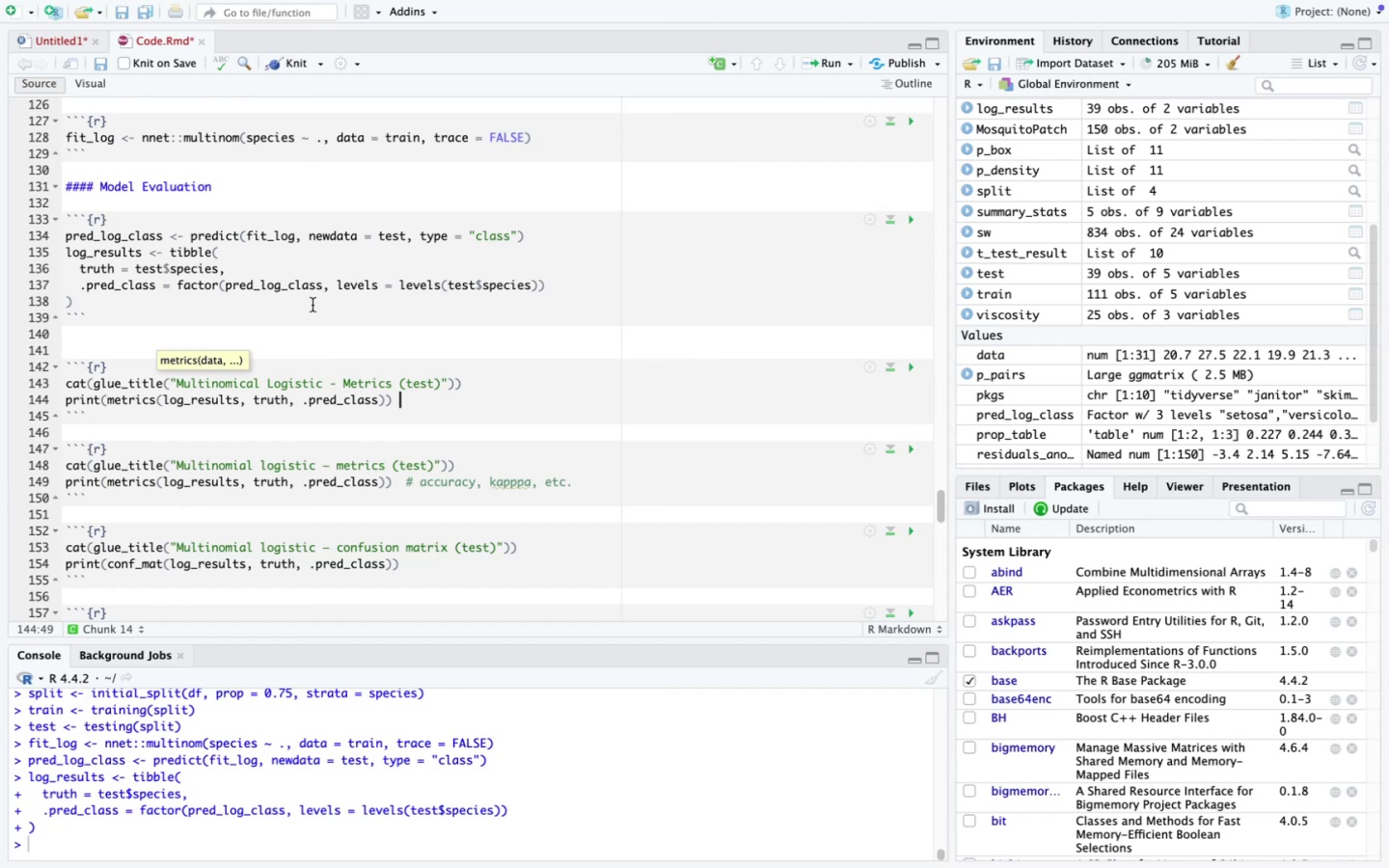 
left_click([256, 345])
 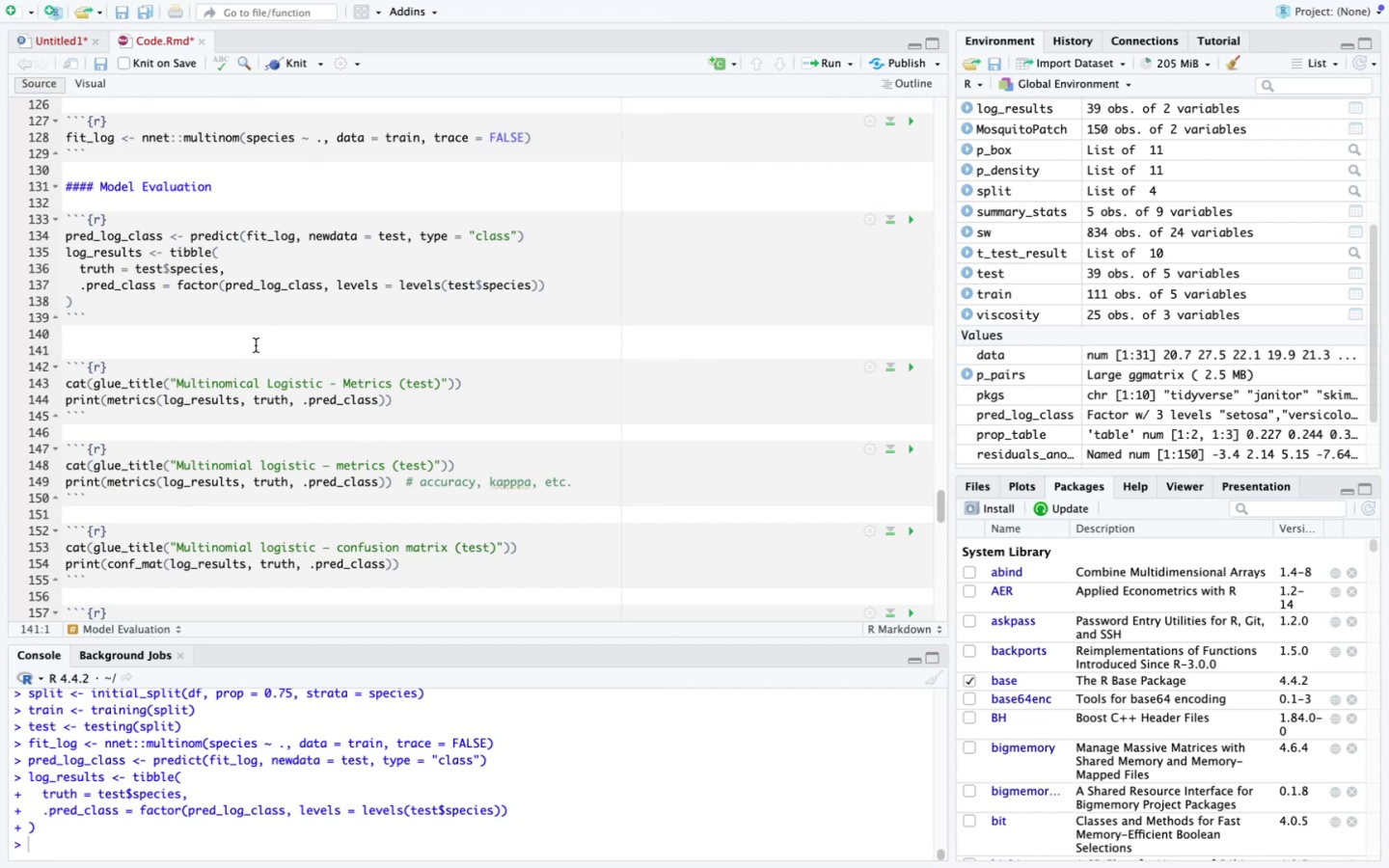 
key(Backspace)
 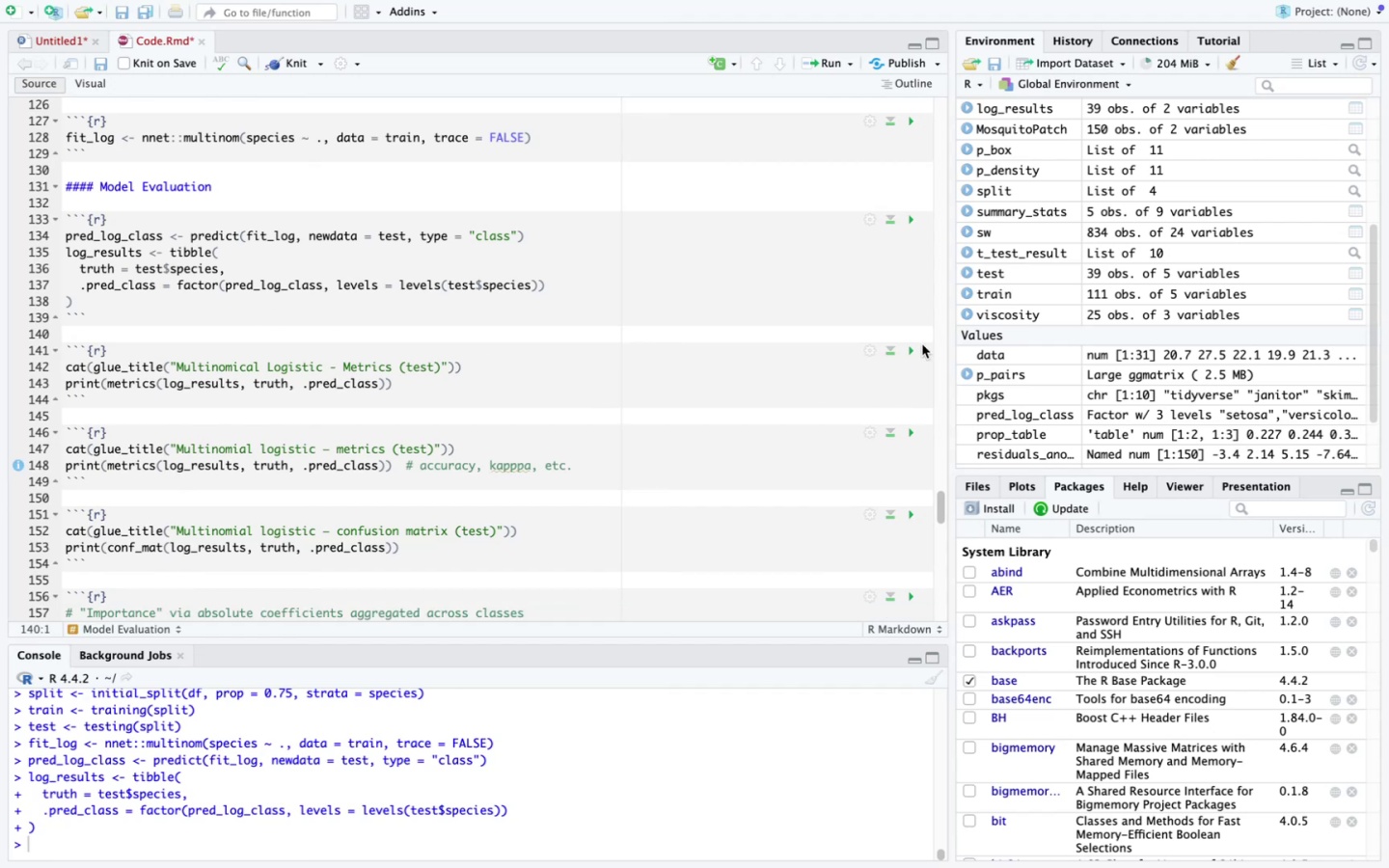 
left_click([910, 354])
 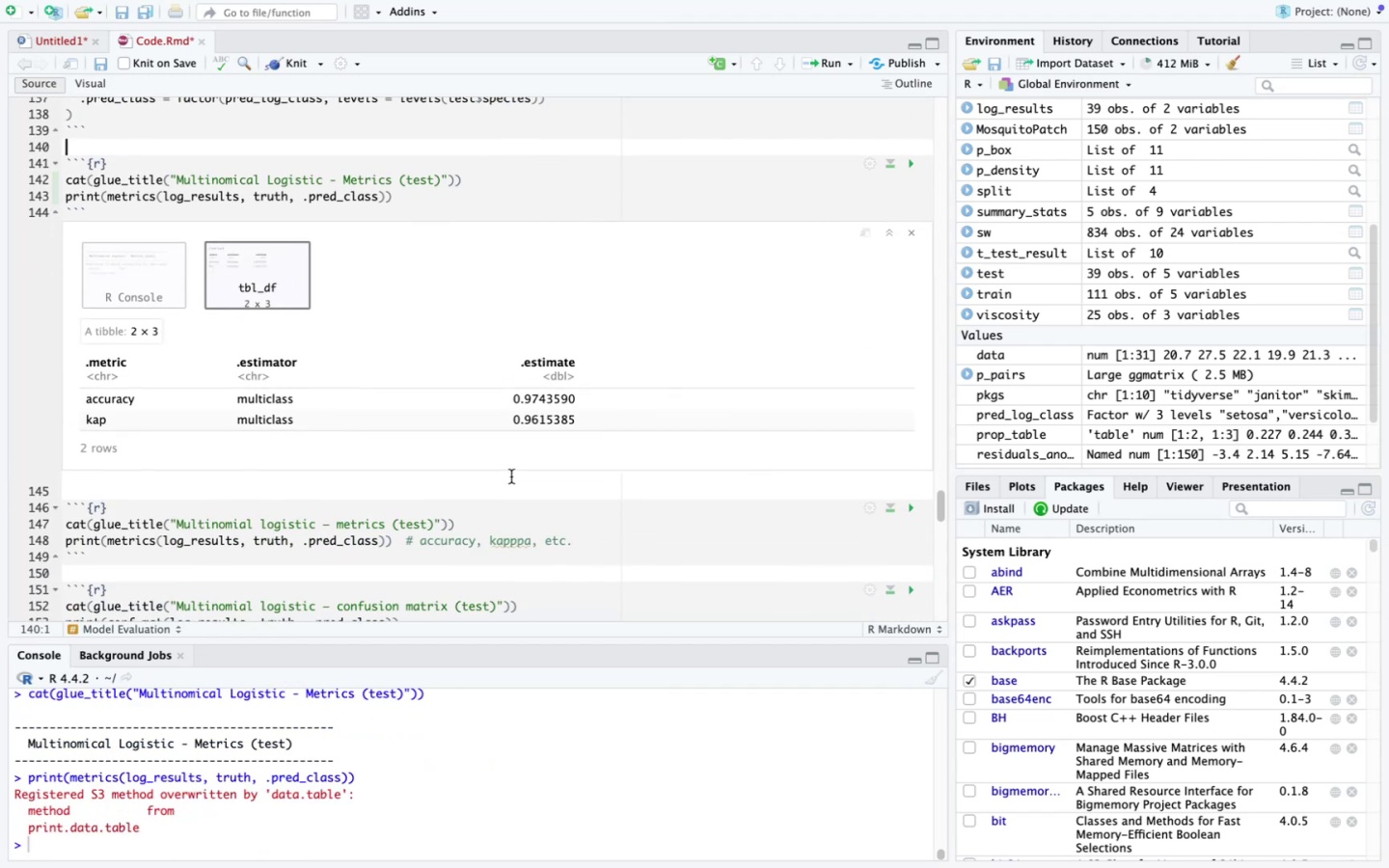 
scroll: coordinate [511, 476], scroll_direction: none, amount: 0.0
 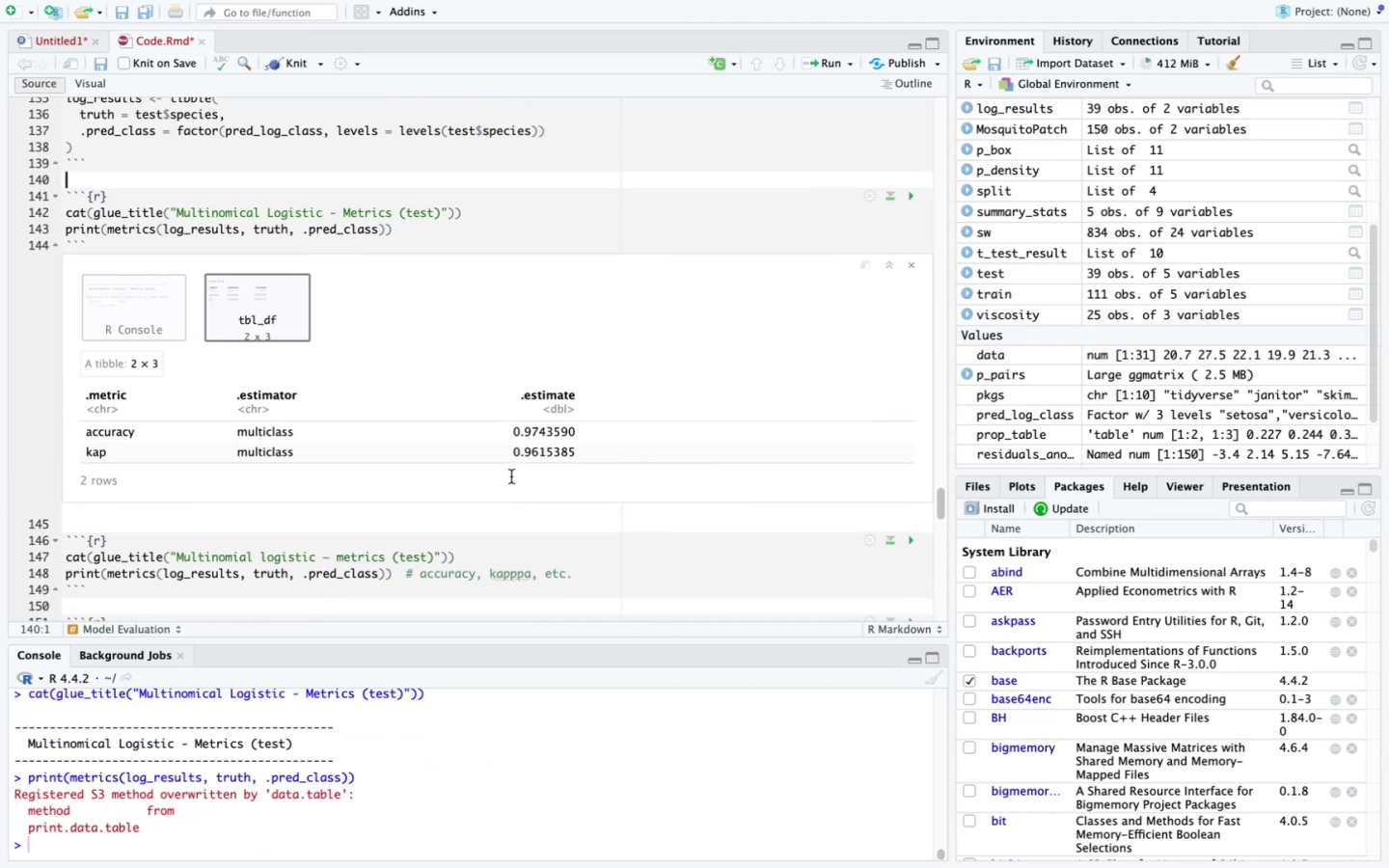 
scroll: coordinate [511, 476], scroll_direction: down, amount: 10.0
 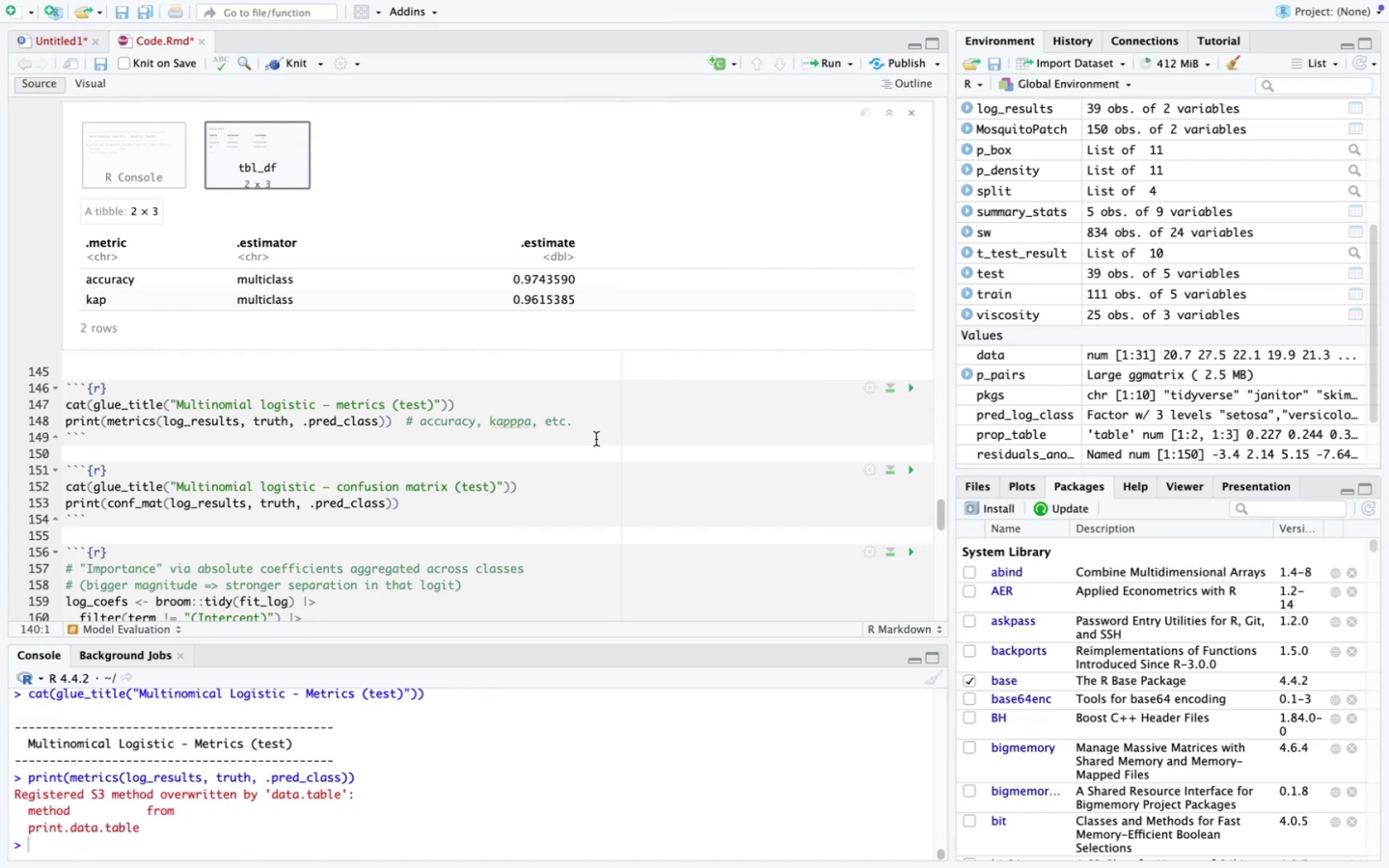 
left_click_drag(start_coordinate=[606, 420], to_coordinate=[66, 408])
 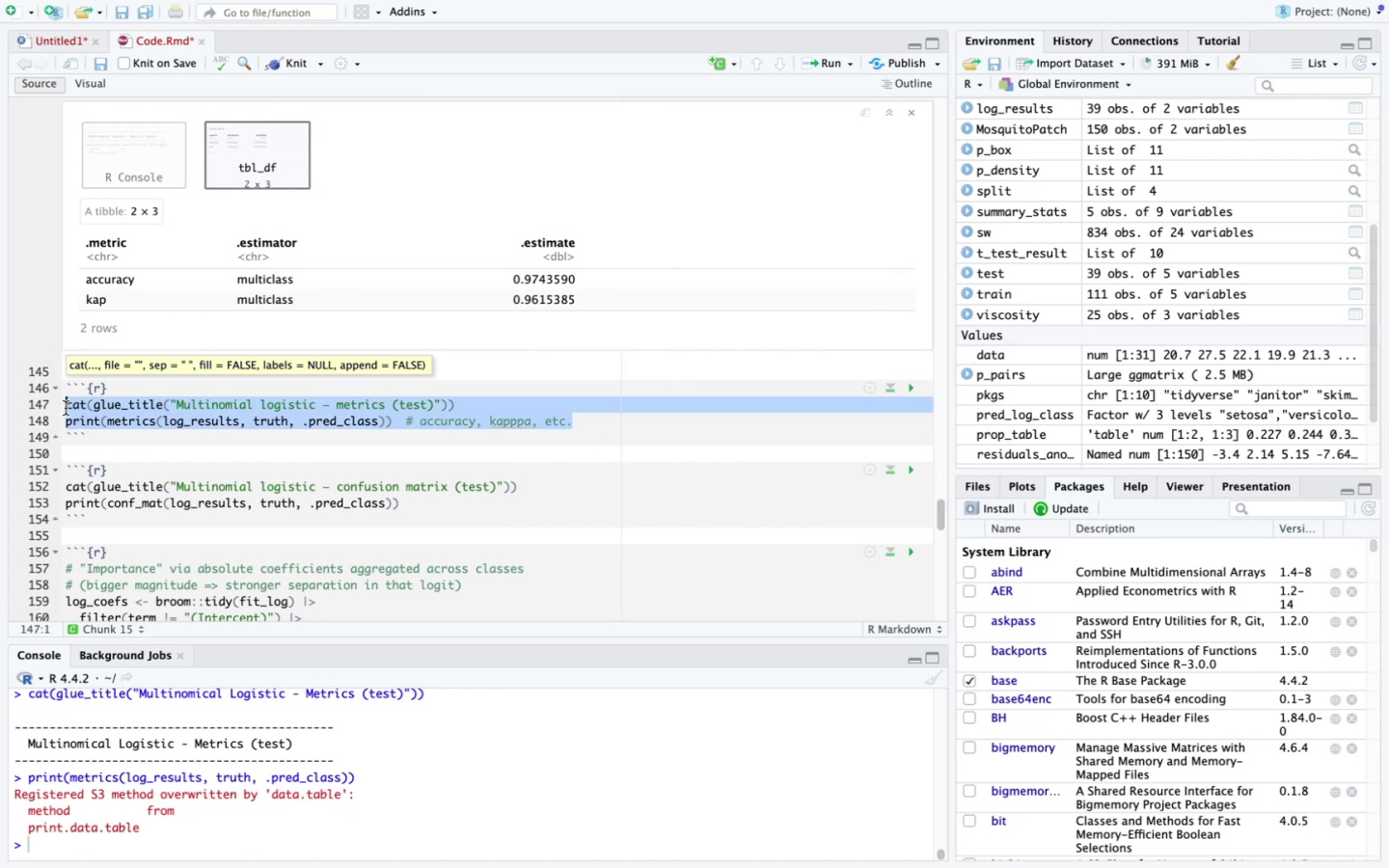 
key(Backspace)
type(cat(l)
key(Backspace)
type(glue_title("Multinomial Lof)
key(Backspace)
type(gistic - Confusion Matrix (test)
 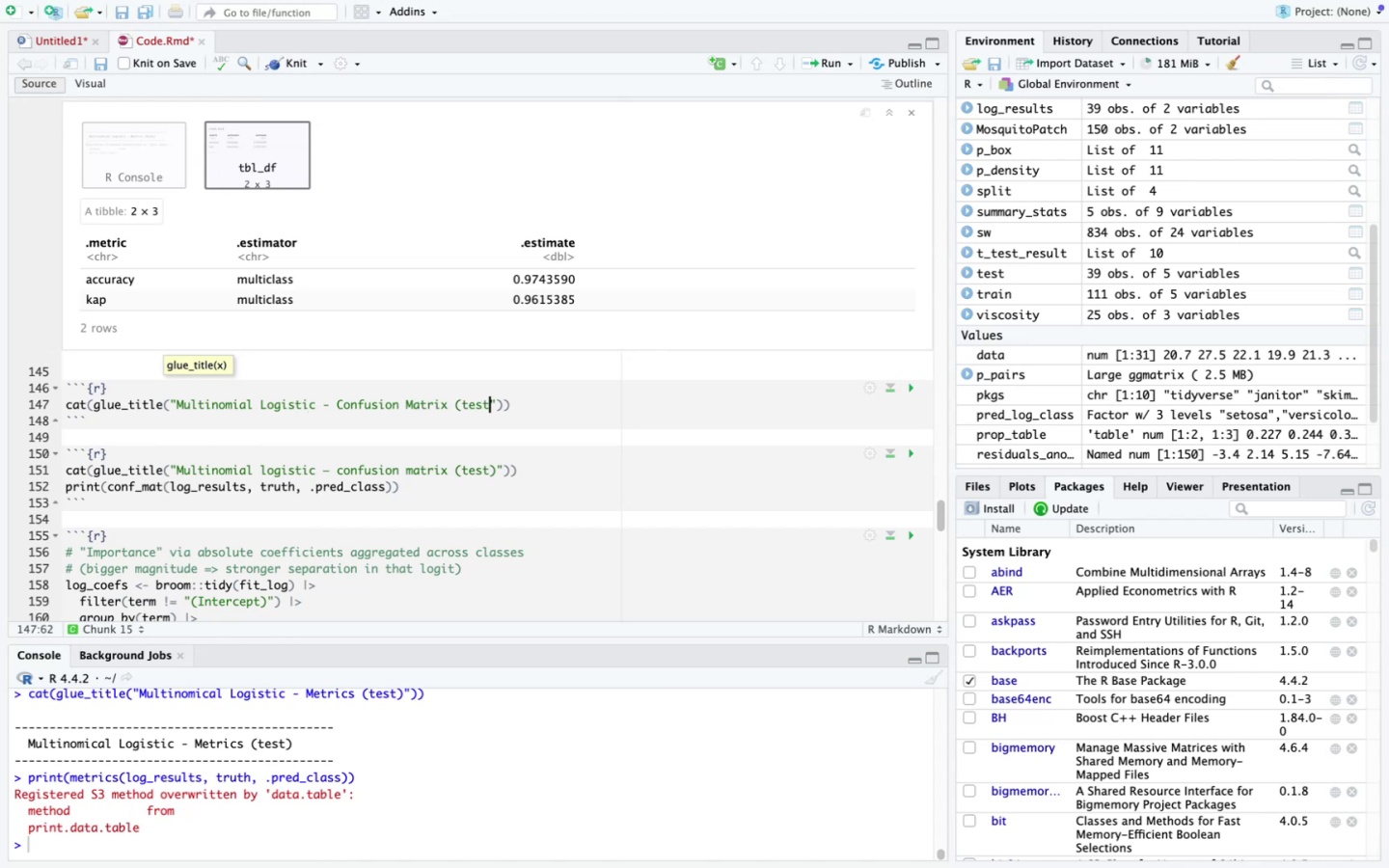 
key(ArrowRight)
 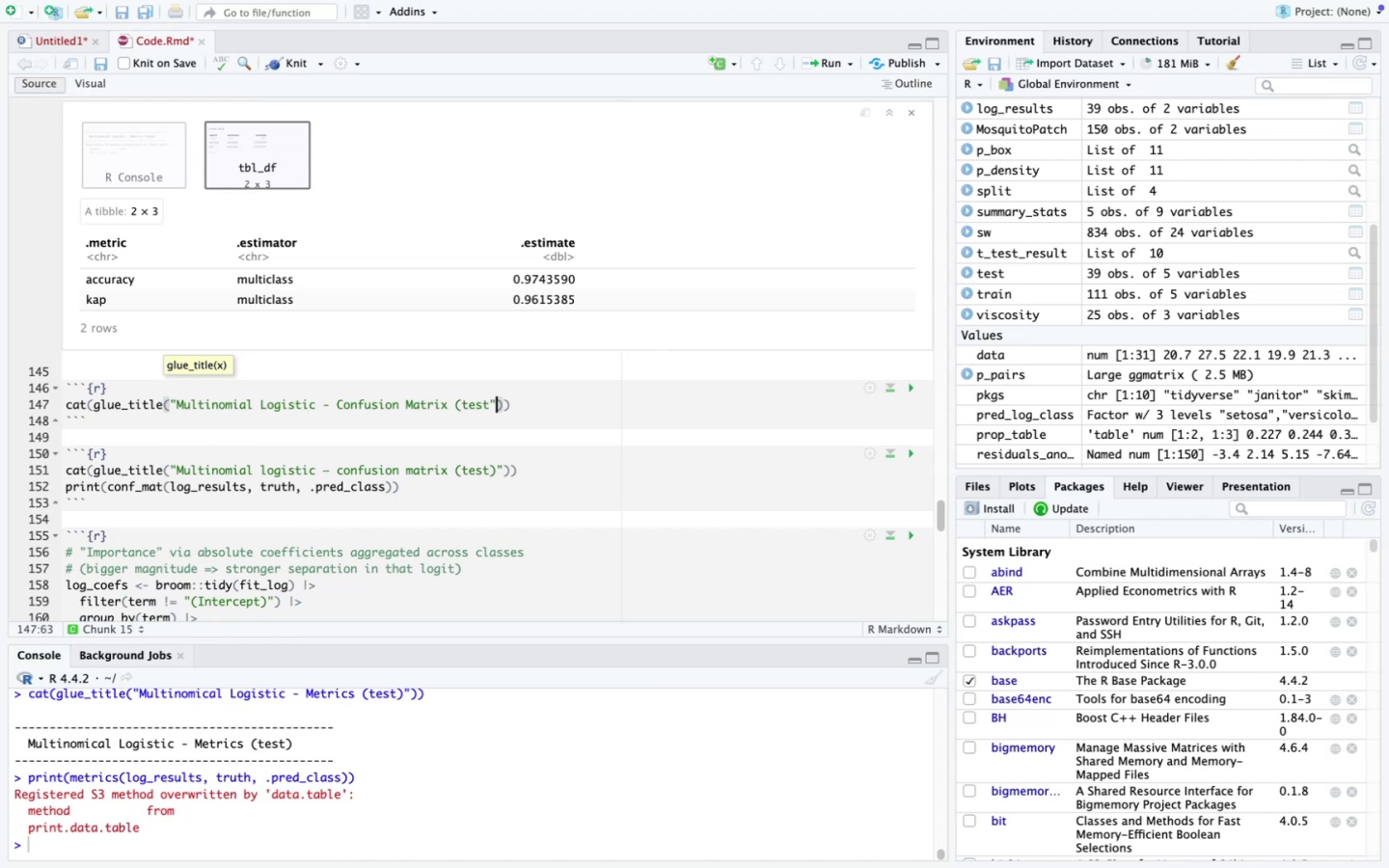 
key(ArrowRight)
 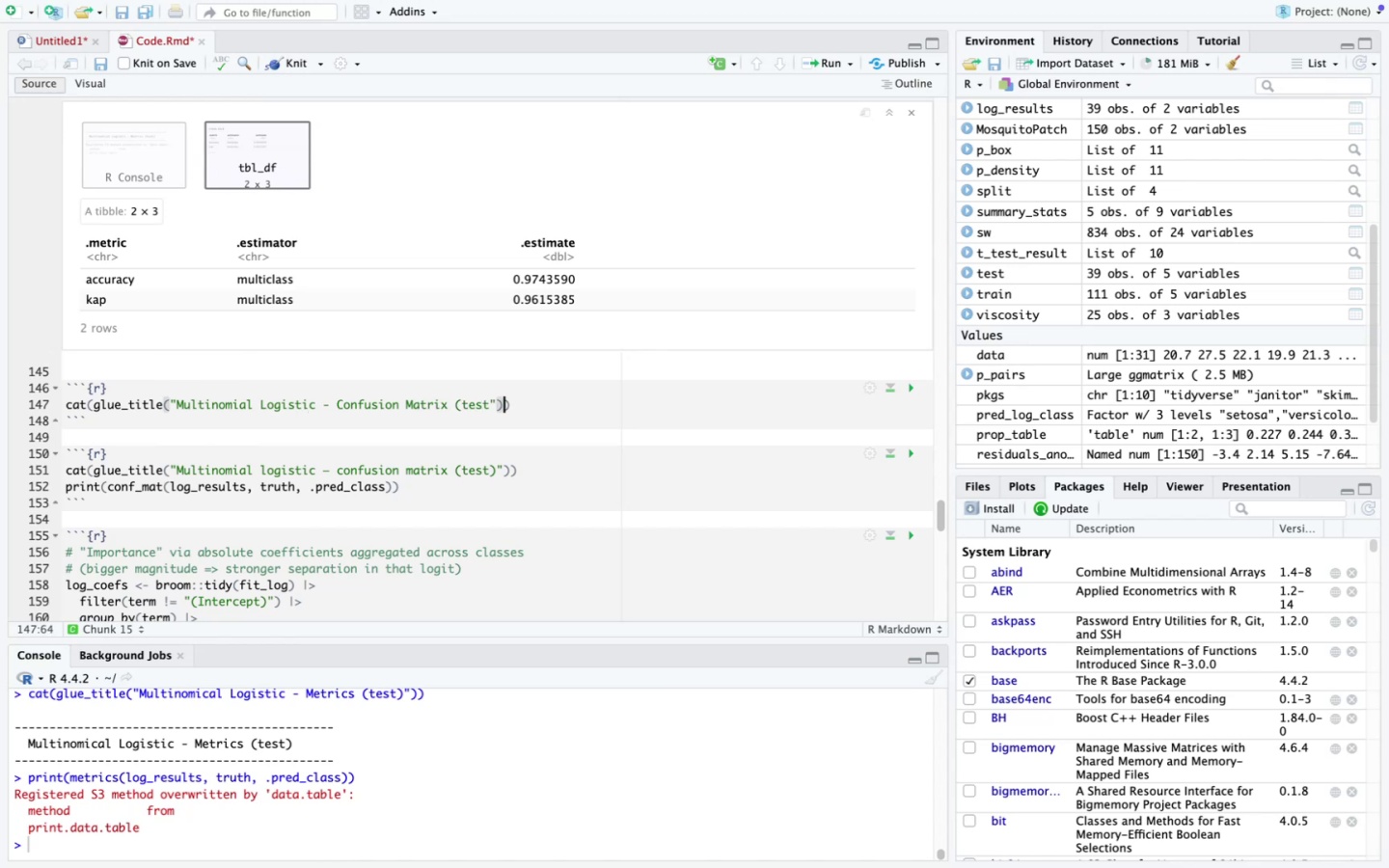 
key(ArrowRight)
 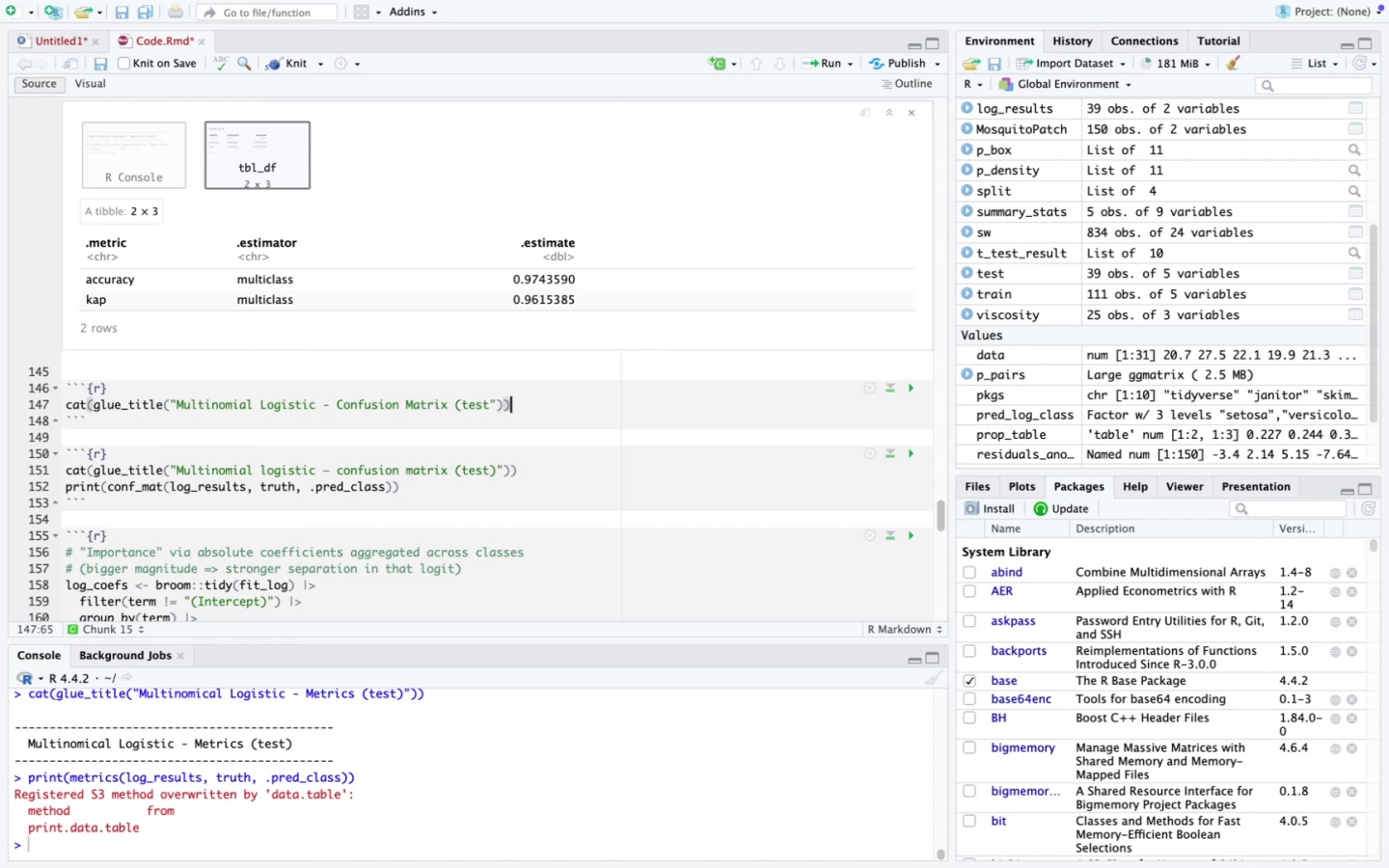 
key(Enter)
 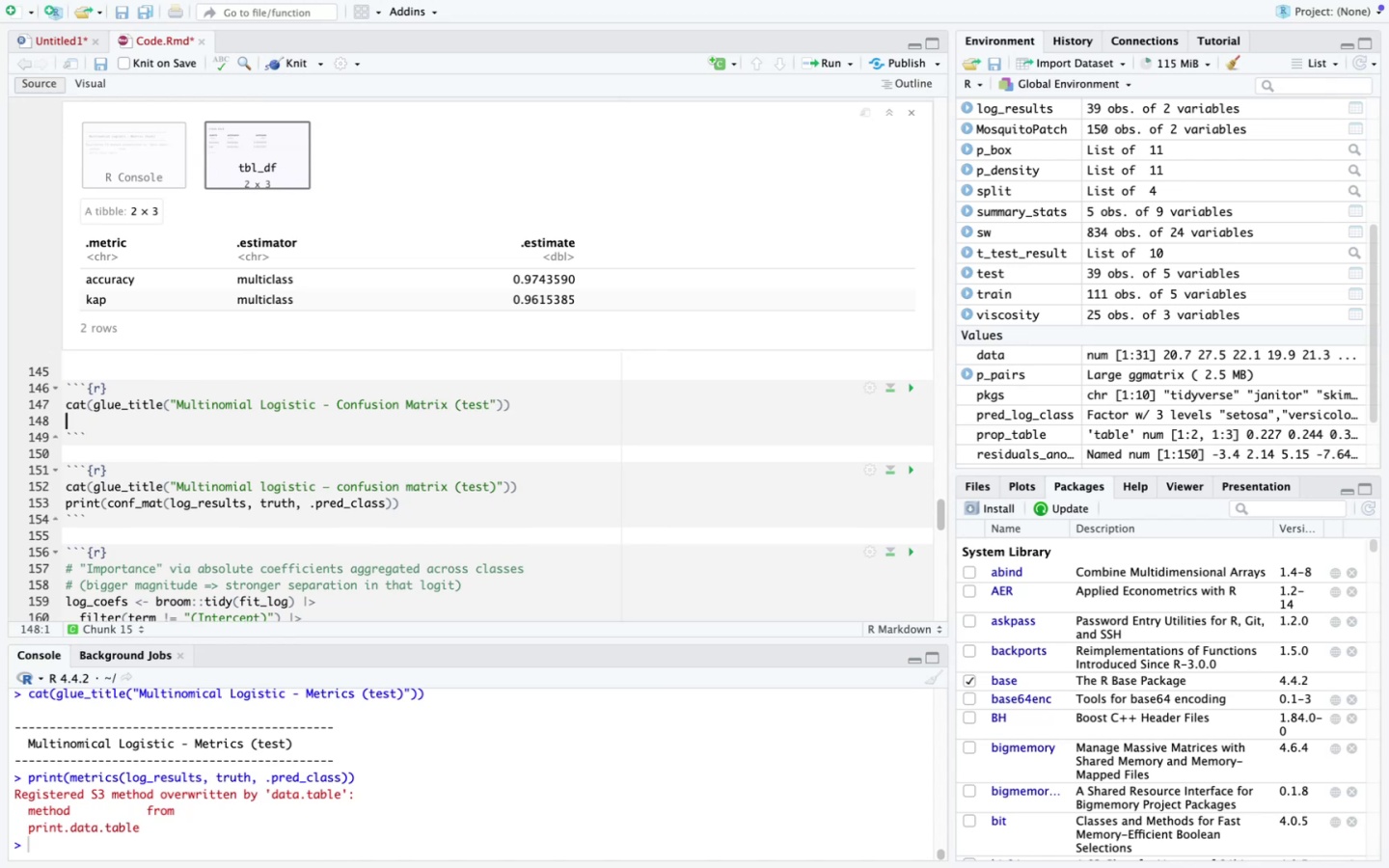 
type(print(conf_)
 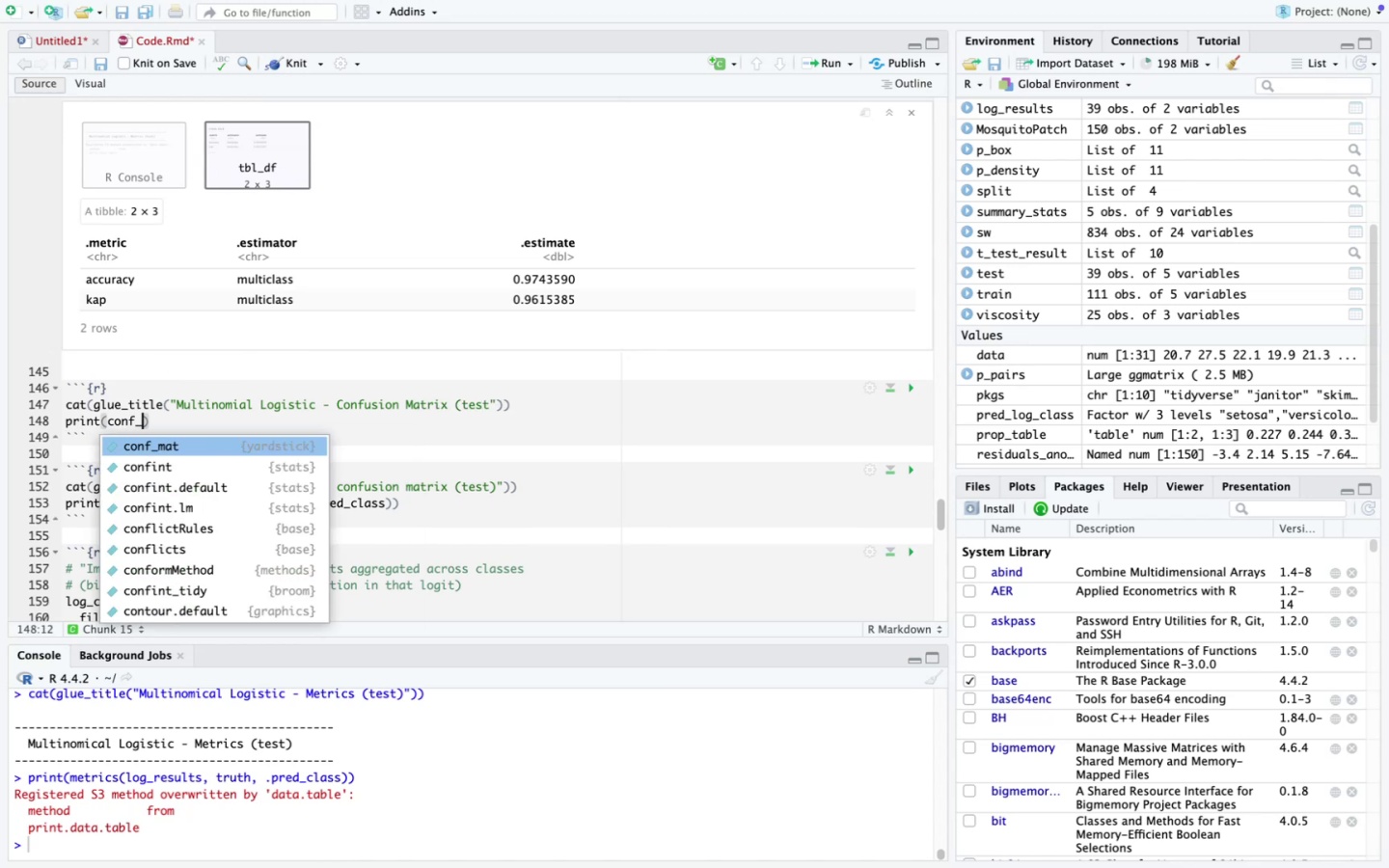 
key(Enter)
 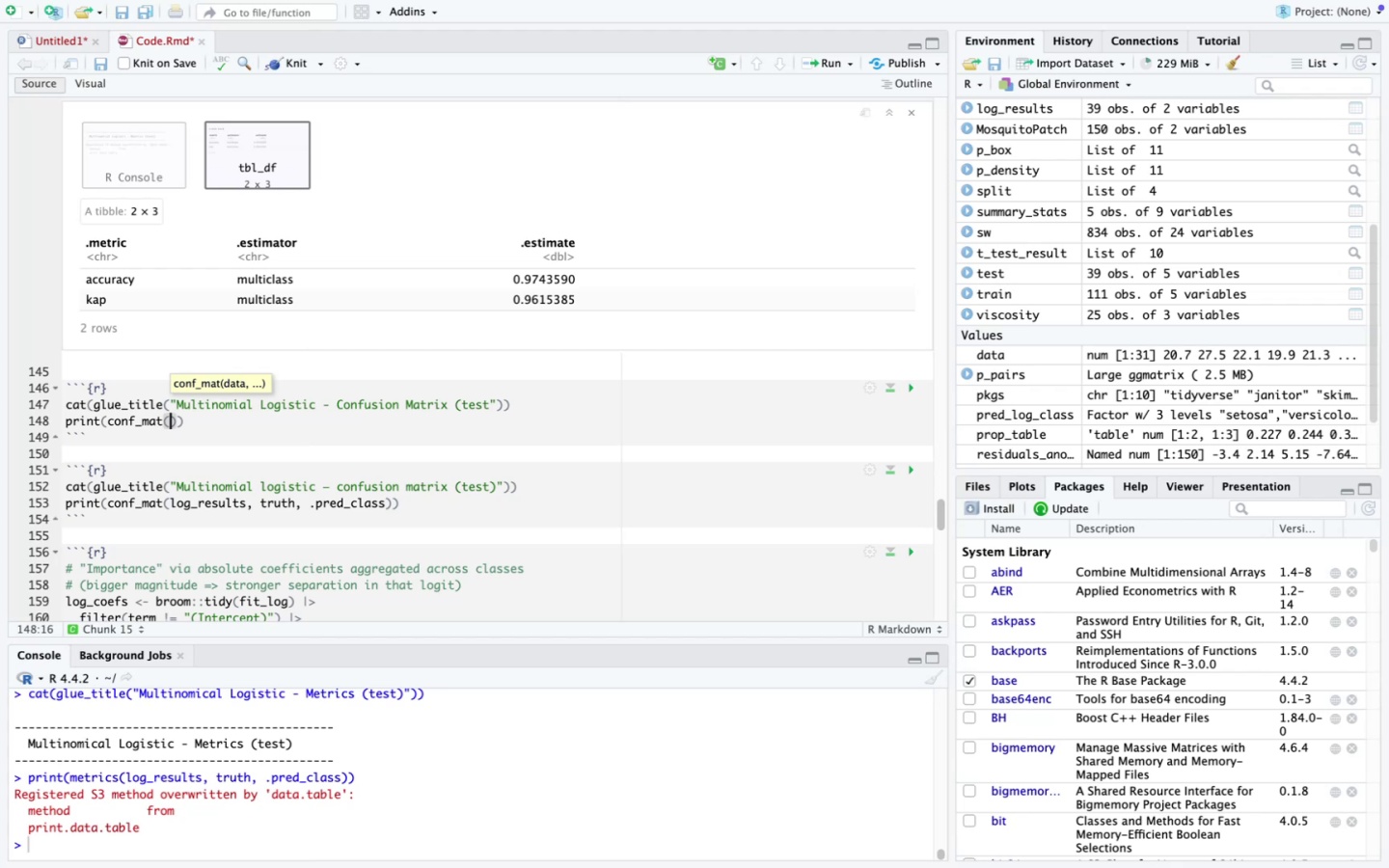 
type(log_results, truth, .pred_class)
 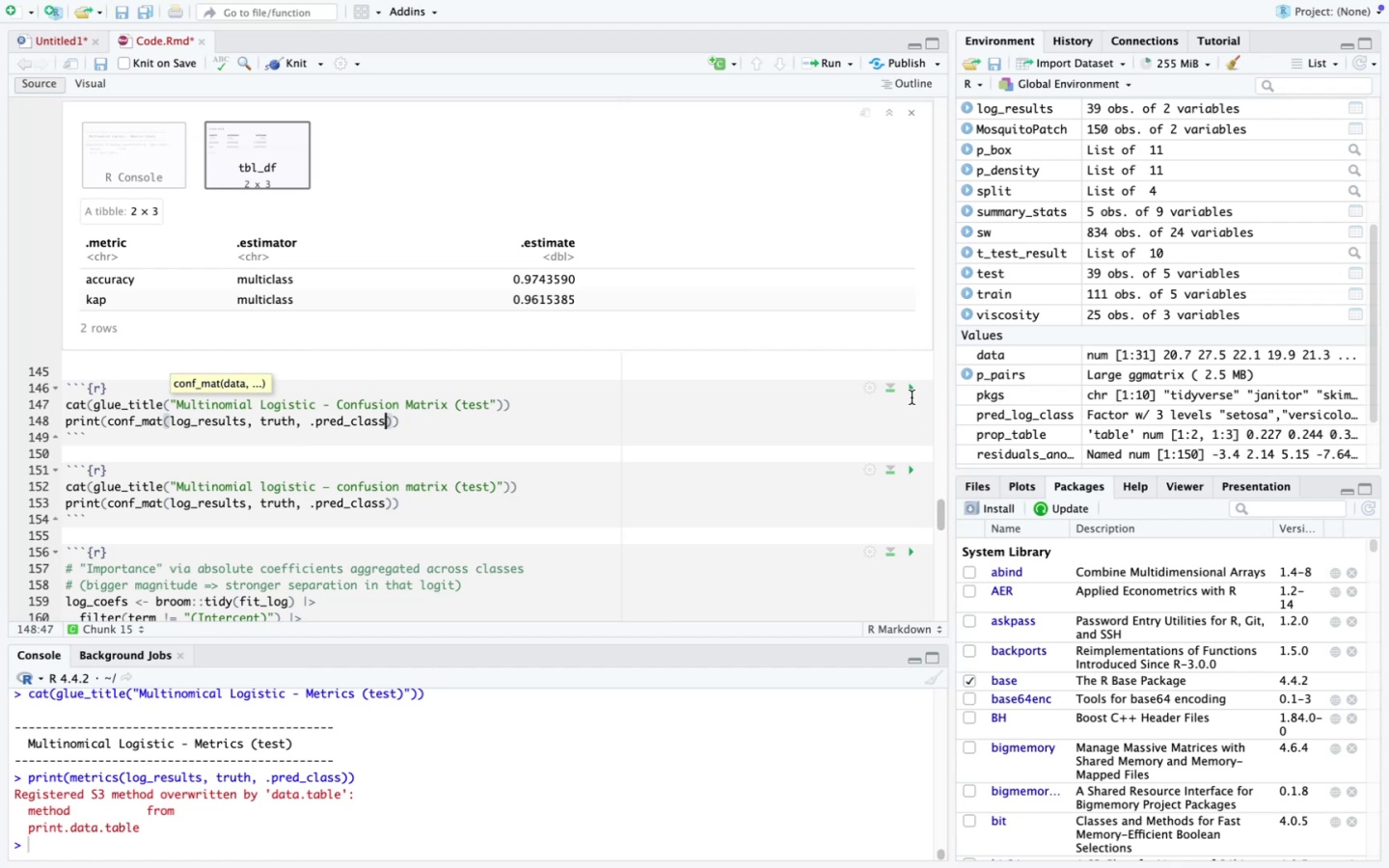 
left_click([910, 386])
 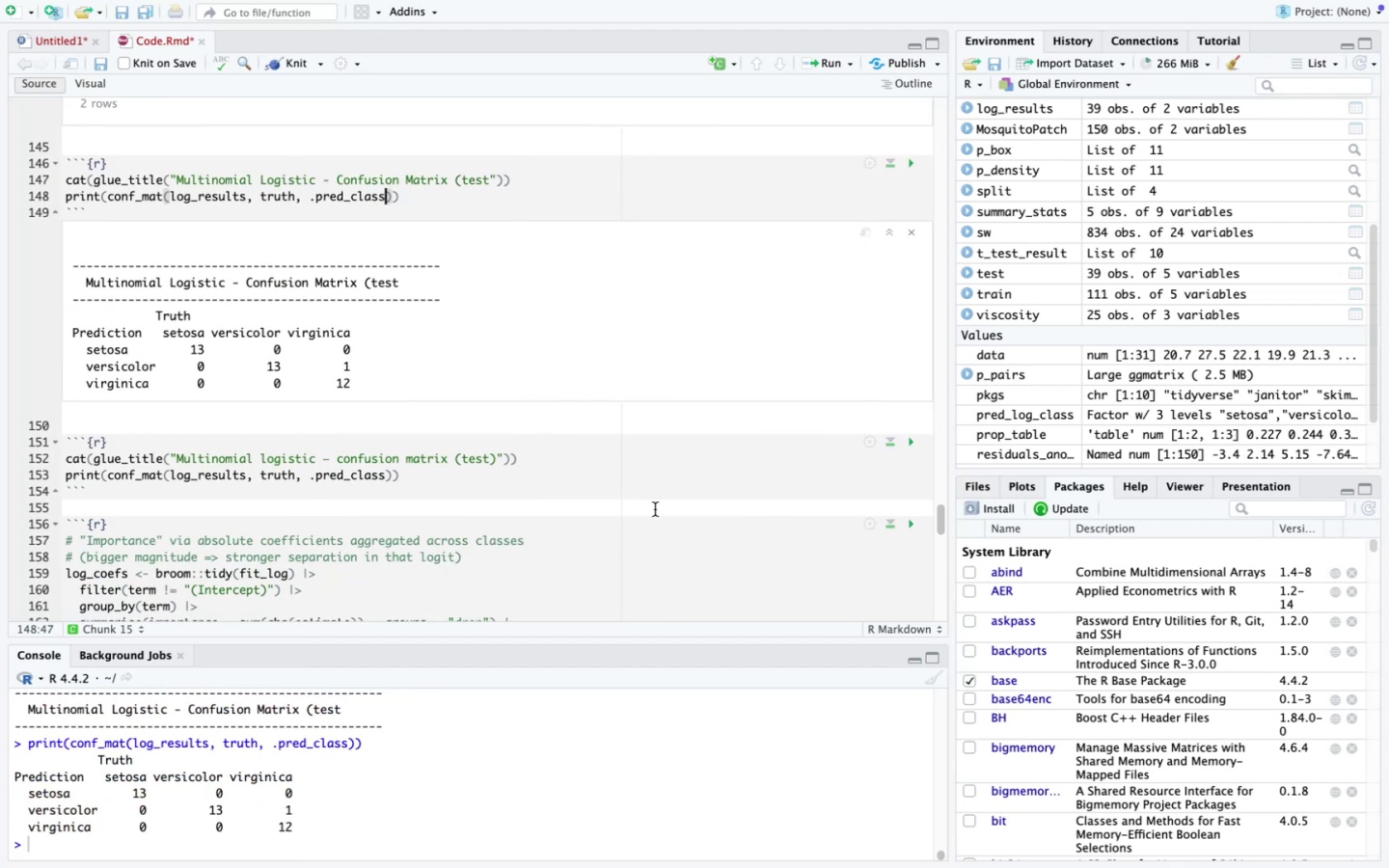 
scroll: coordinate [654, 509], scroll_direction: up, amount: 1.0
 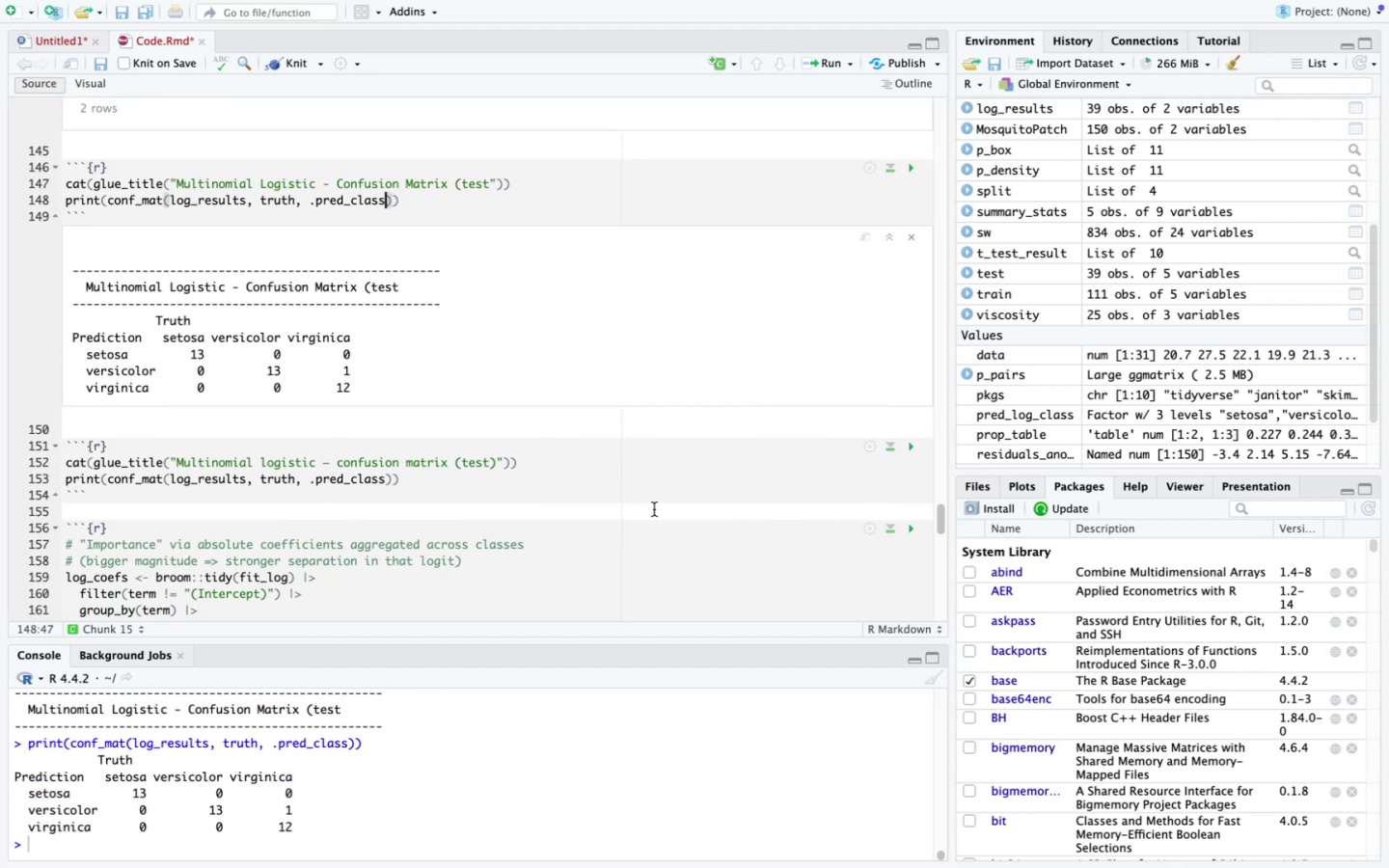 
scroll: coordinate [654, 509], scroll_direction: down, amount: 1.0
 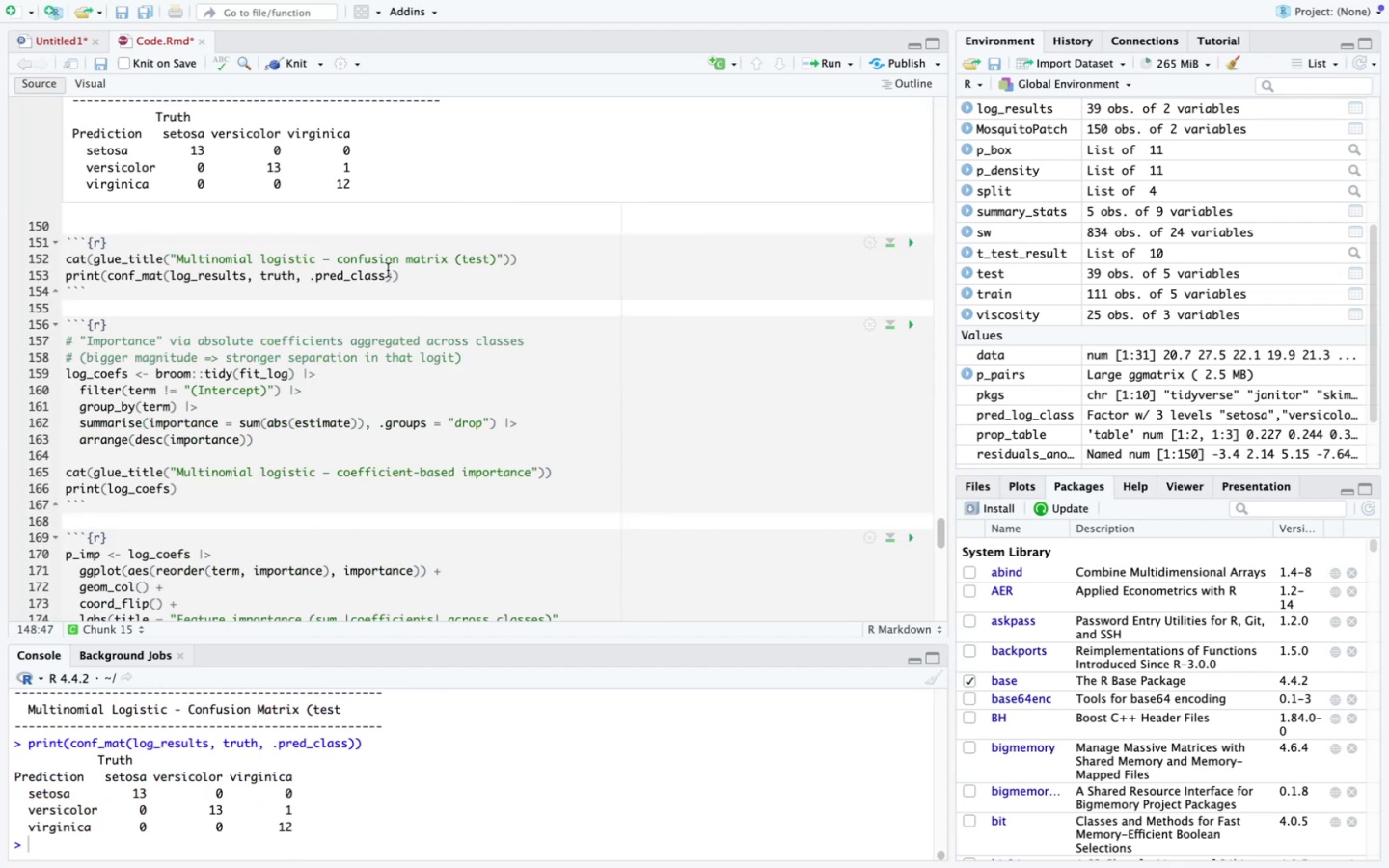 
left_click_drag(start_coordinate=[413, 274], to_coordinate=[59, 267])
 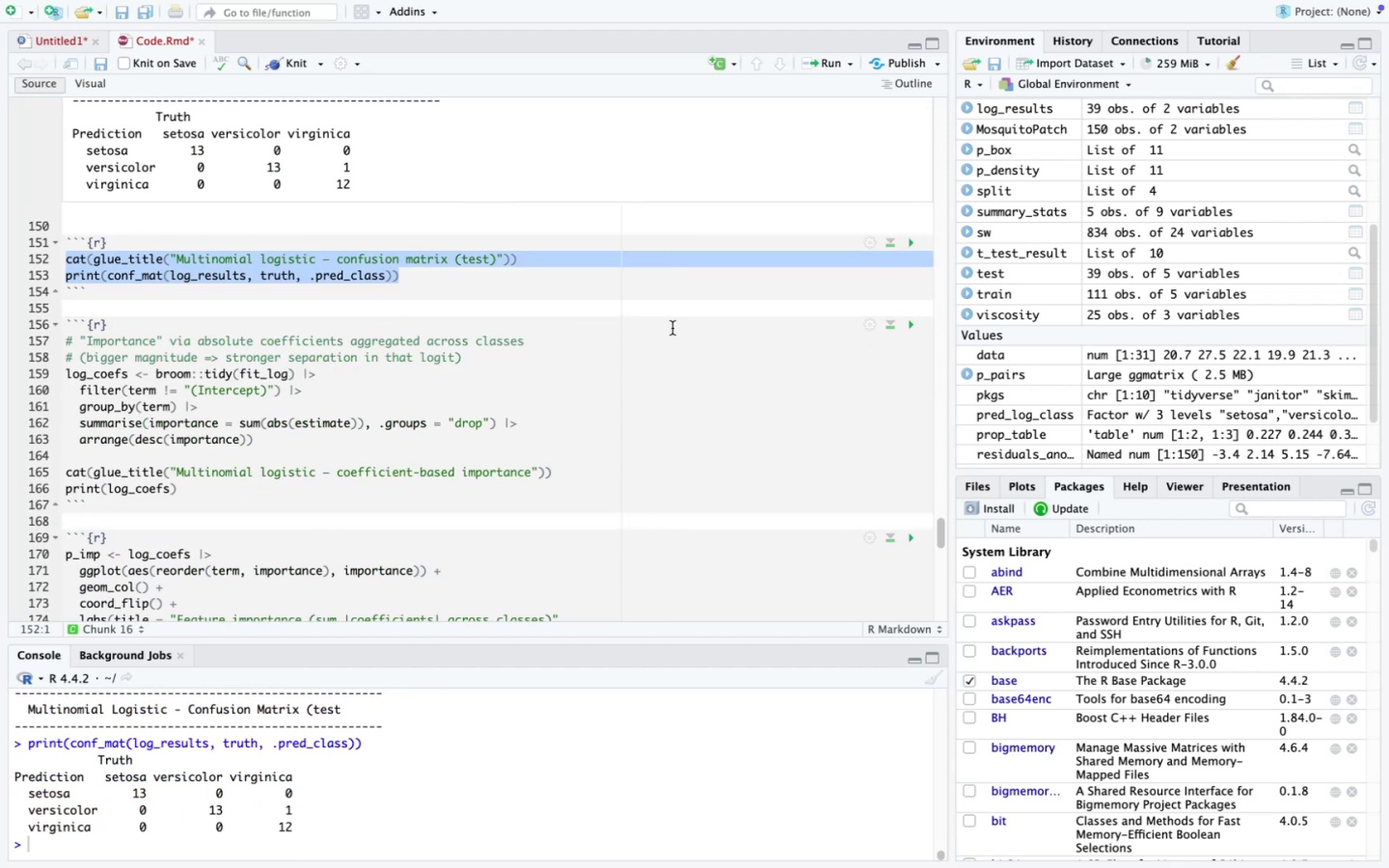 
key(Backspace)
 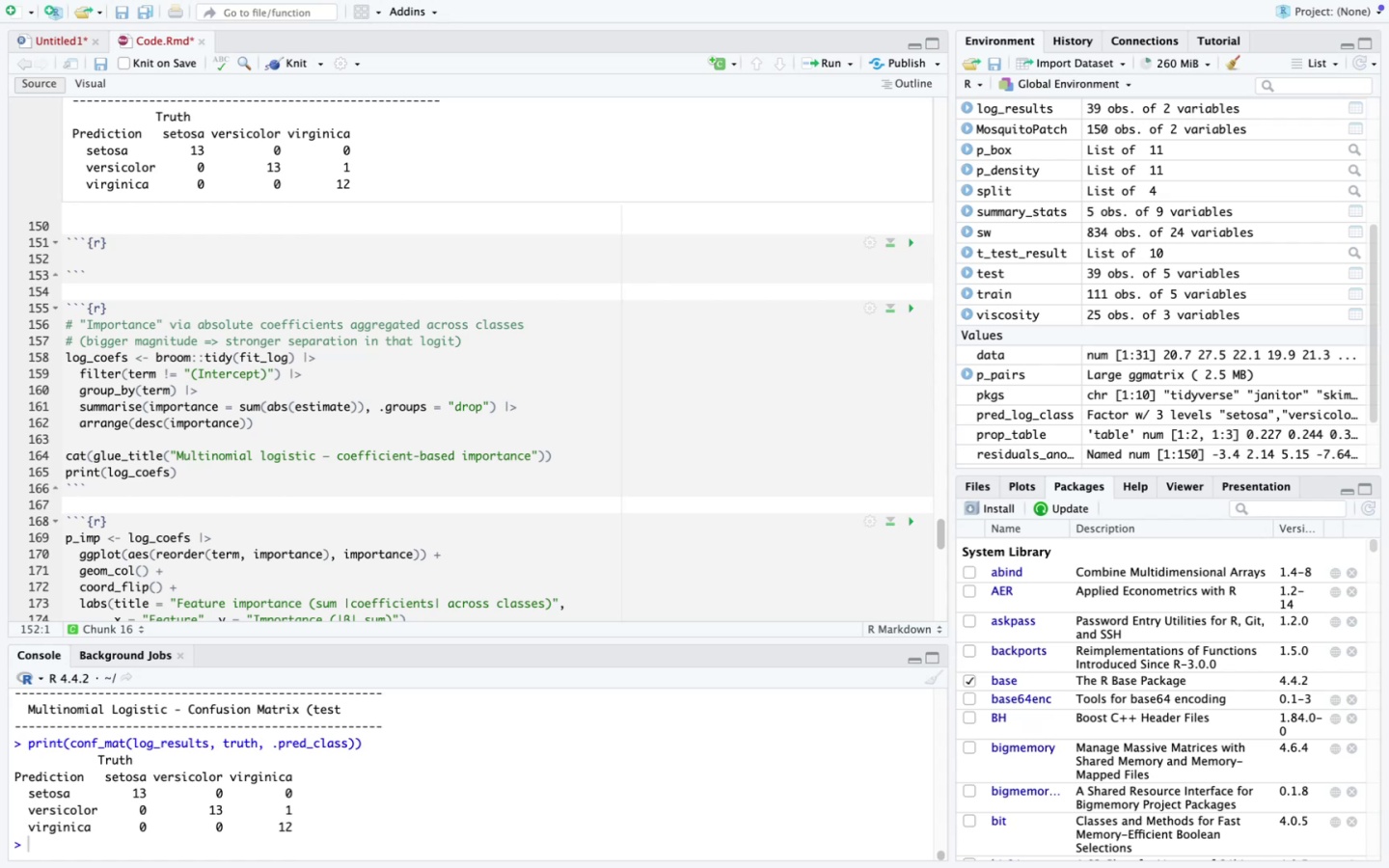 
wait(15.81)
 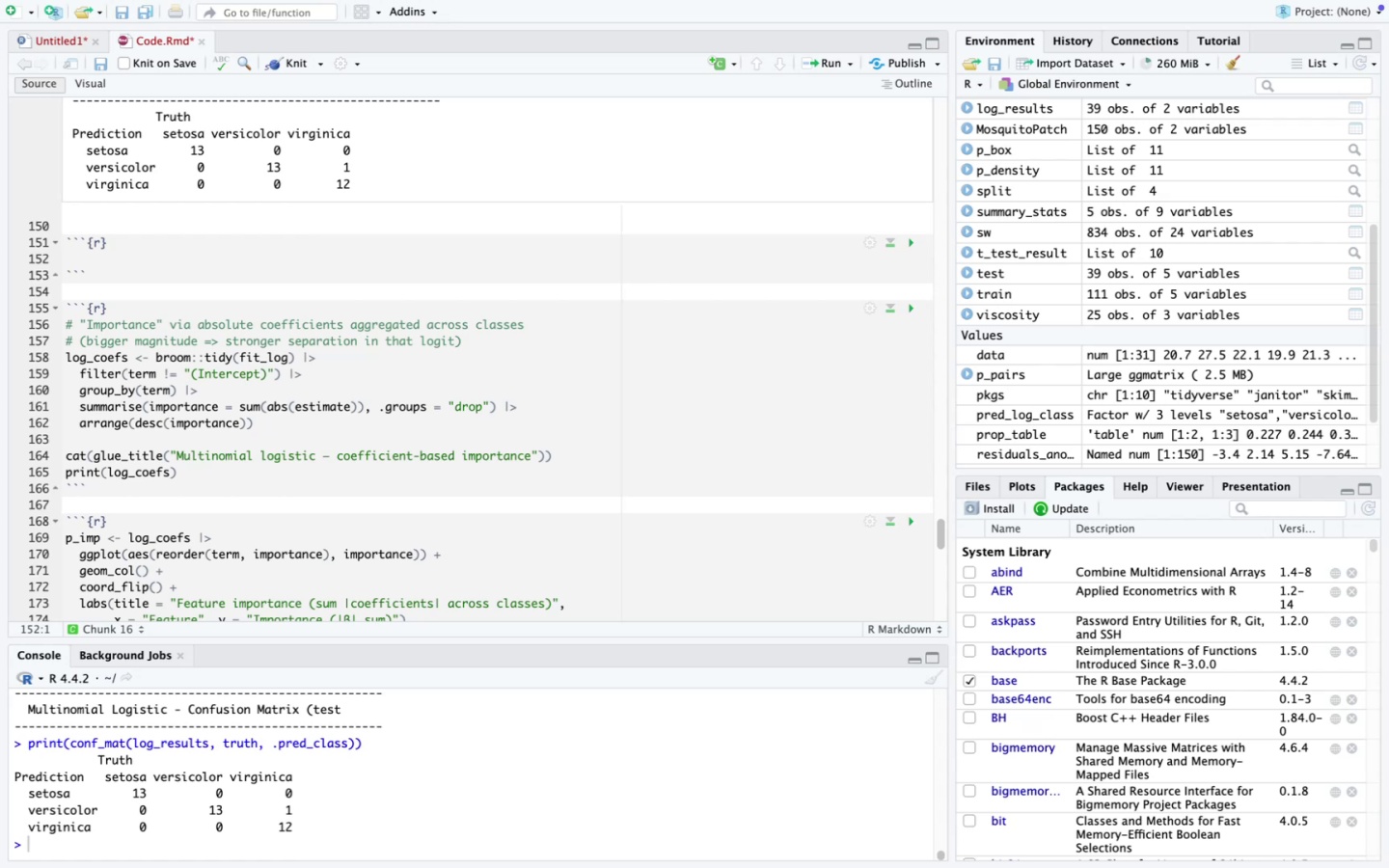 
type(log_coefs <- broom::tidy(fit)
 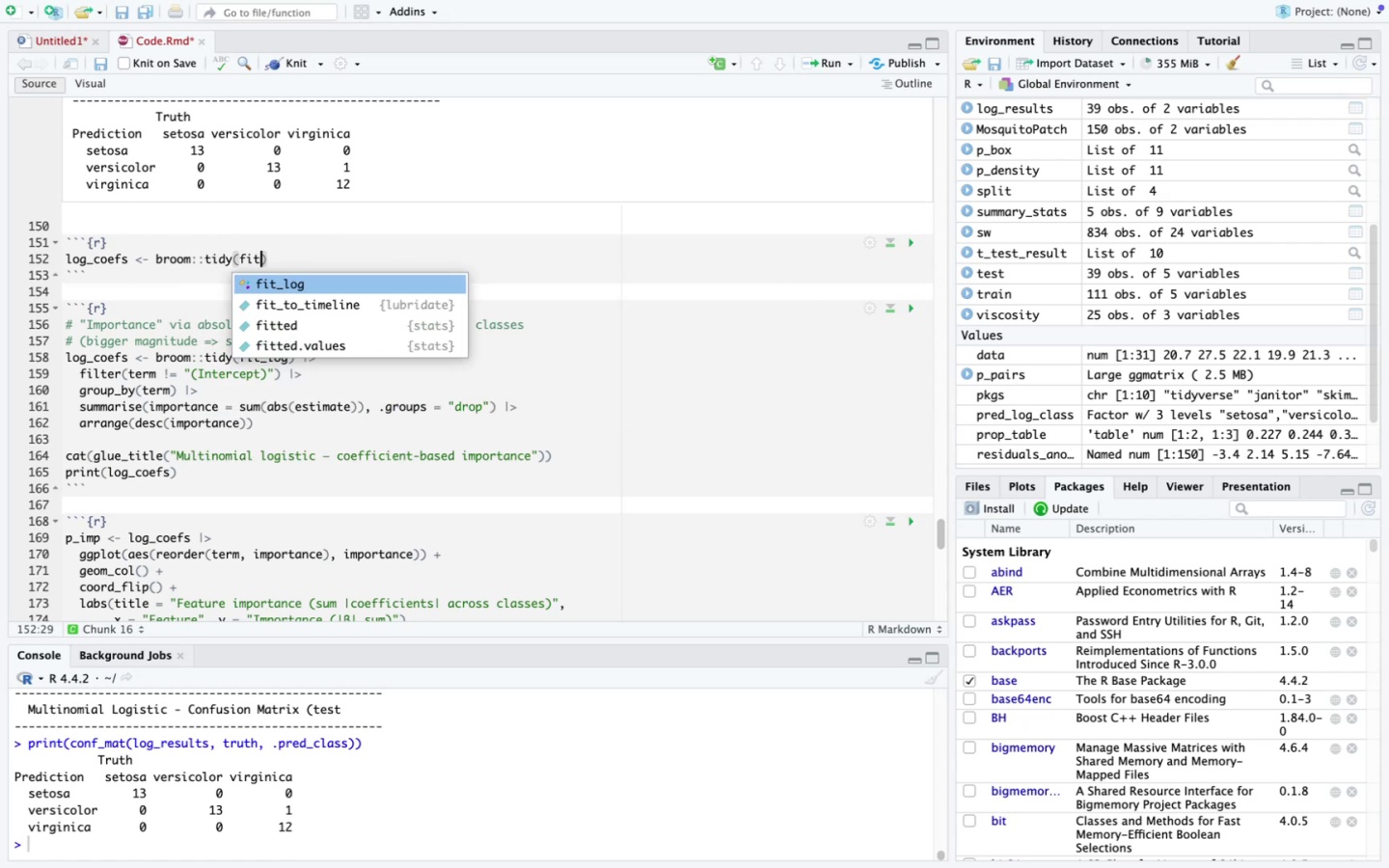 
hold_key(key=ShiftLeft, duration=0.39)
 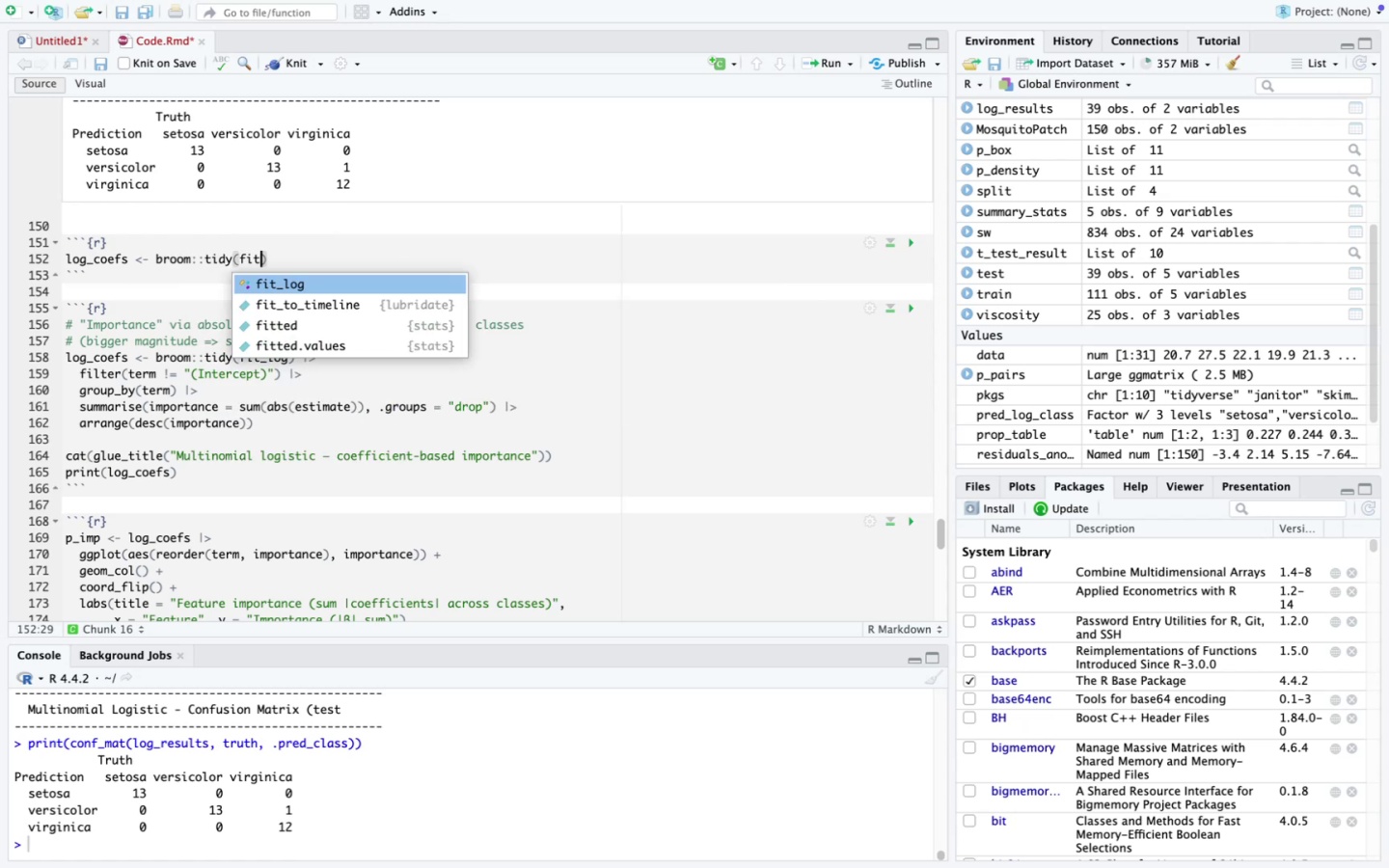 
key(Enter)
 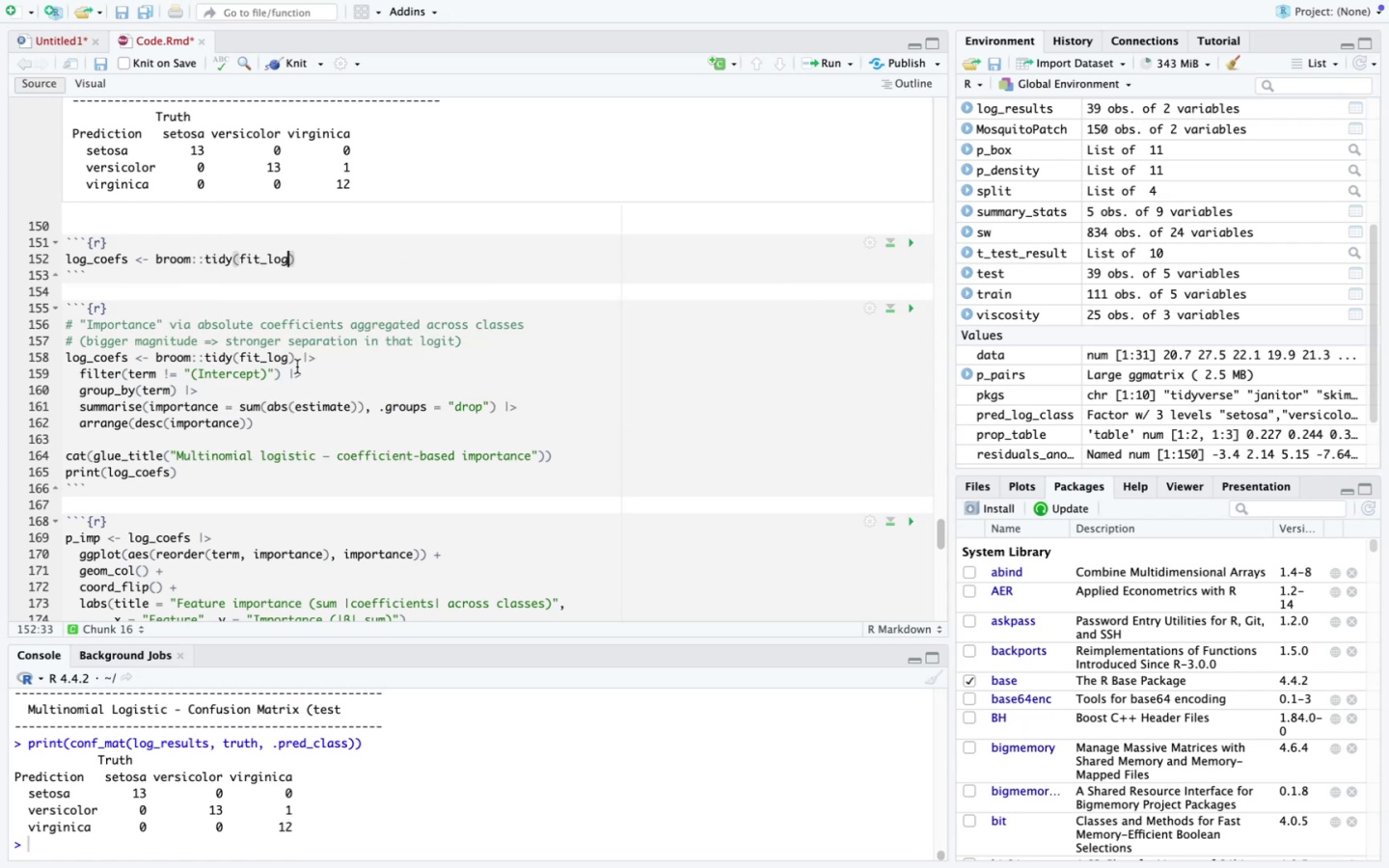 
left_click_drag(start_coordinate=[300, 358], to_coordinate=[331, 365])
 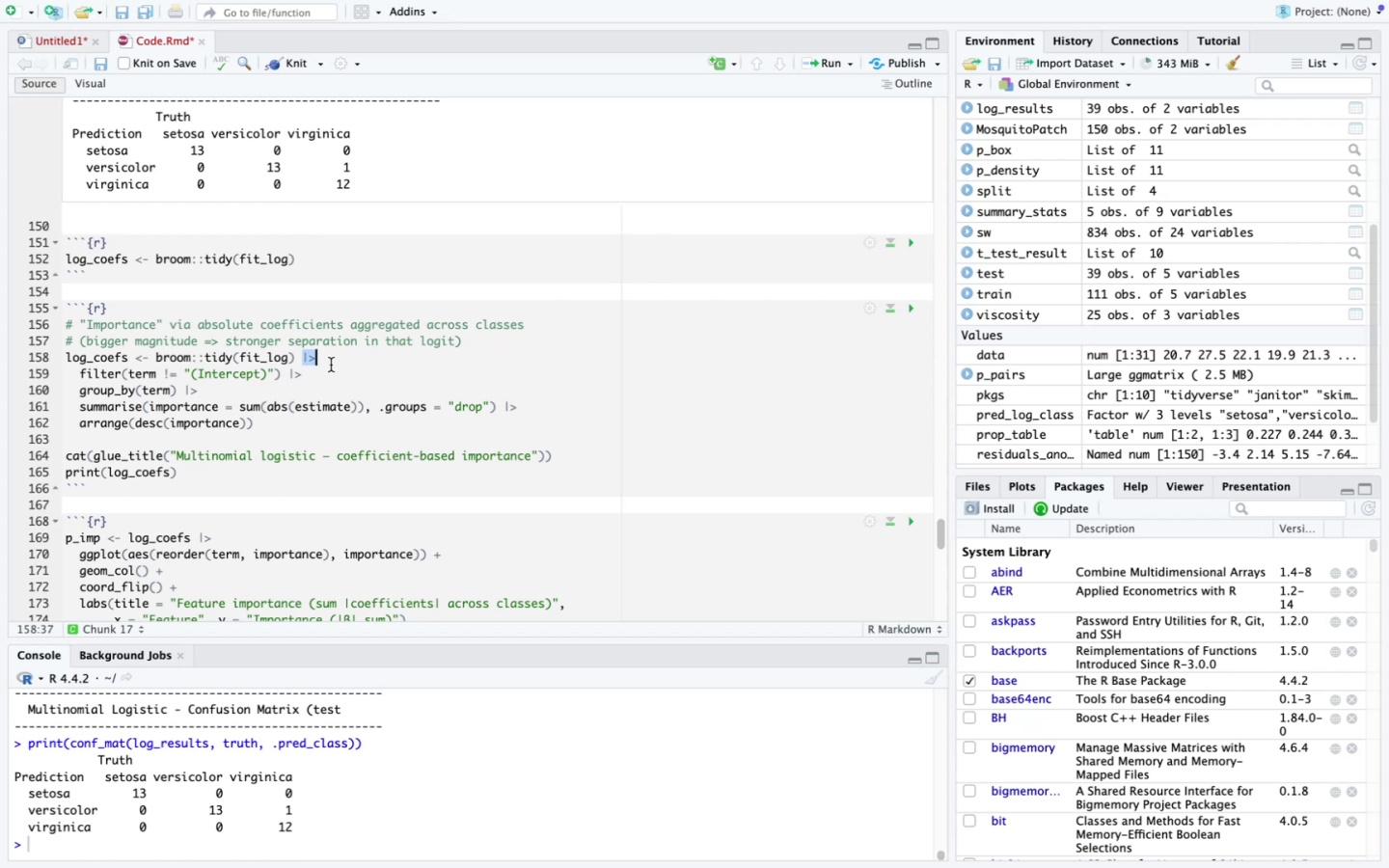 
key(Meta+CommandLeft)
 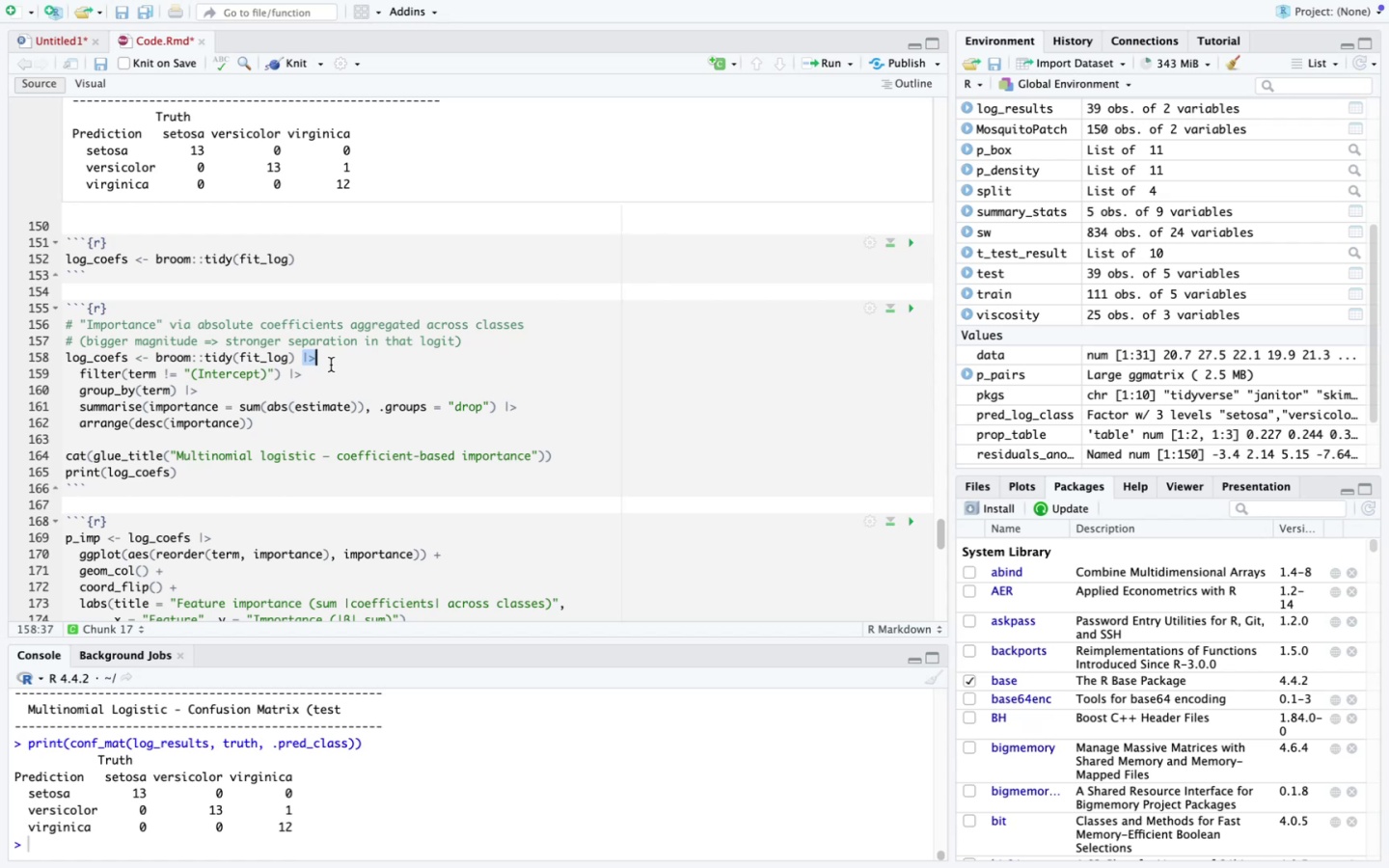 
key(Meta+C)
 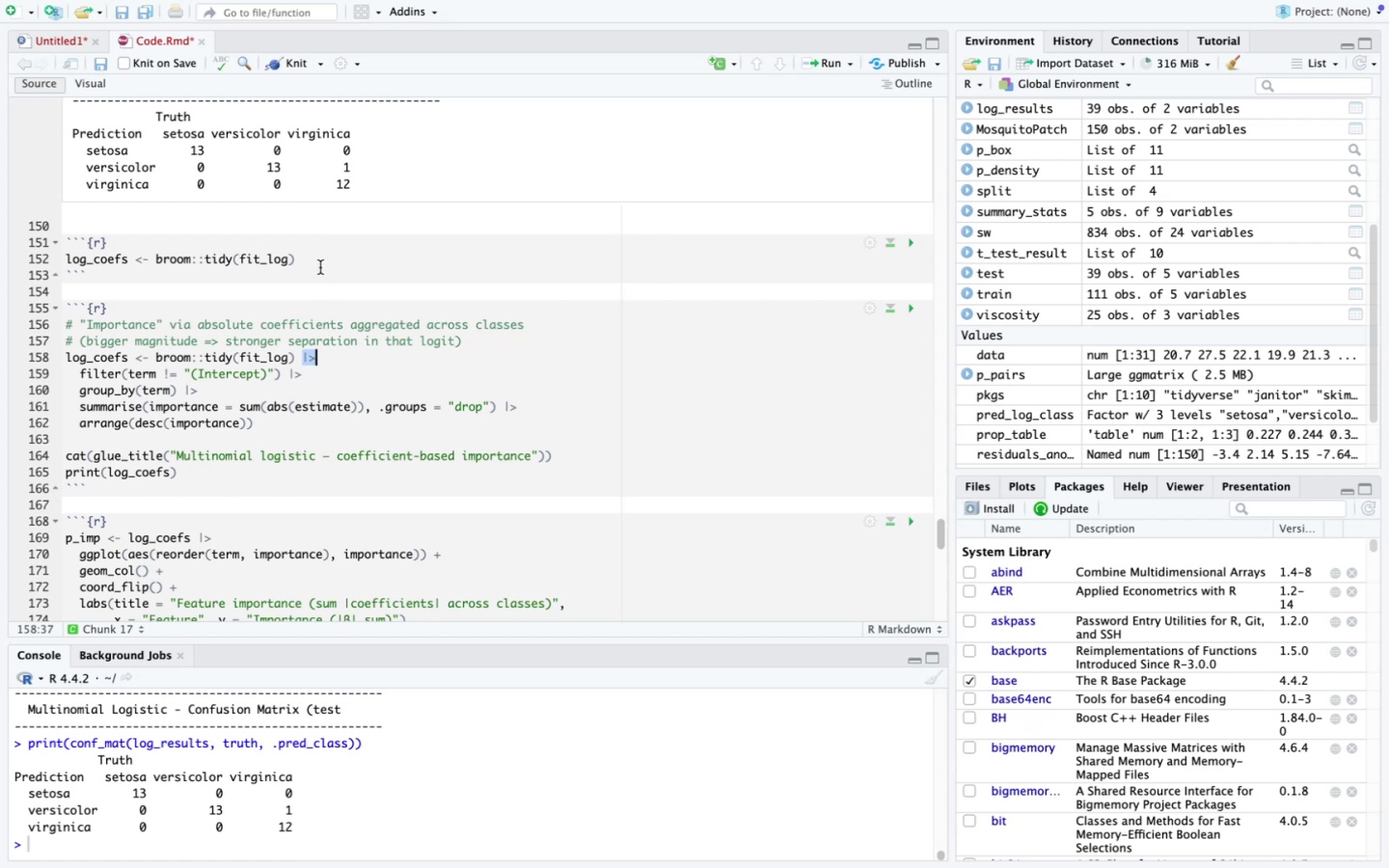 
left_click([315, 264])
 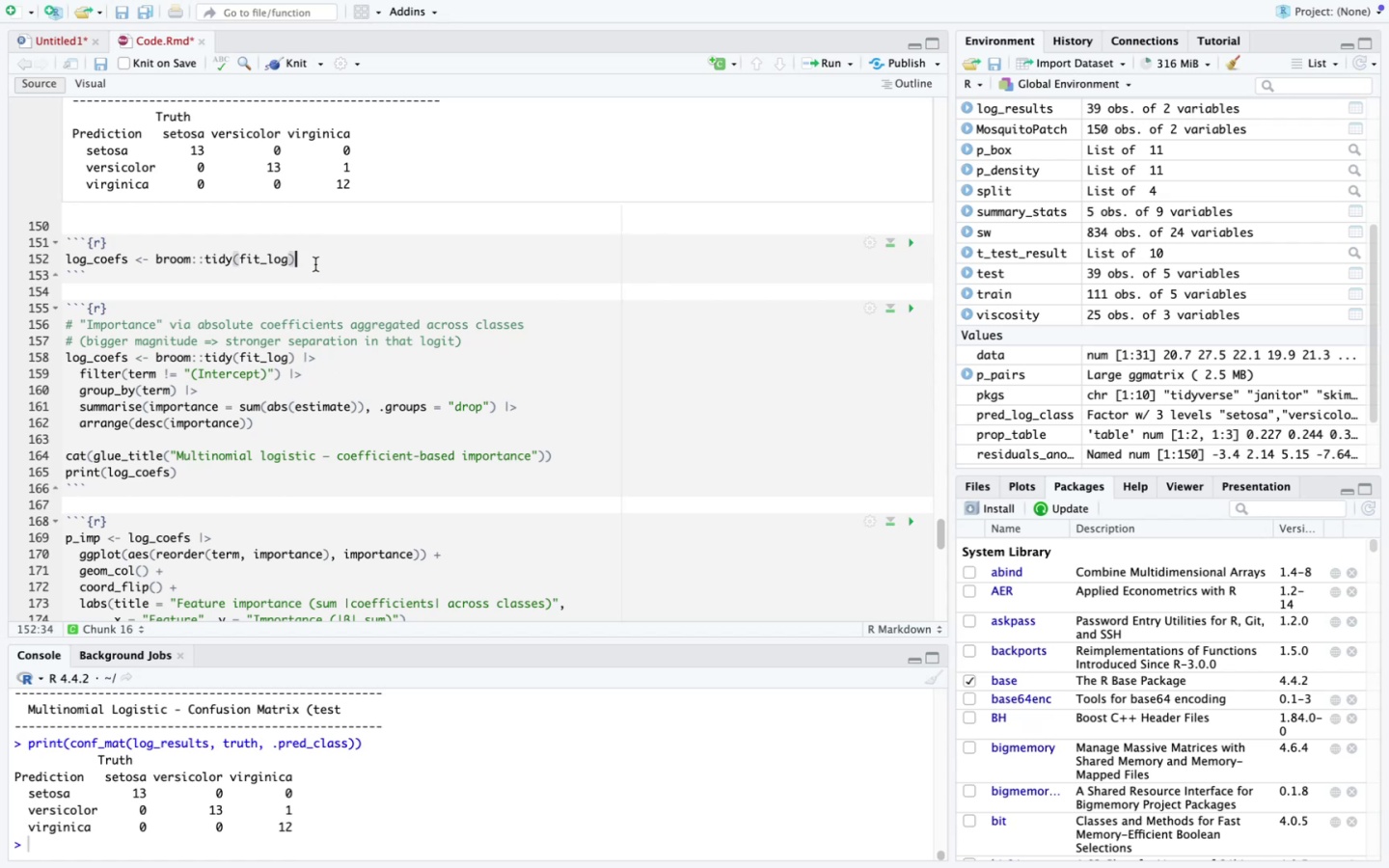 
key(Space)
 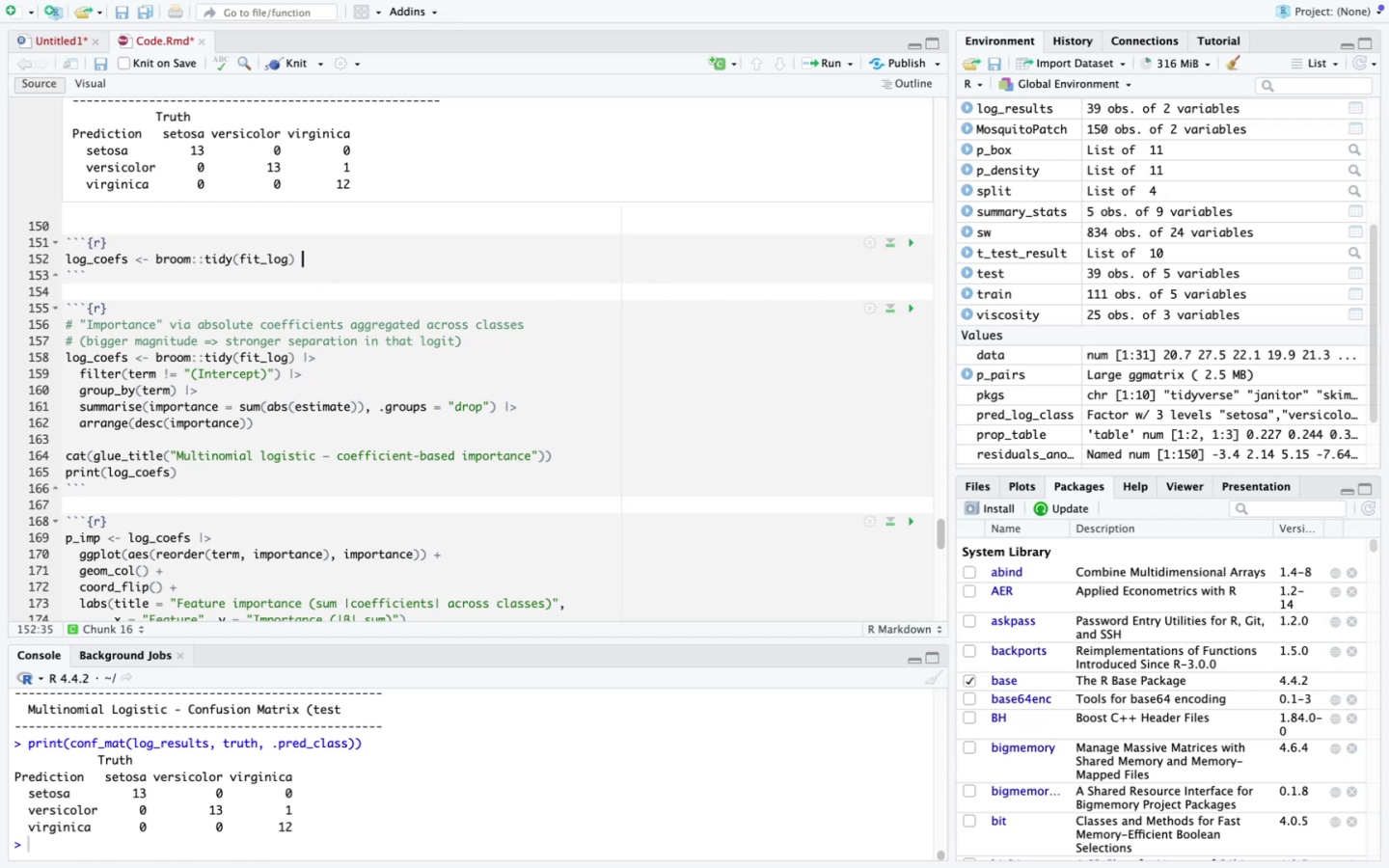 
key(Meta+V)
 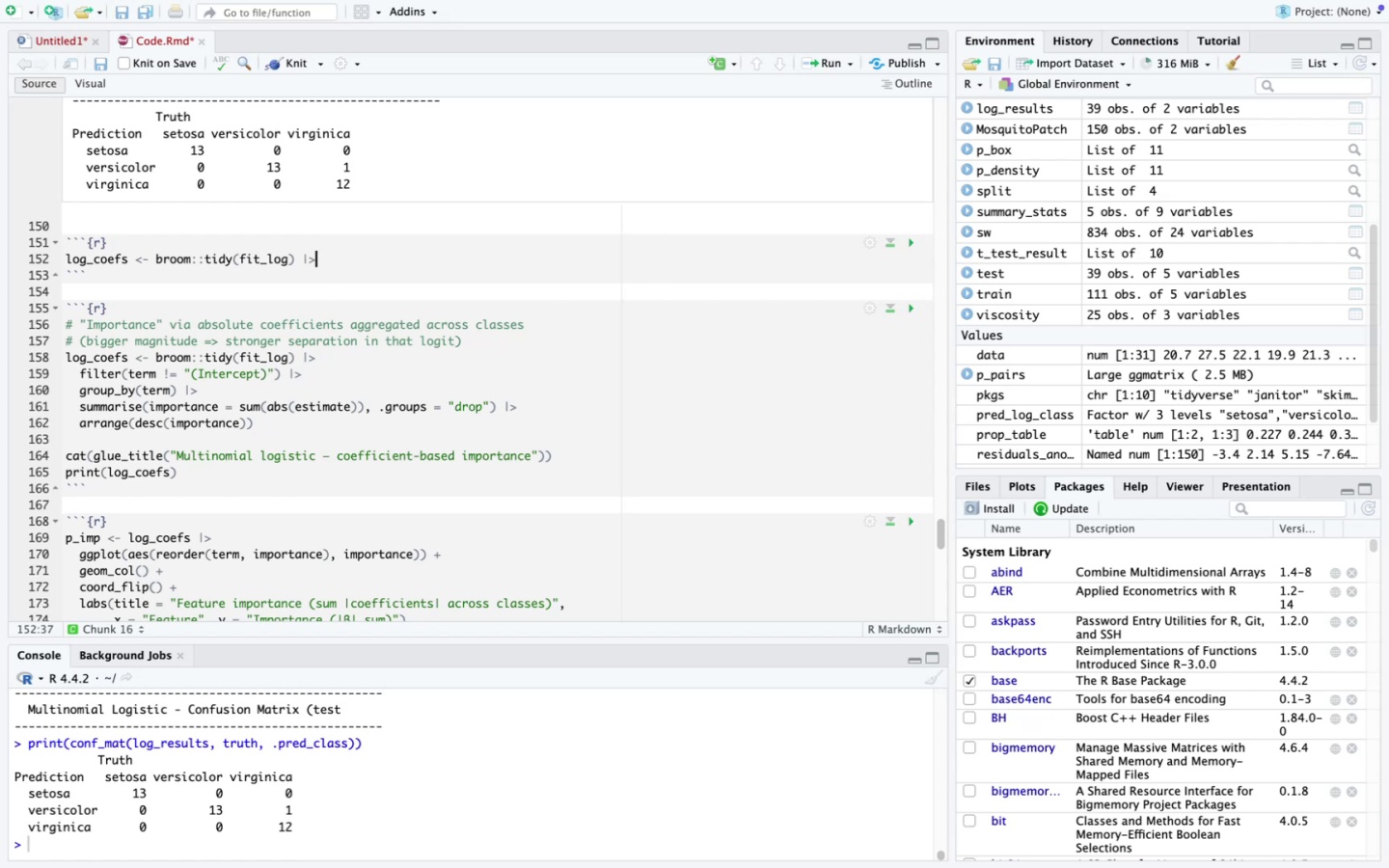 
key(Enter)
 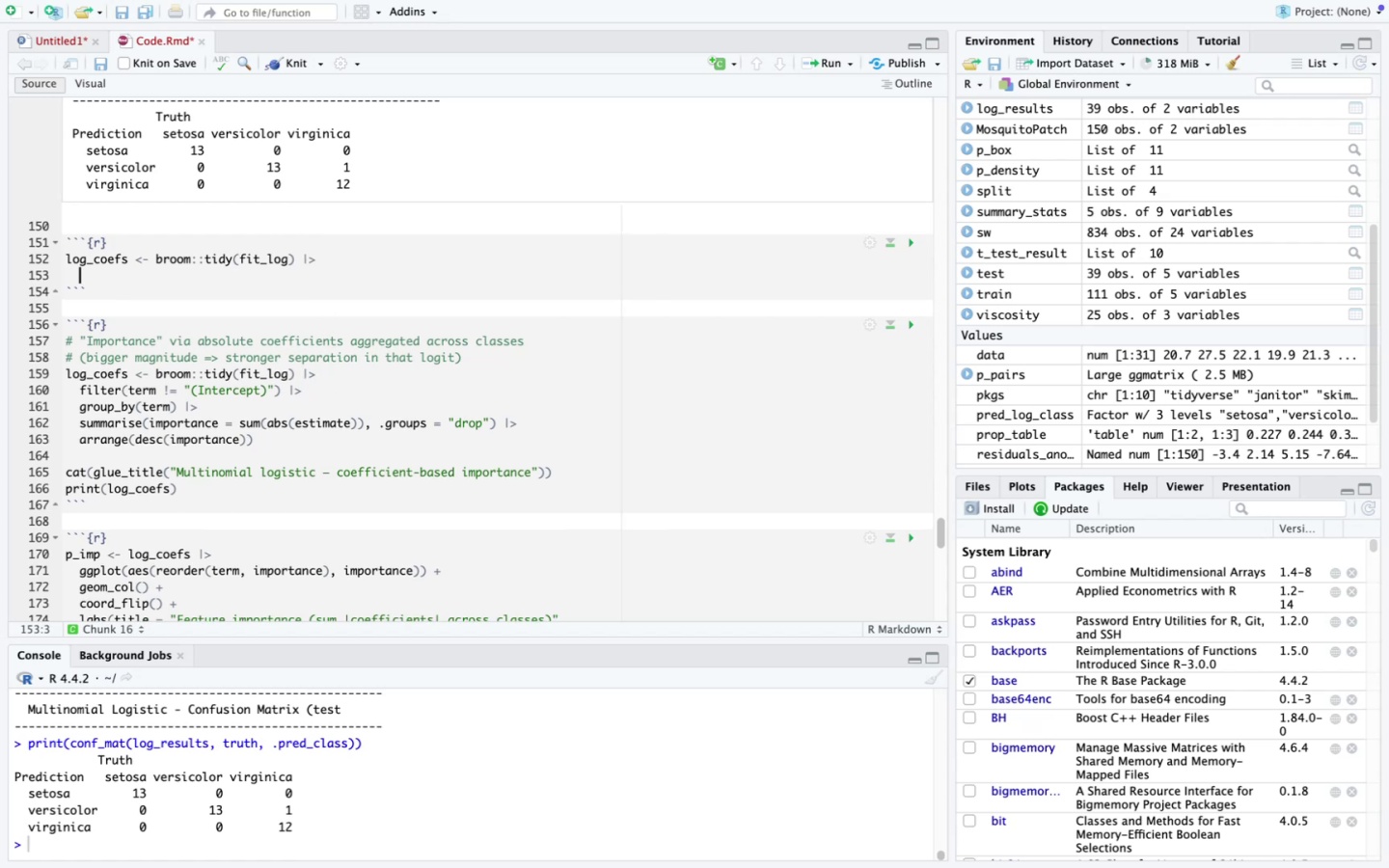 
type(fit)
key(Backspace)
type(lter(term != "(Intercept))
 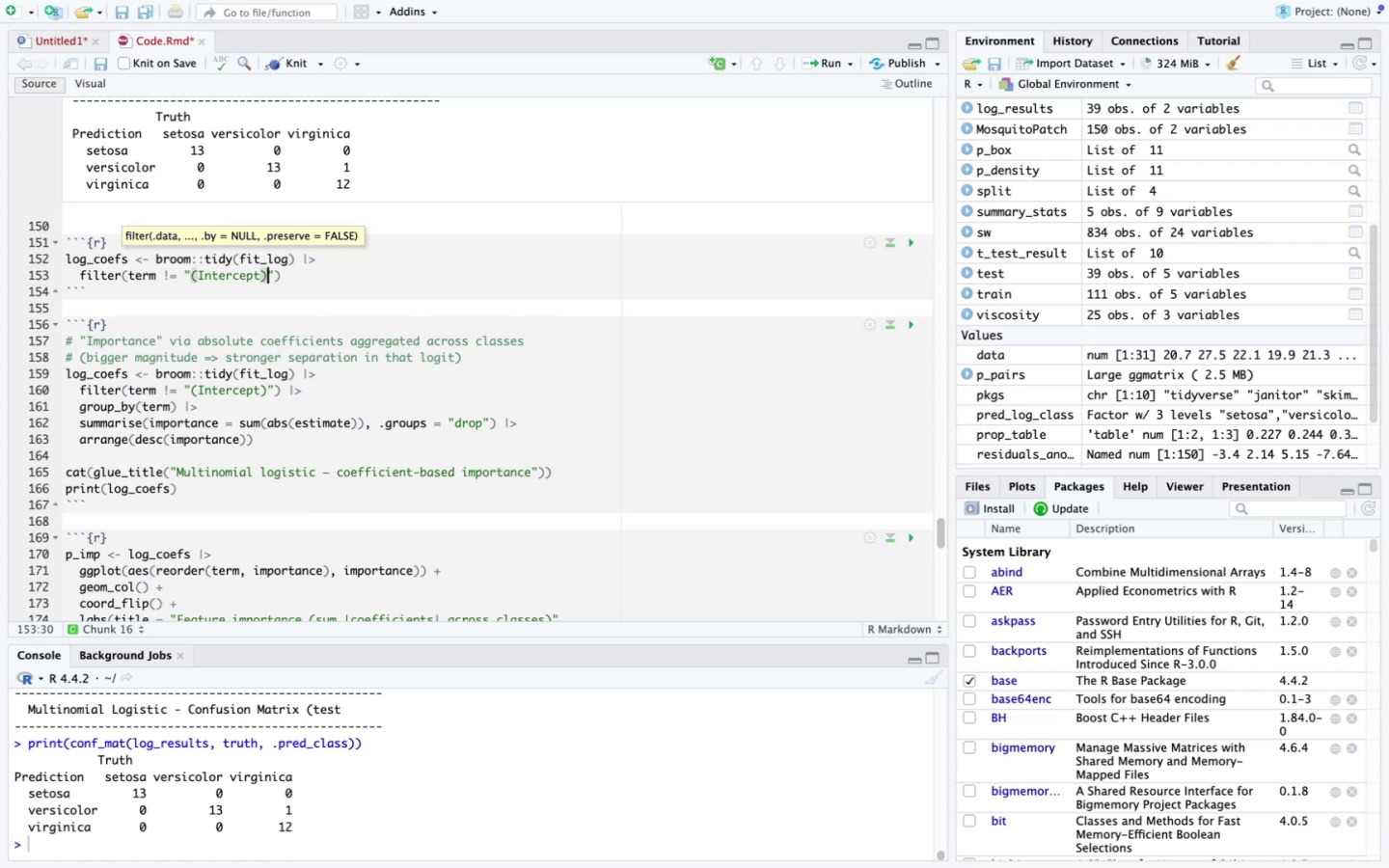 
key(ArrowRight)
 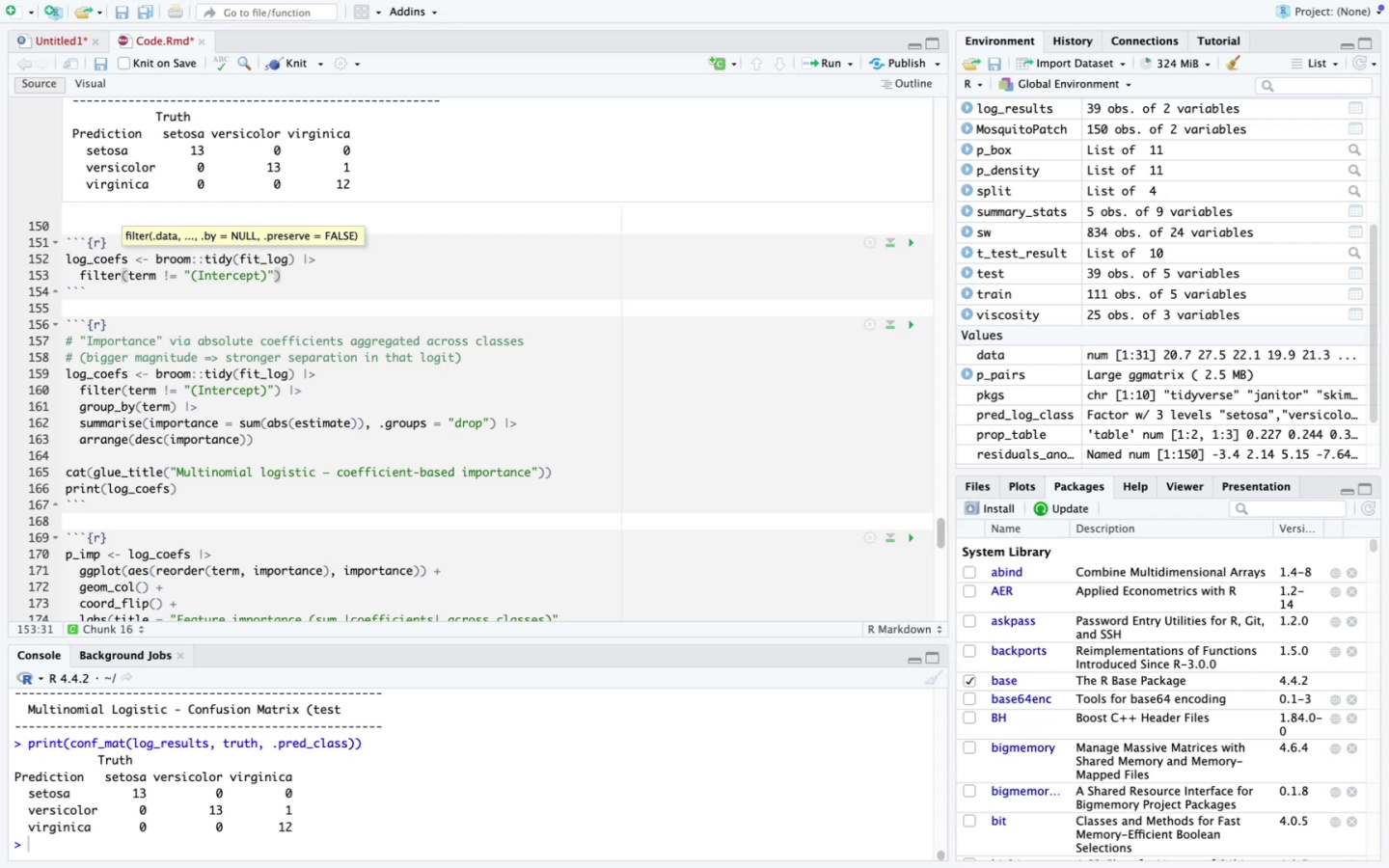 
key(ArrowRight)
 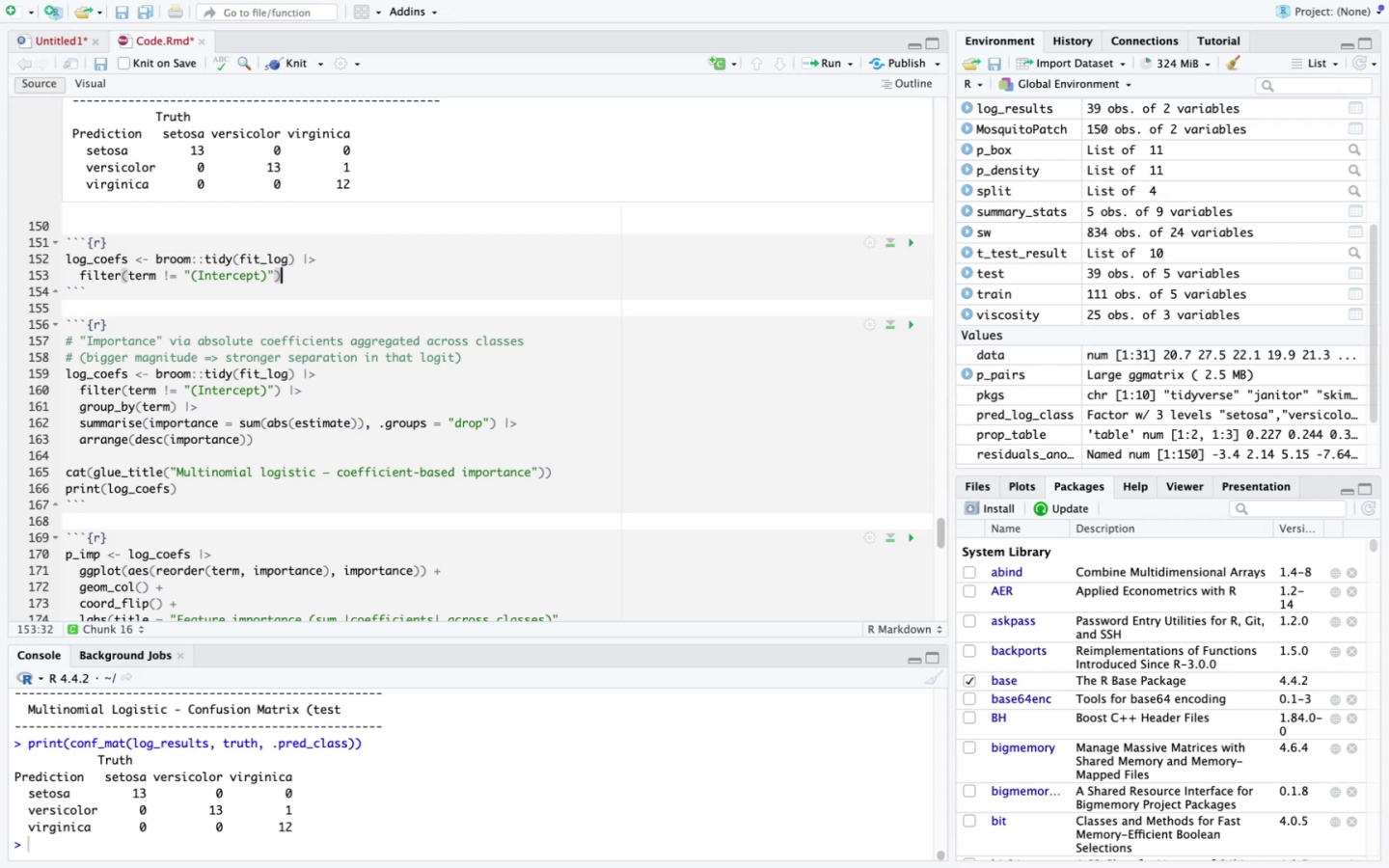 
key(Space)
 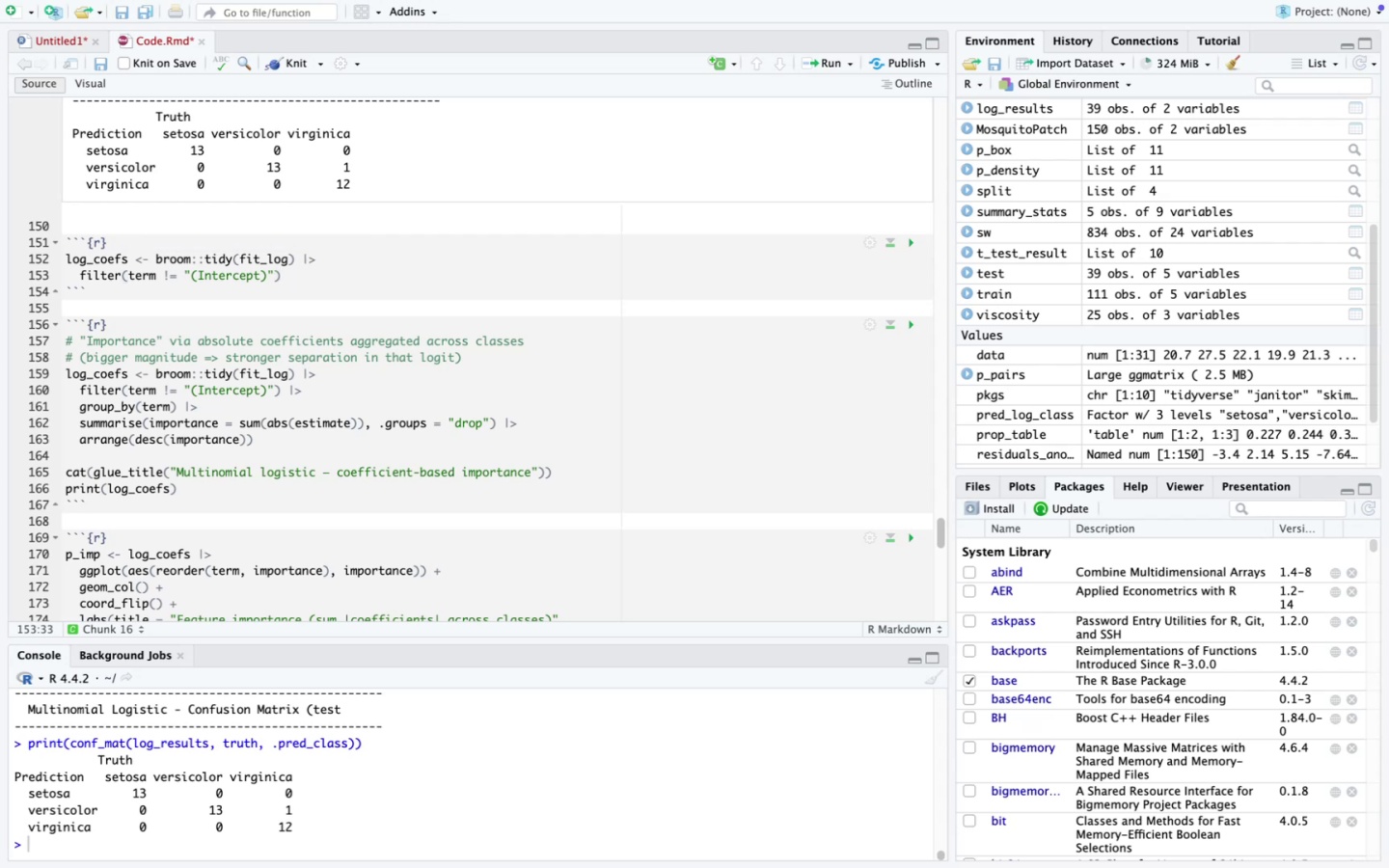 
key(Meta+V)
 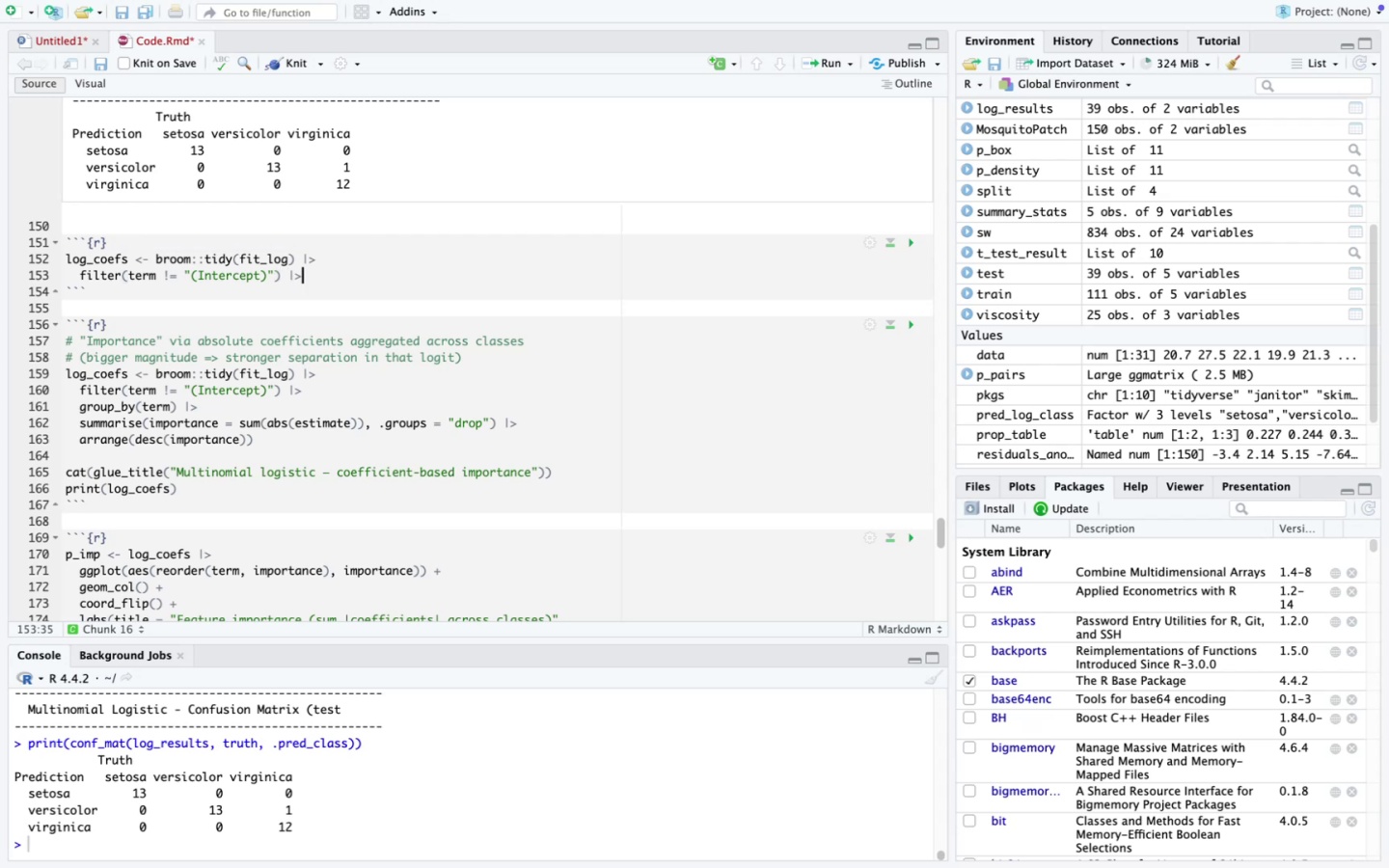 
key(Enter)
 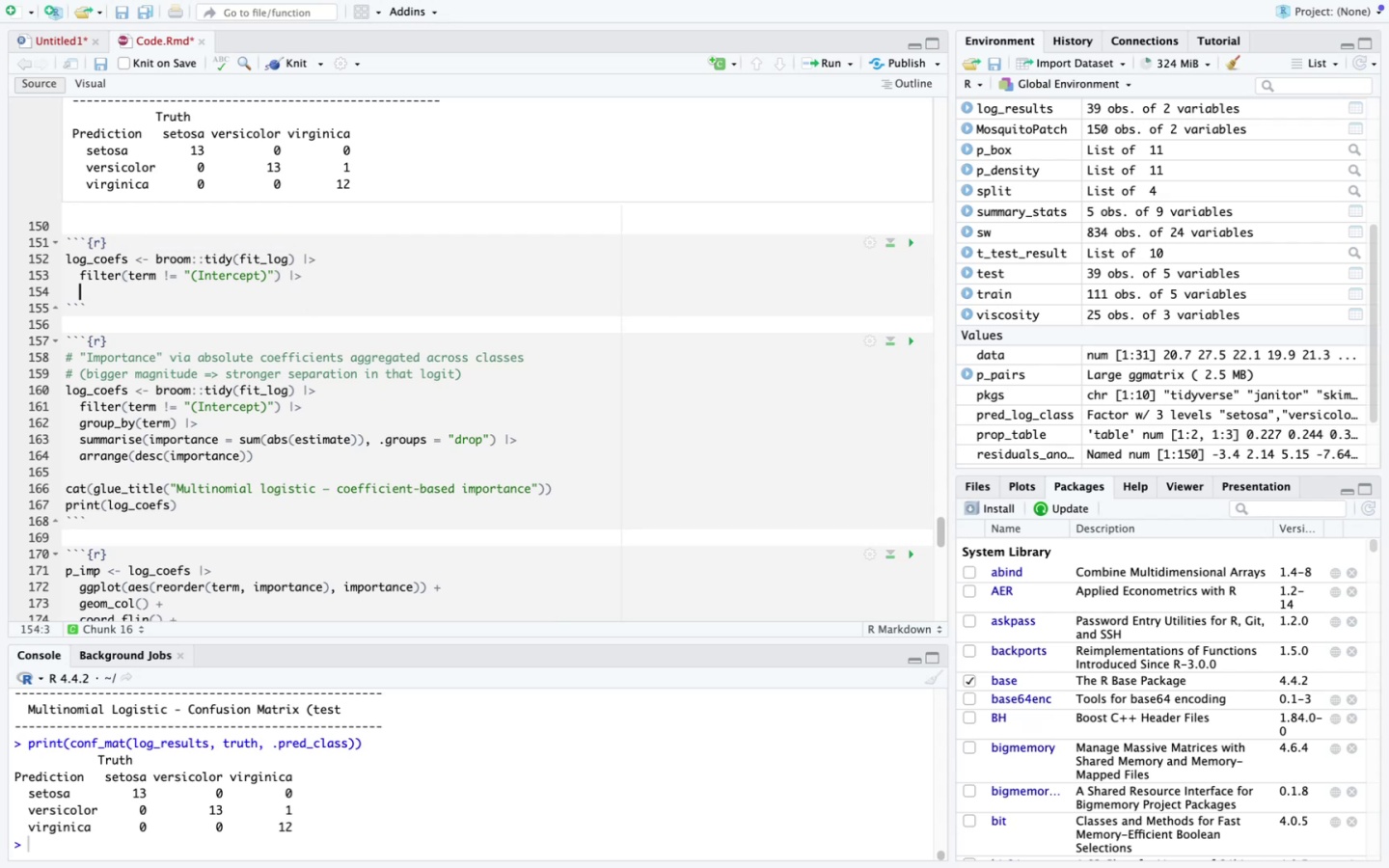 
type(group_by(term)
 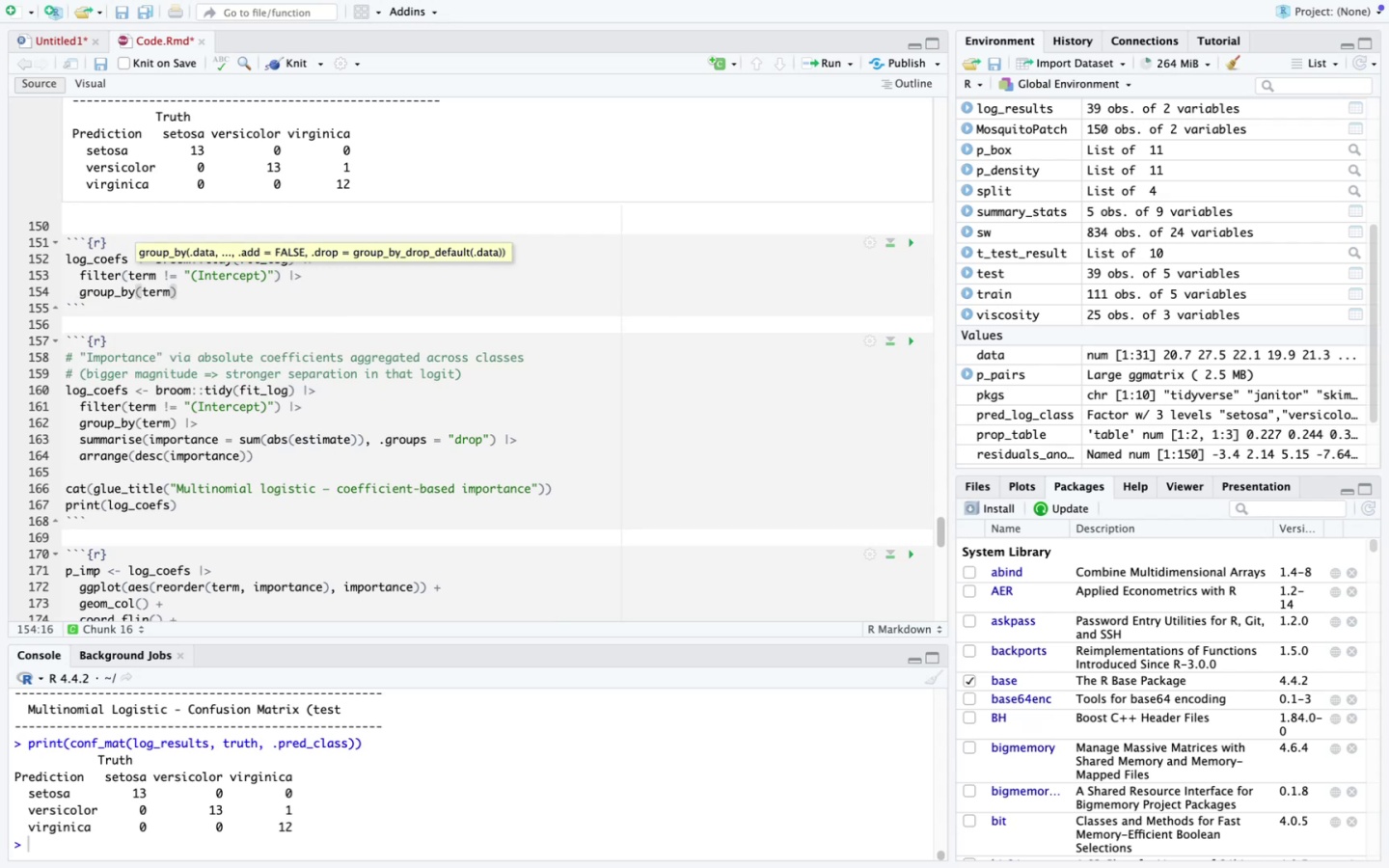 
key(ArrowRight)
 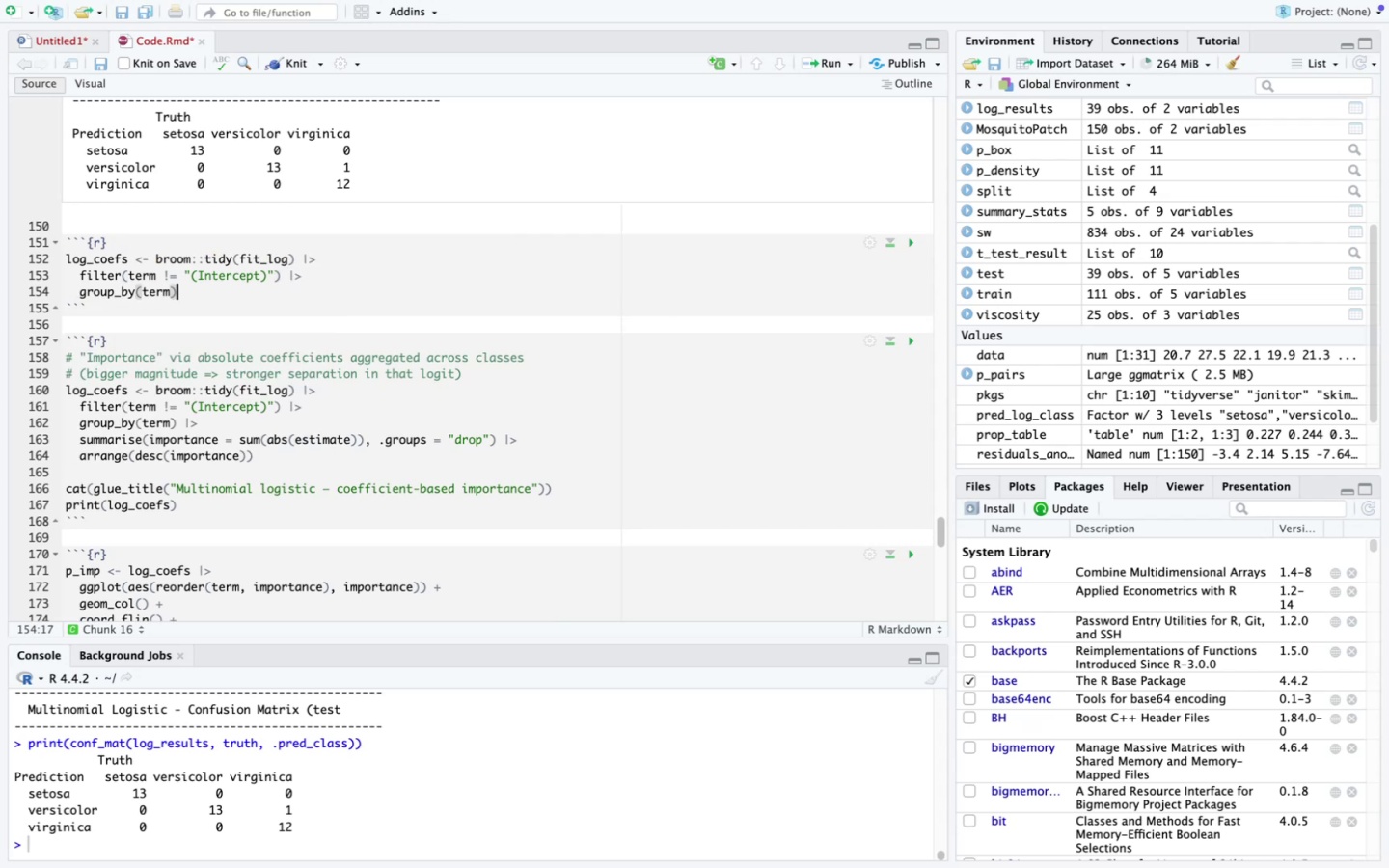 
key(Space)
 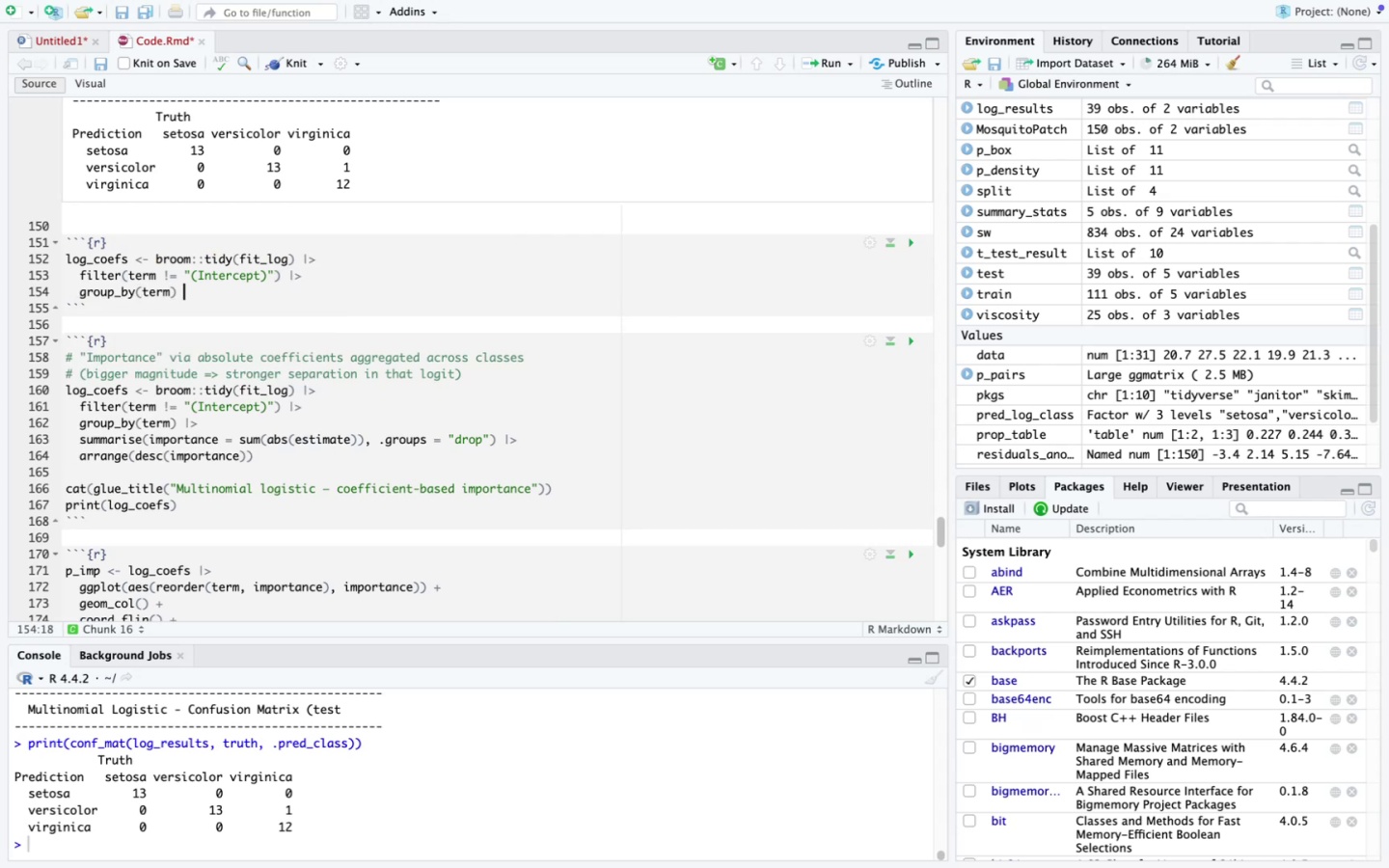 
key(Meta+V)
 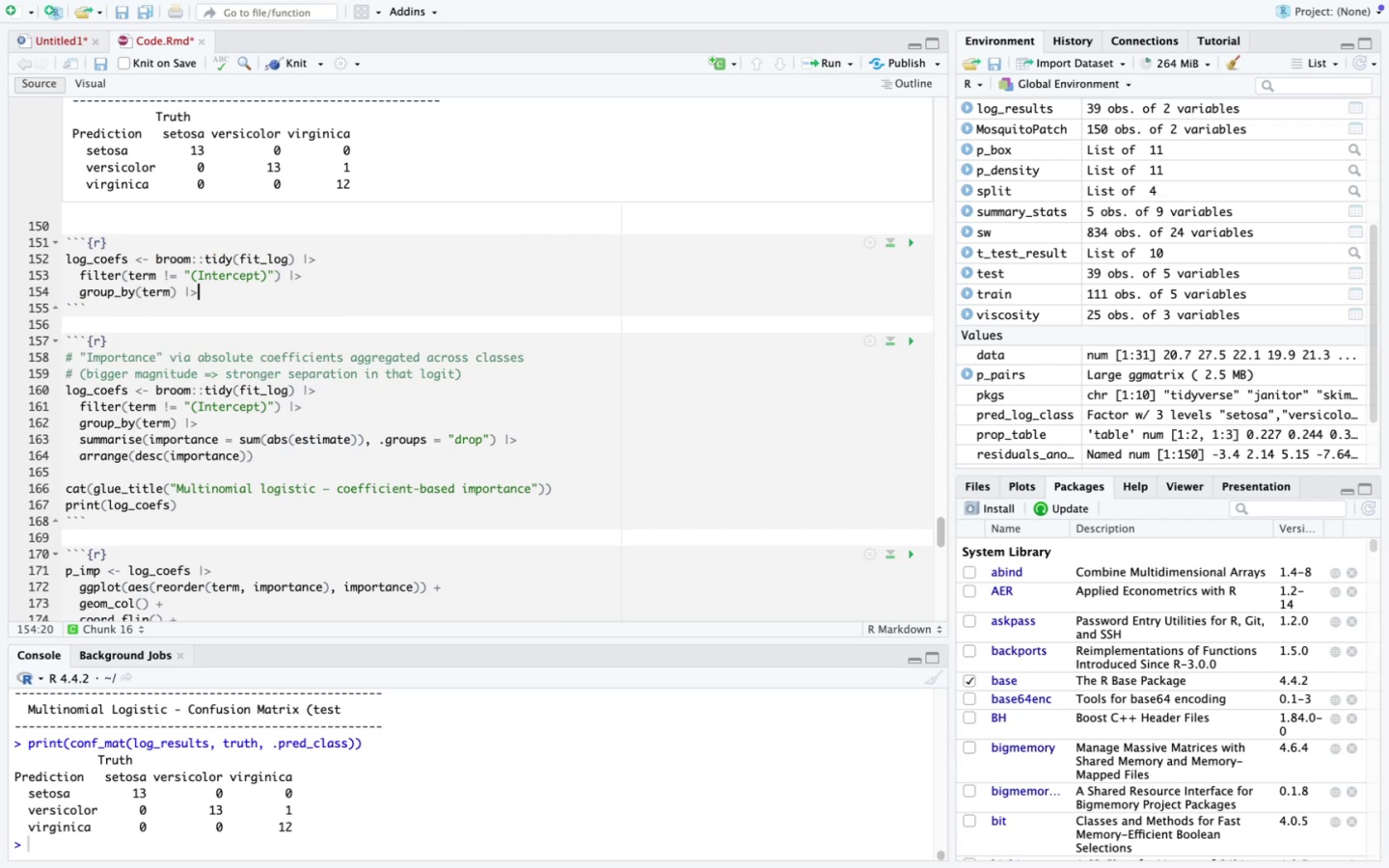 
key(Enter)
 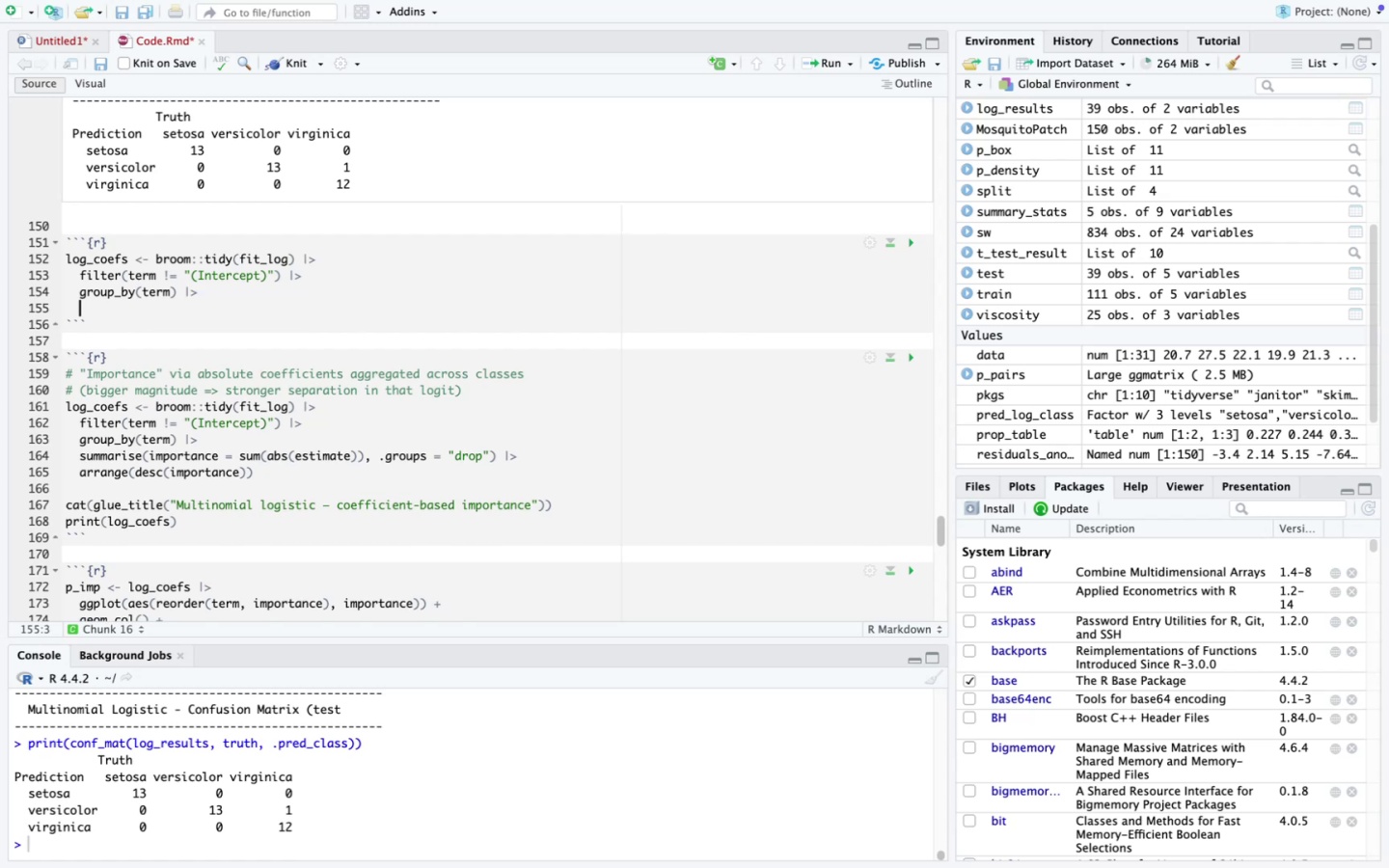 
type(summarise(importance = sum(abs(estimate)
 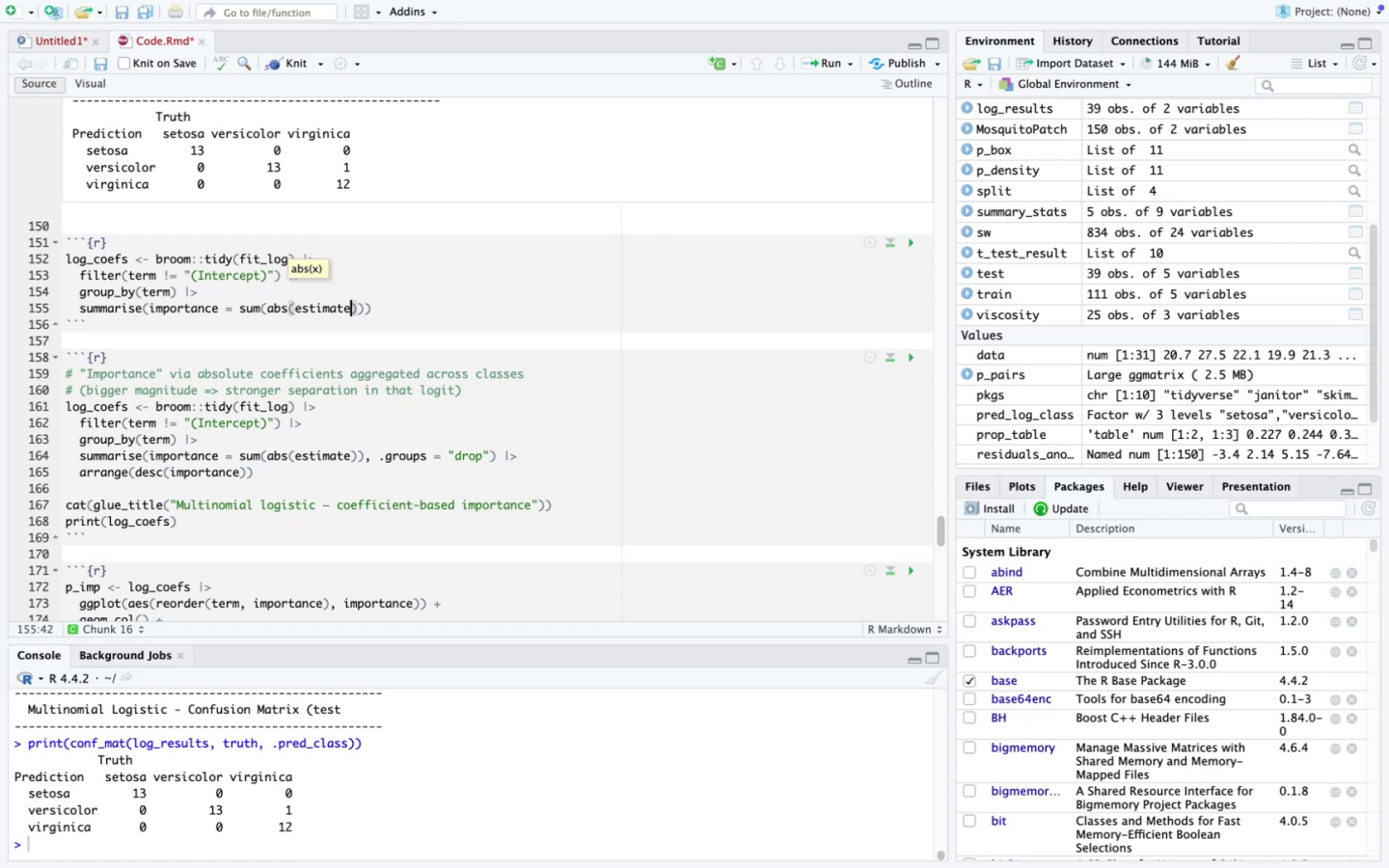 
key(ArrowRight)
 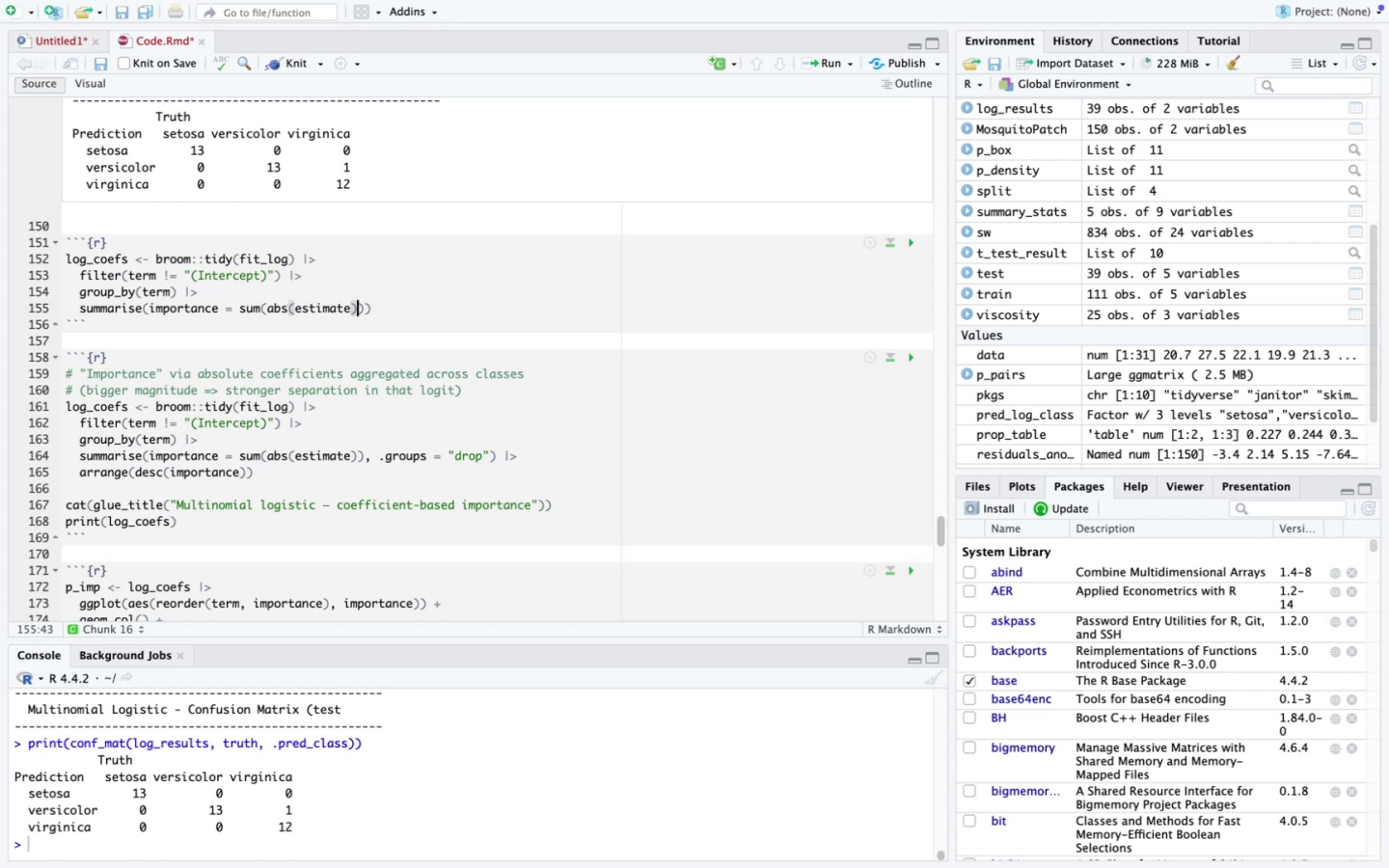 
key(ArrowRight)
 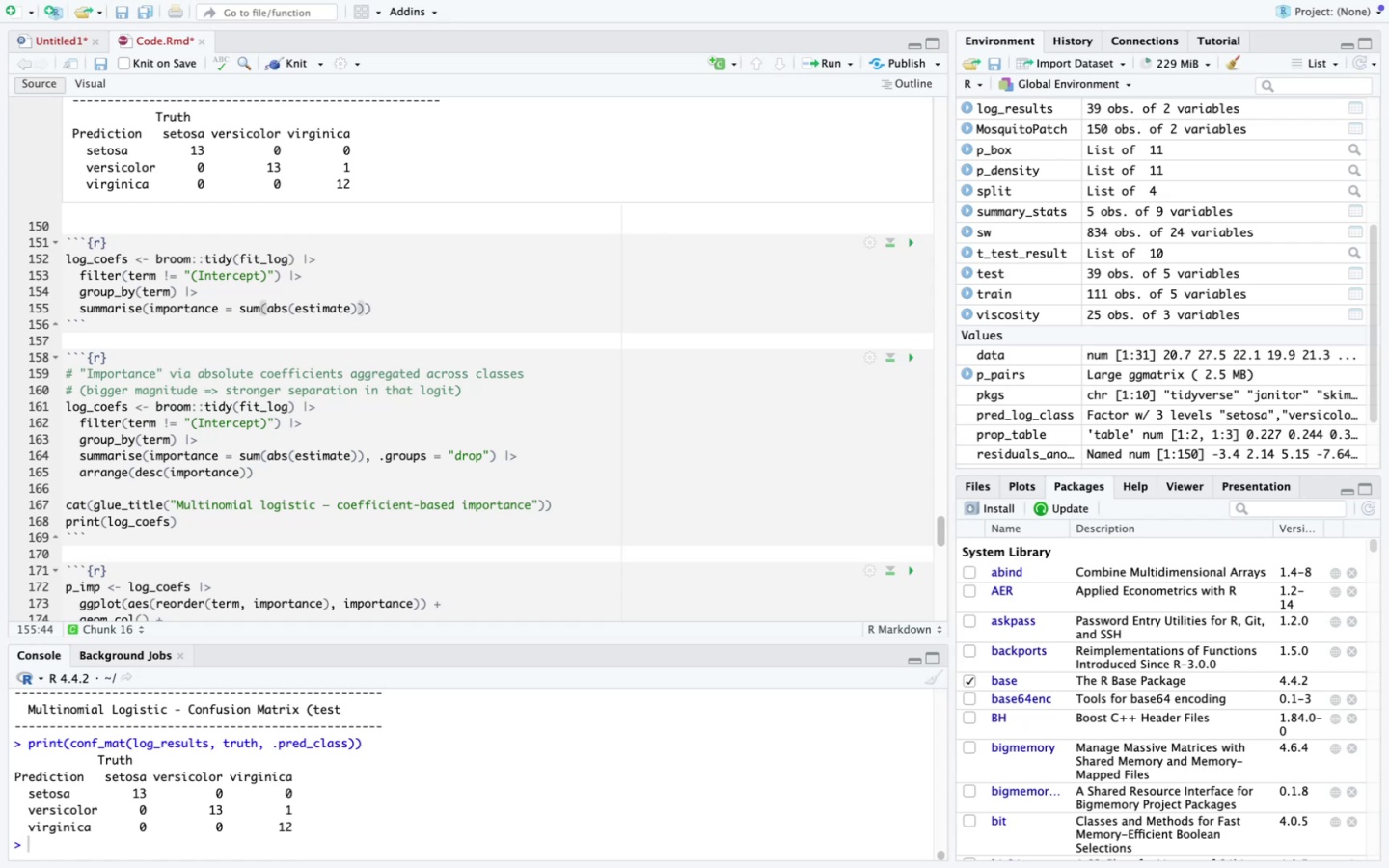 
type(m )
key(Backspace)
key(Backspace)
type(, .groups = "dri)
key(Backspace)
type(op)
 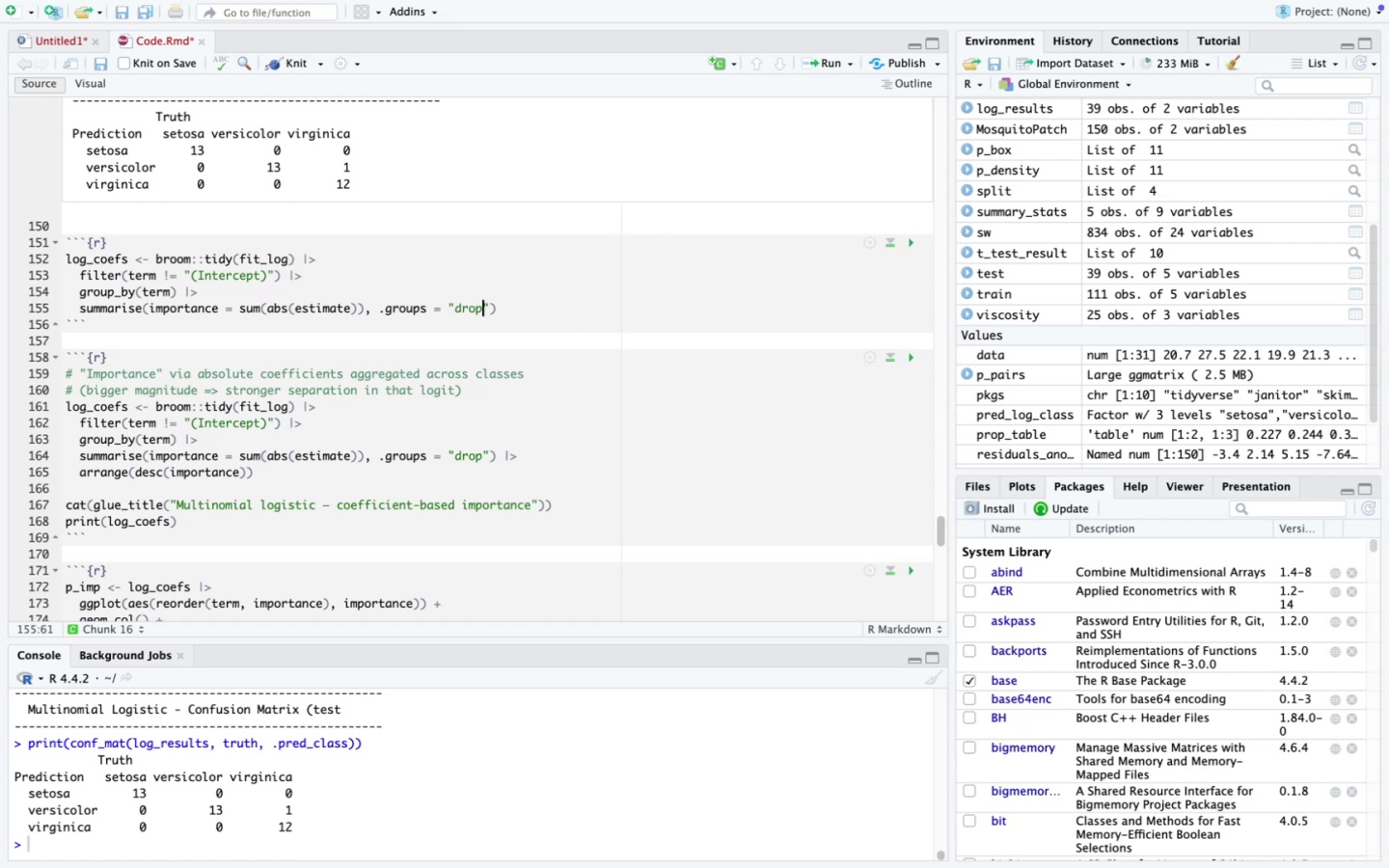 
key(ArrowRight)
 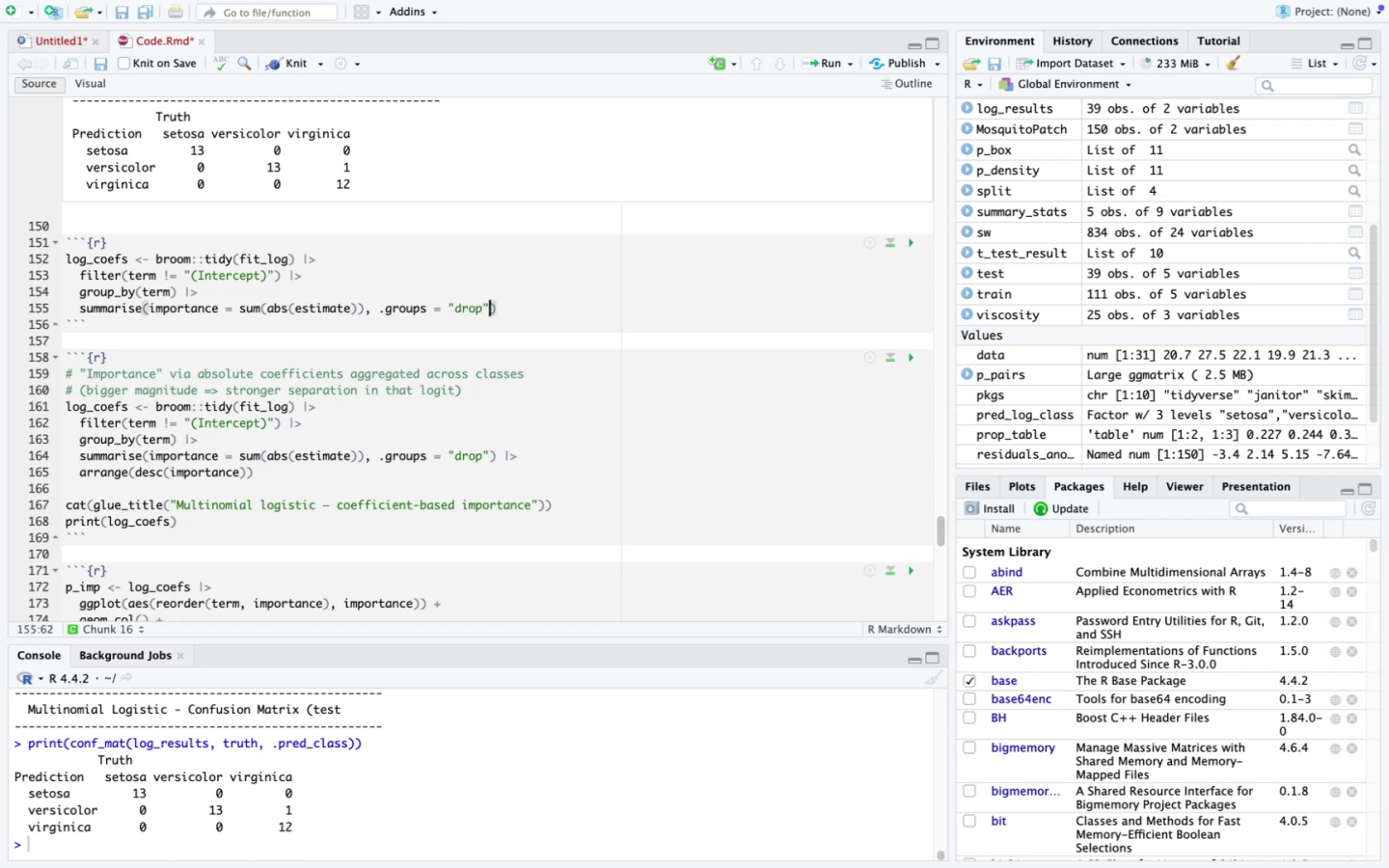 
key(ArrowRight)
 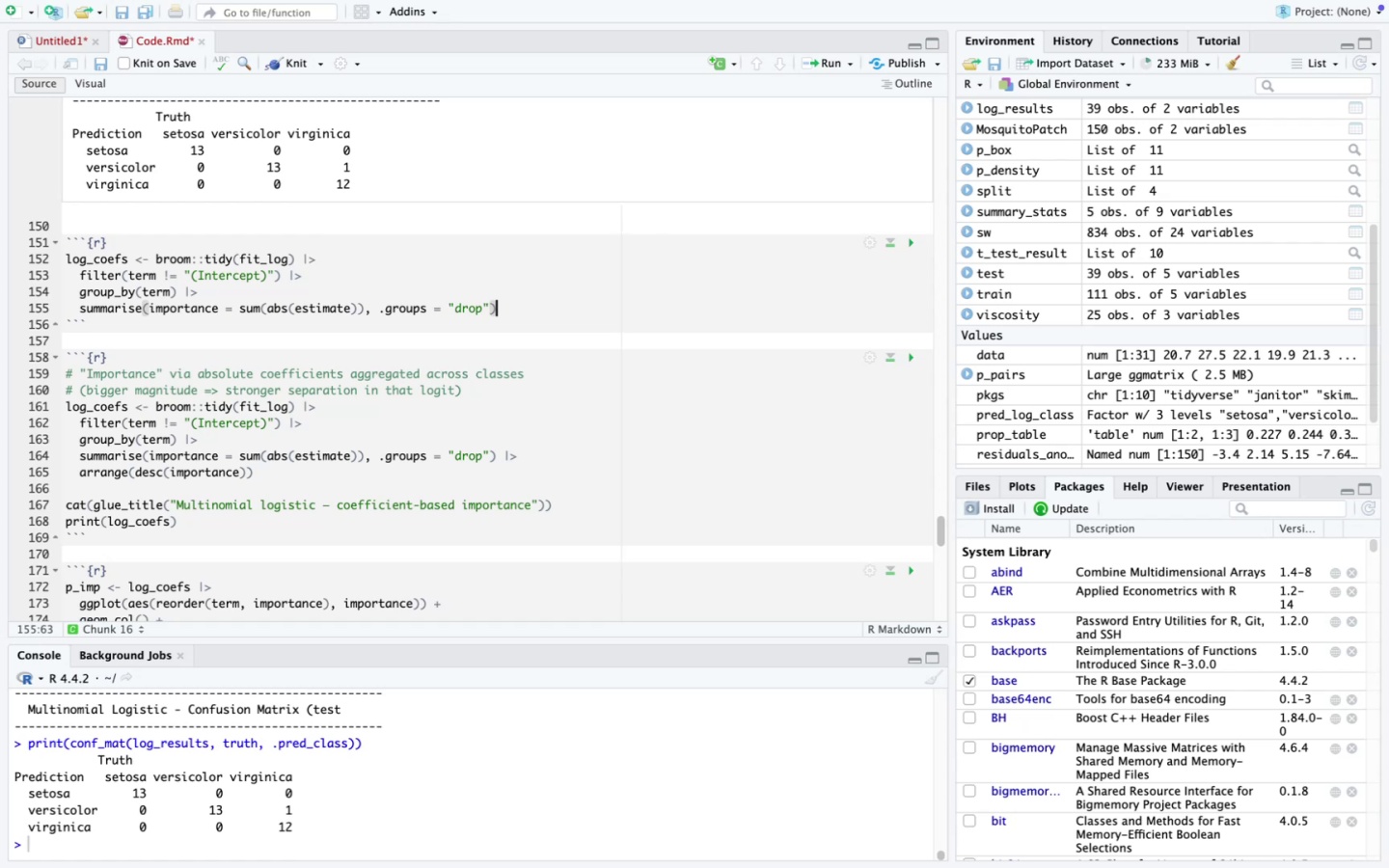 
key(Space)
 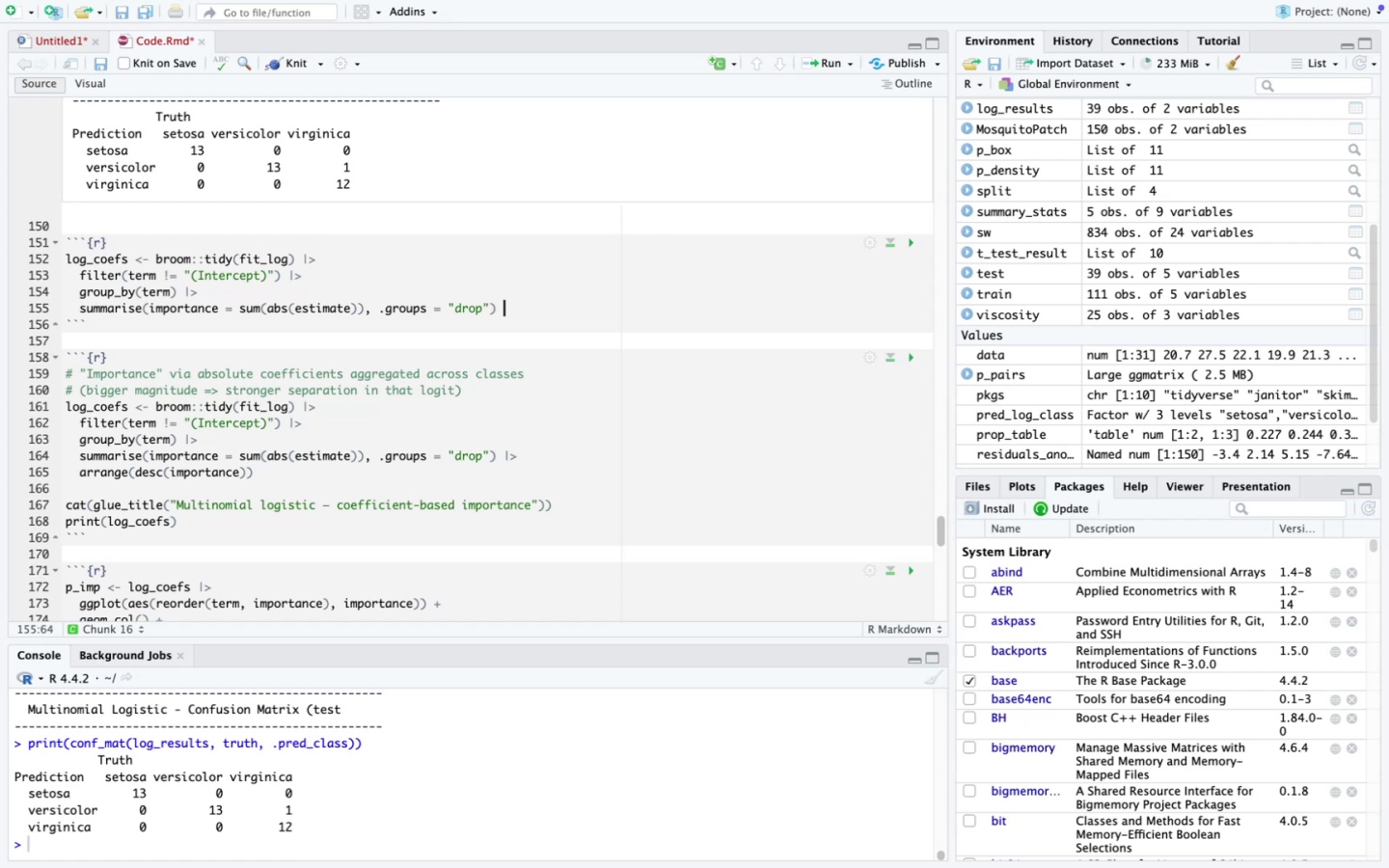 
key(Meta+V)
 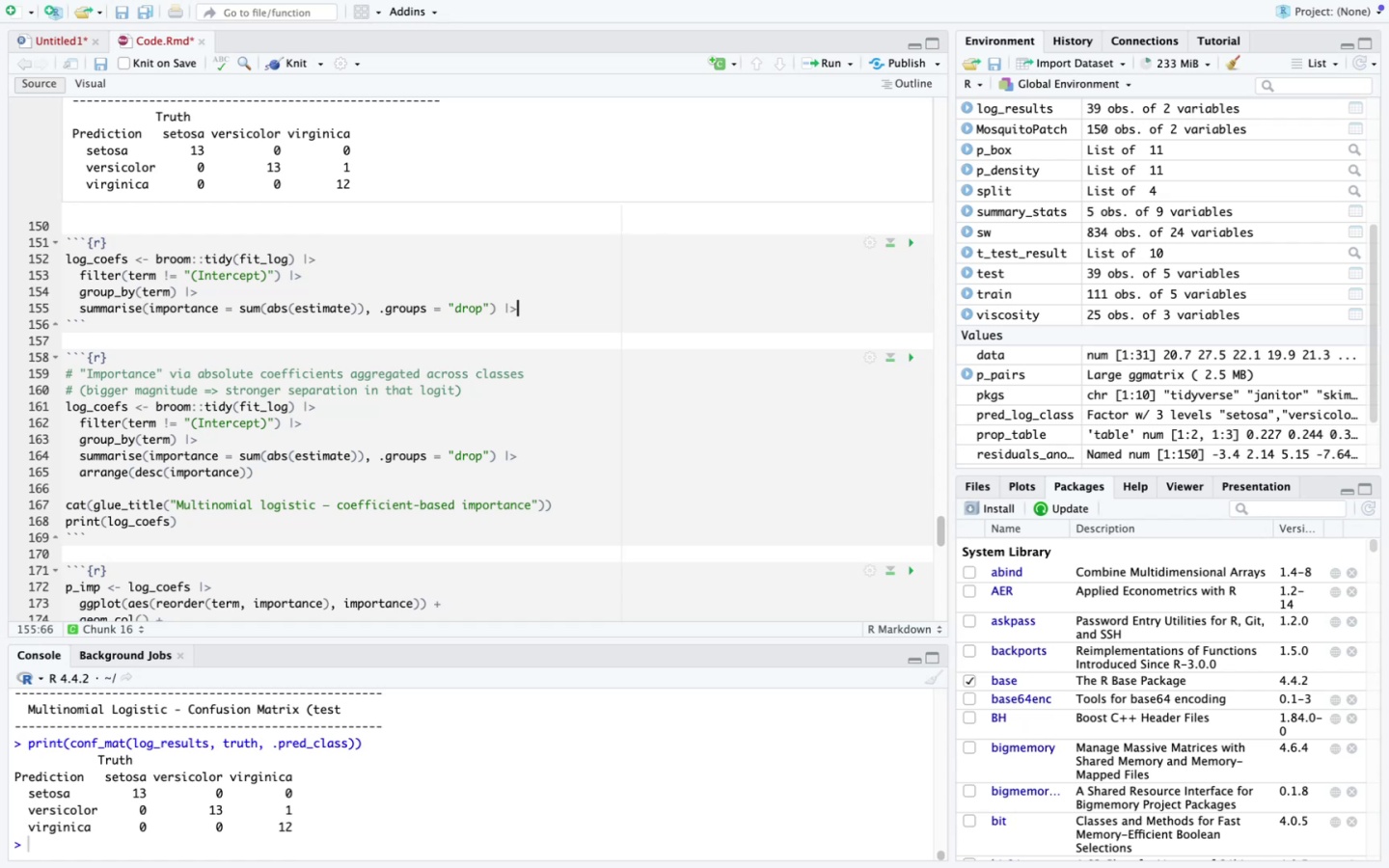 
key(Enter)
 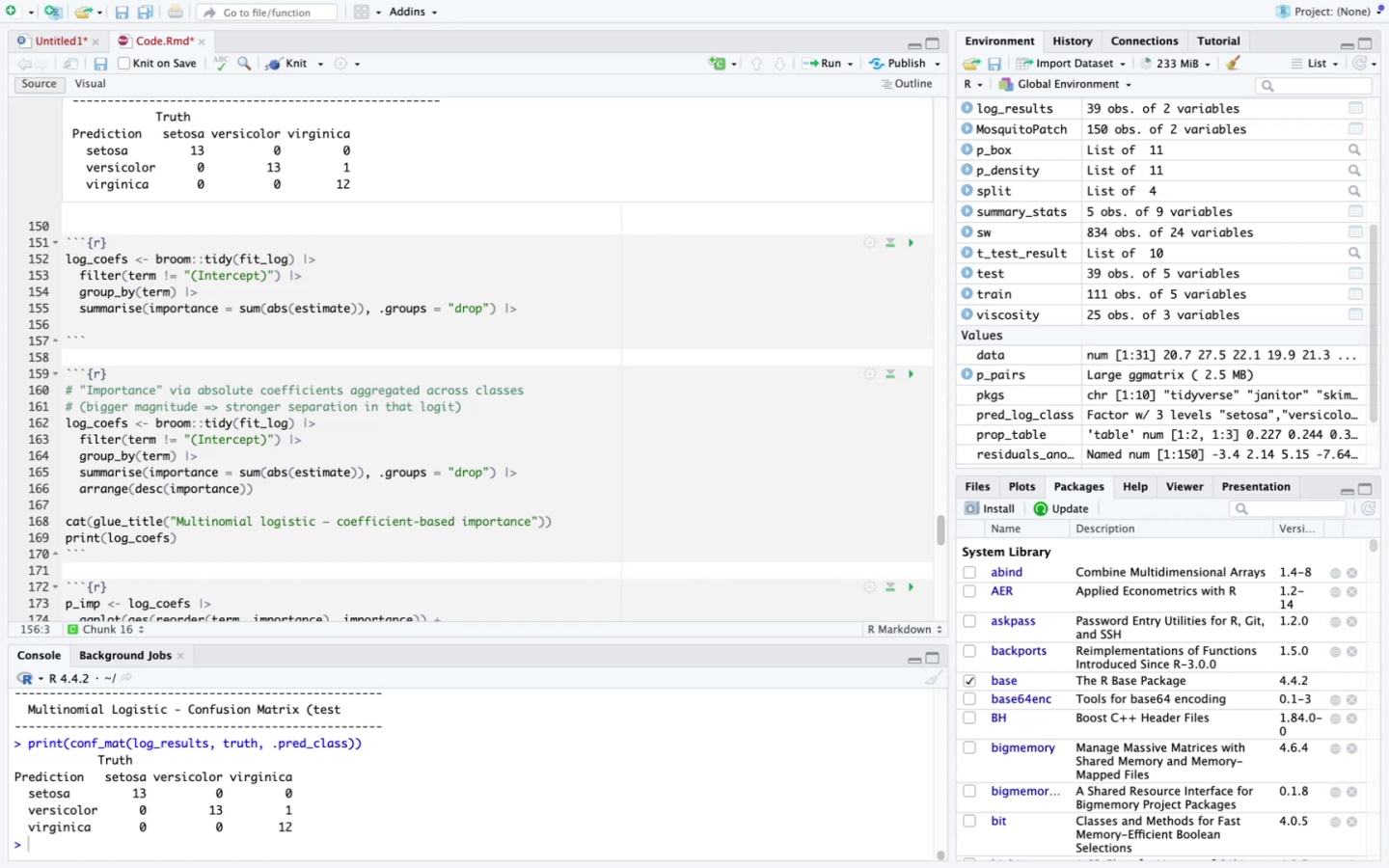 
type(arrange(desc(importance)
 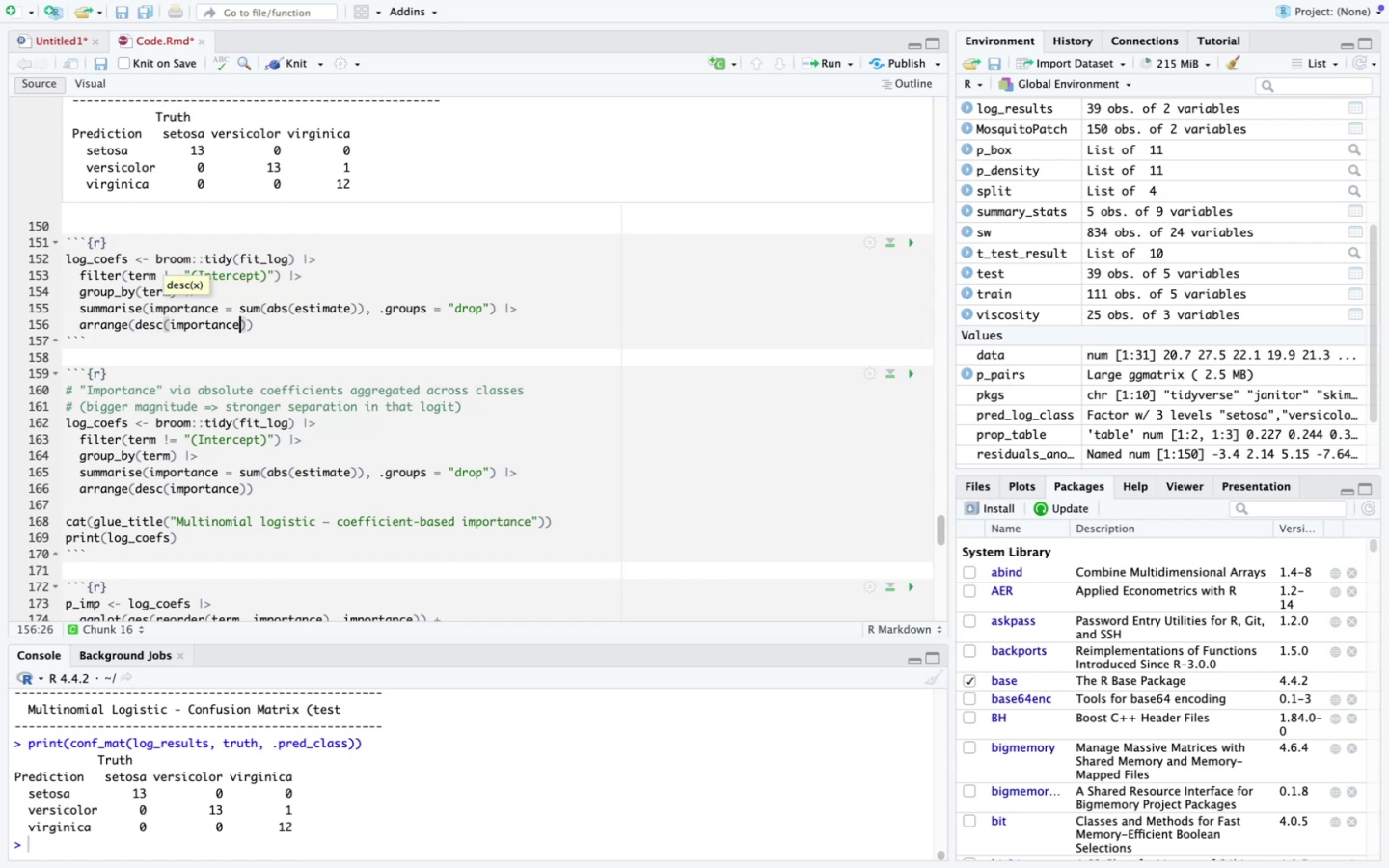 
key(ArrowRight)
 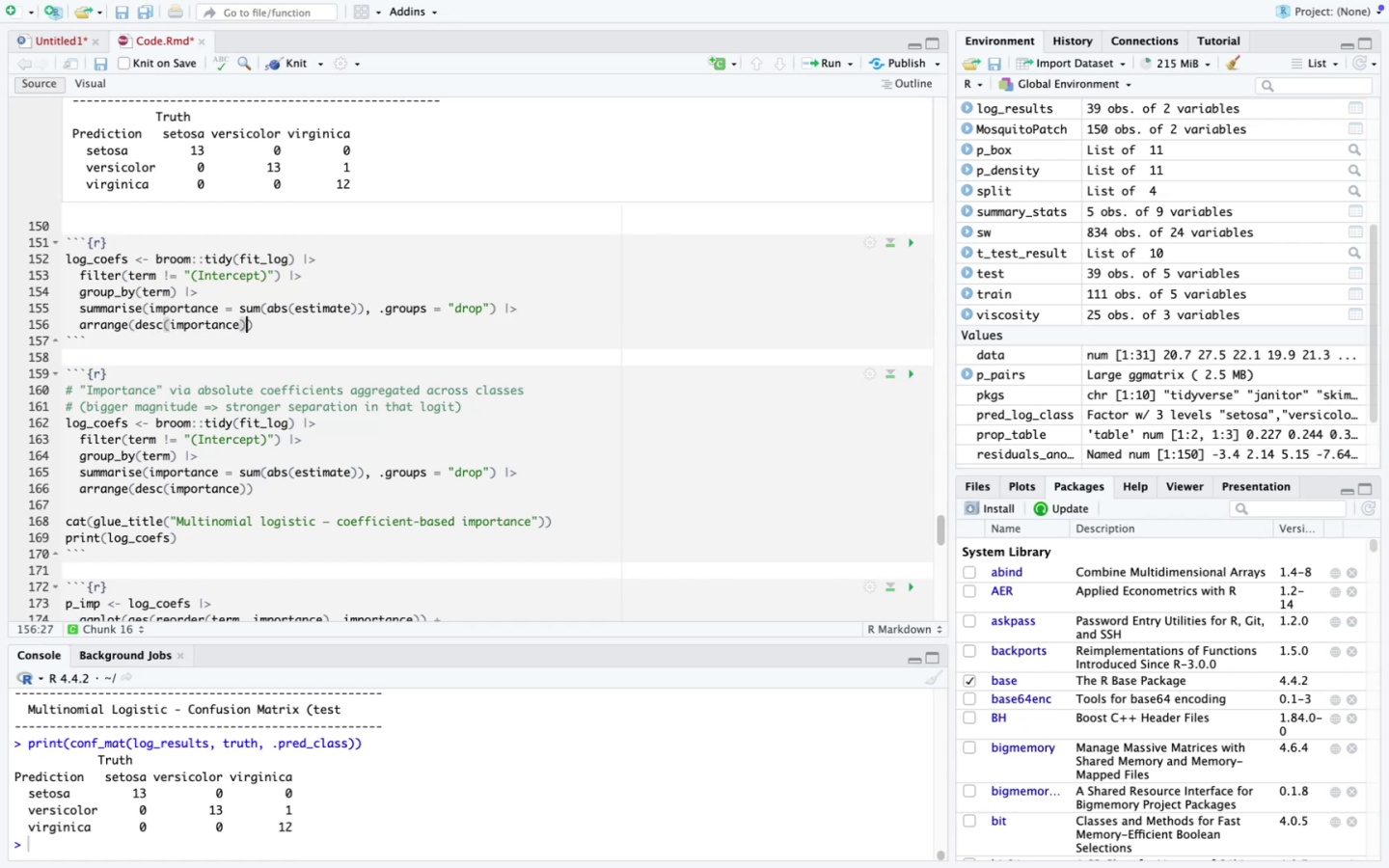 
key(ArrowRight)
 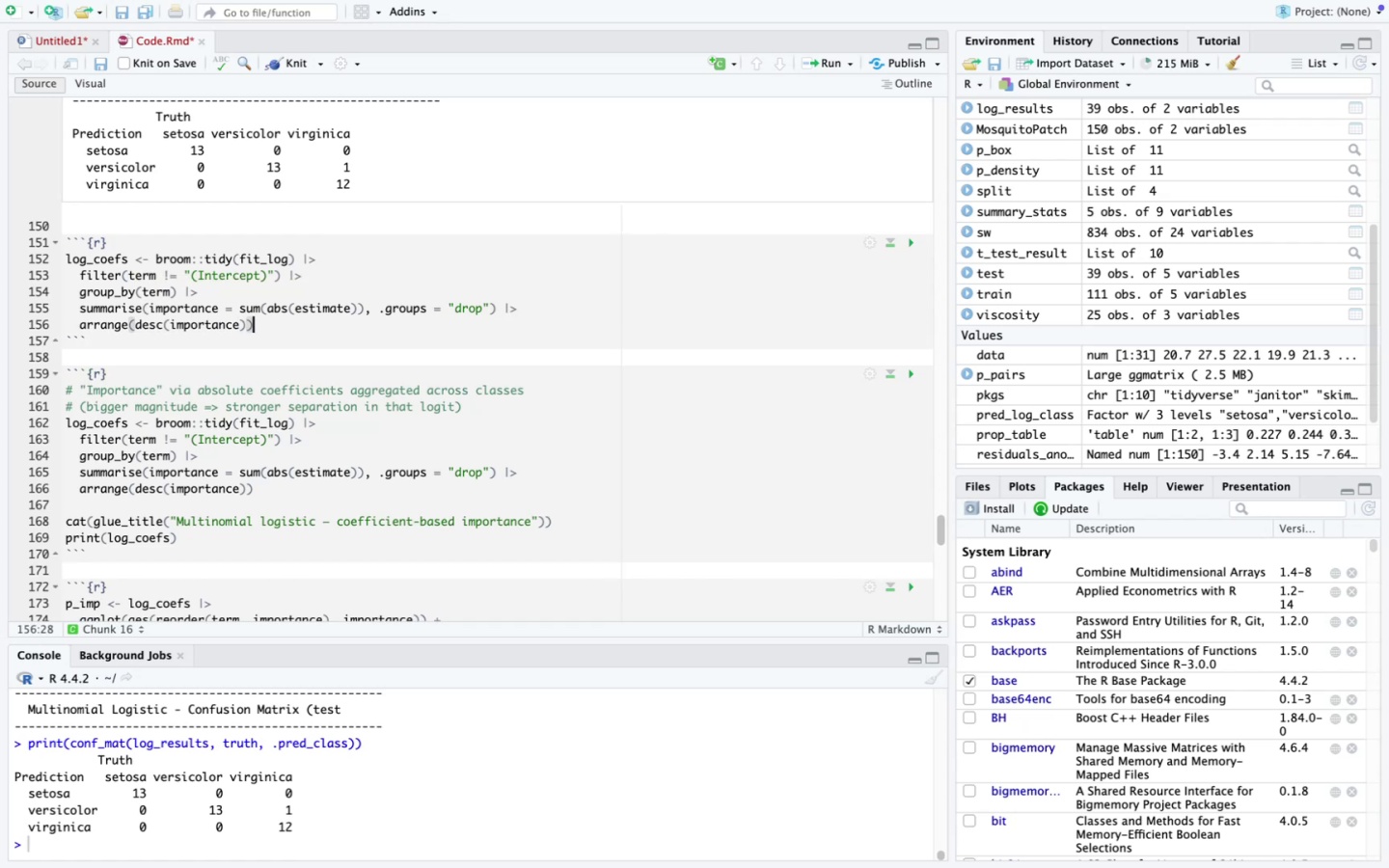 
key(Enter)
 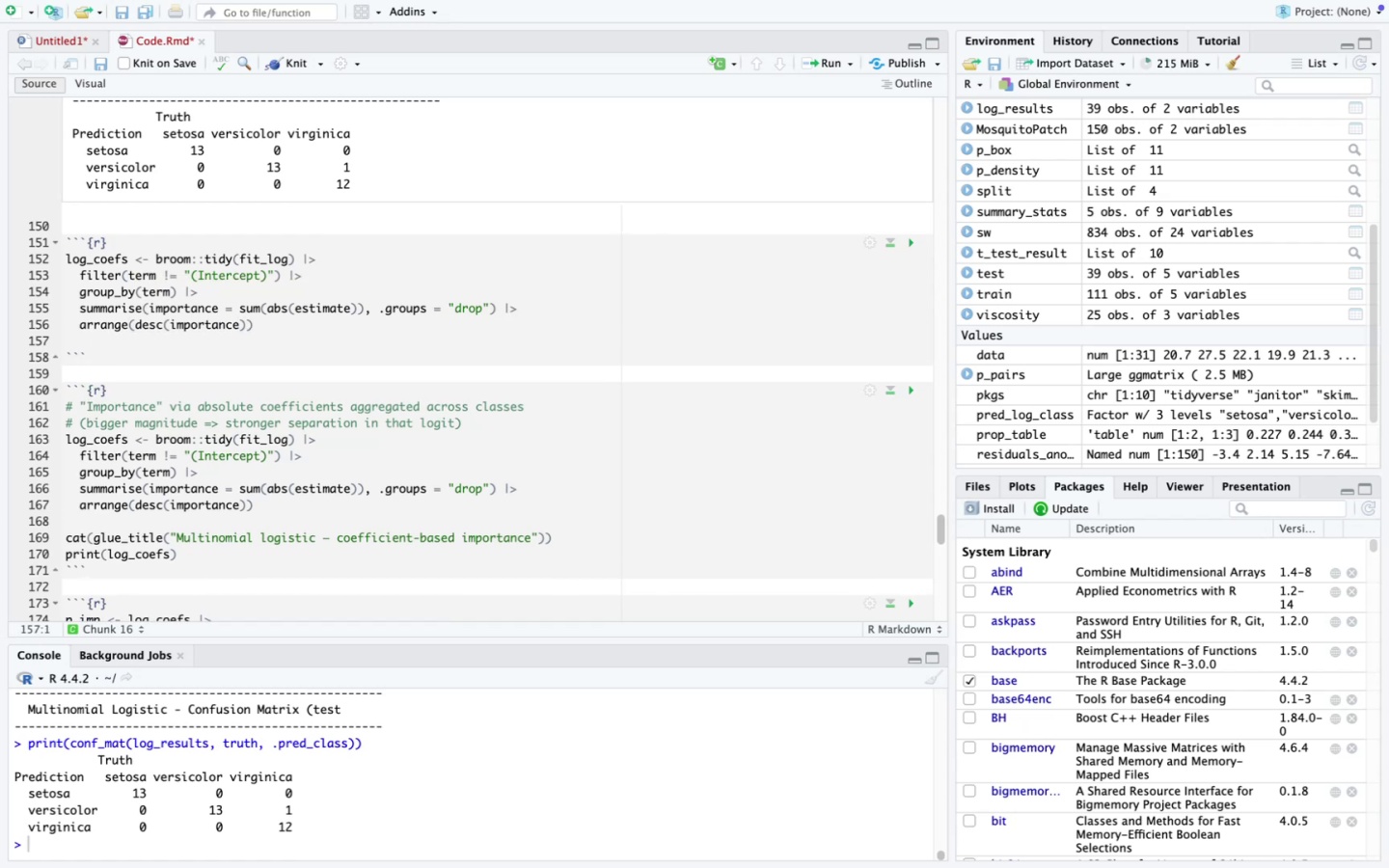 
key(Enter)
 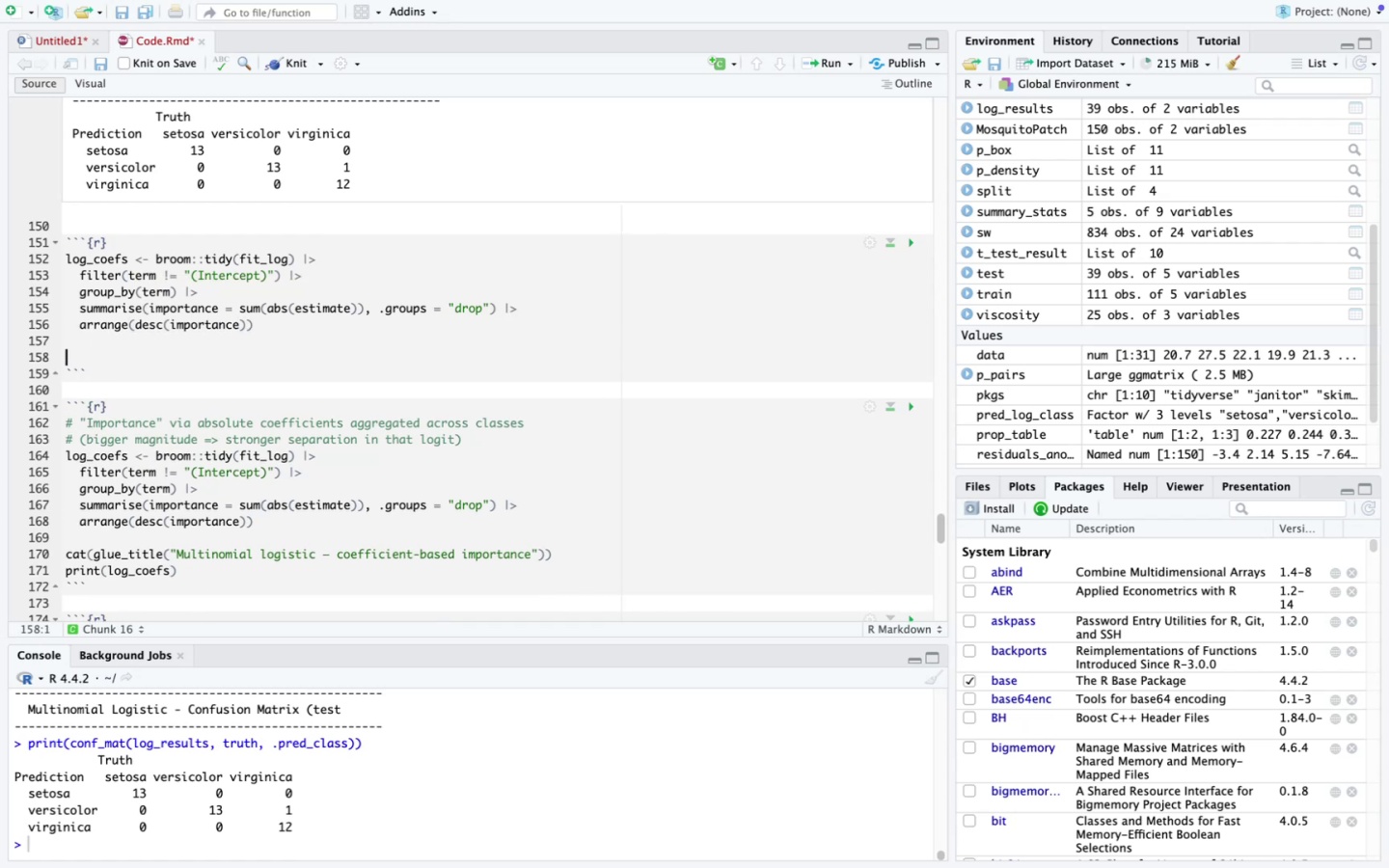 
type(cat(glue_title("Multinomial Logistic - Coefficient-Based Importance)
 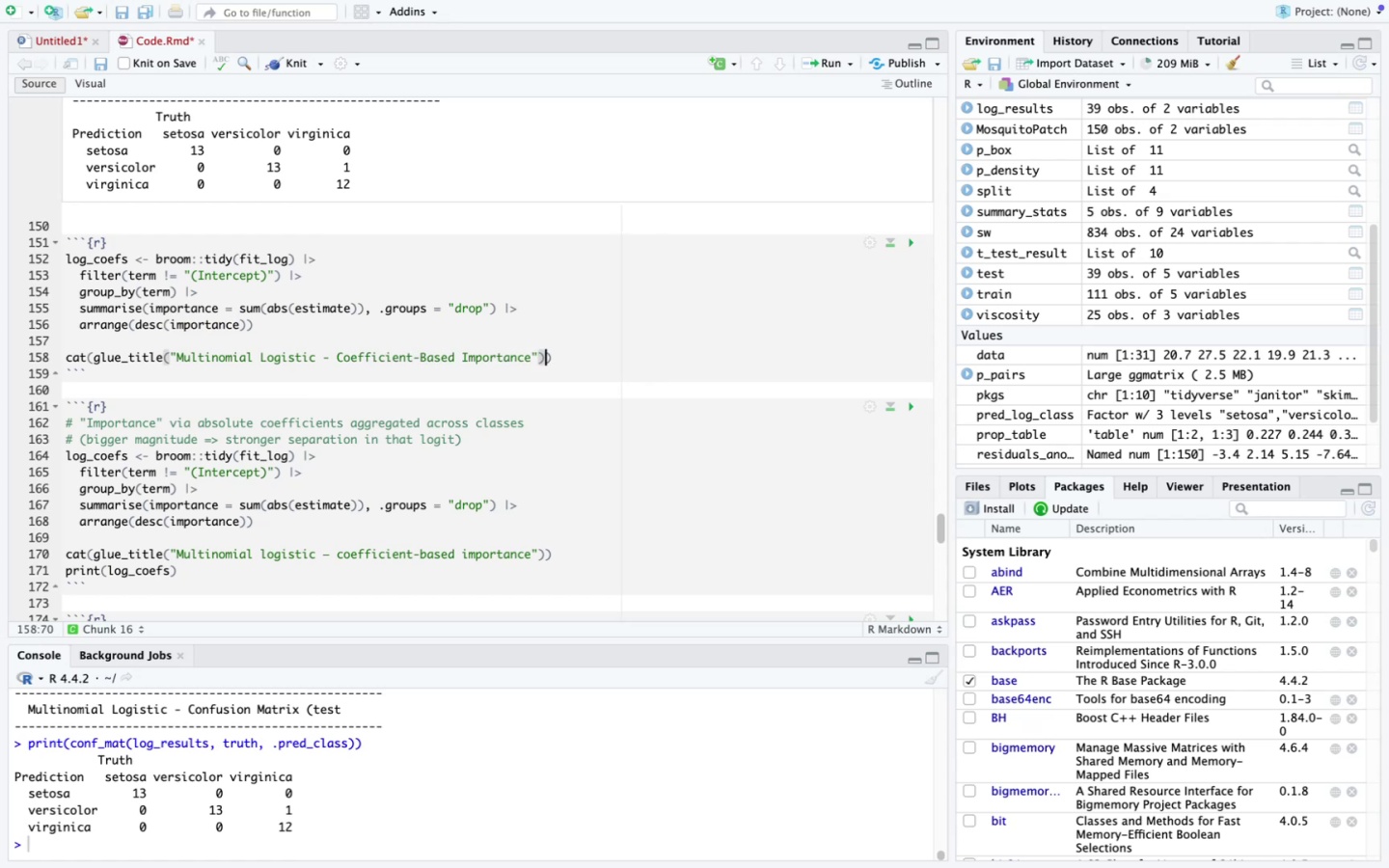 
 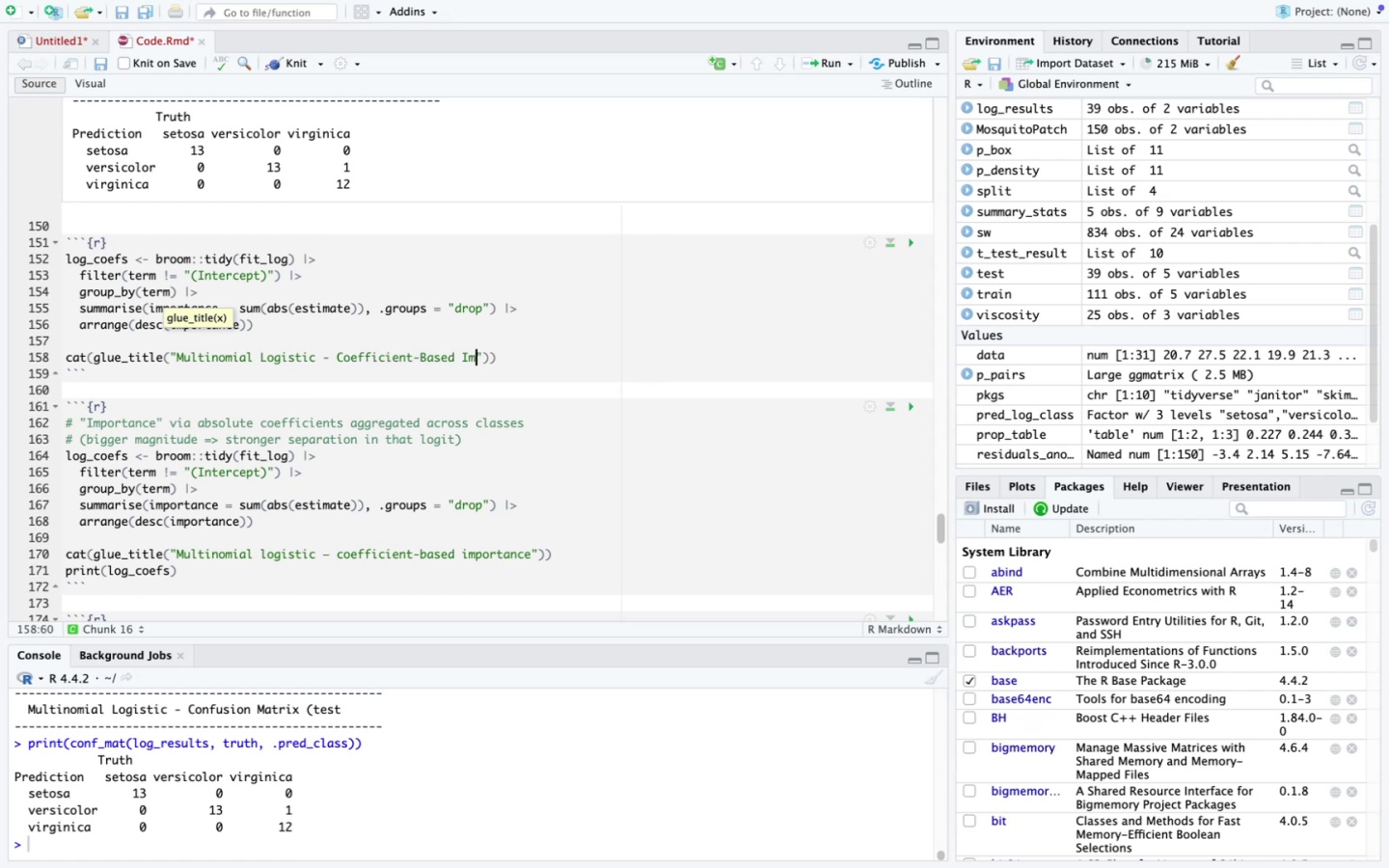 
key(ArrowRight)
 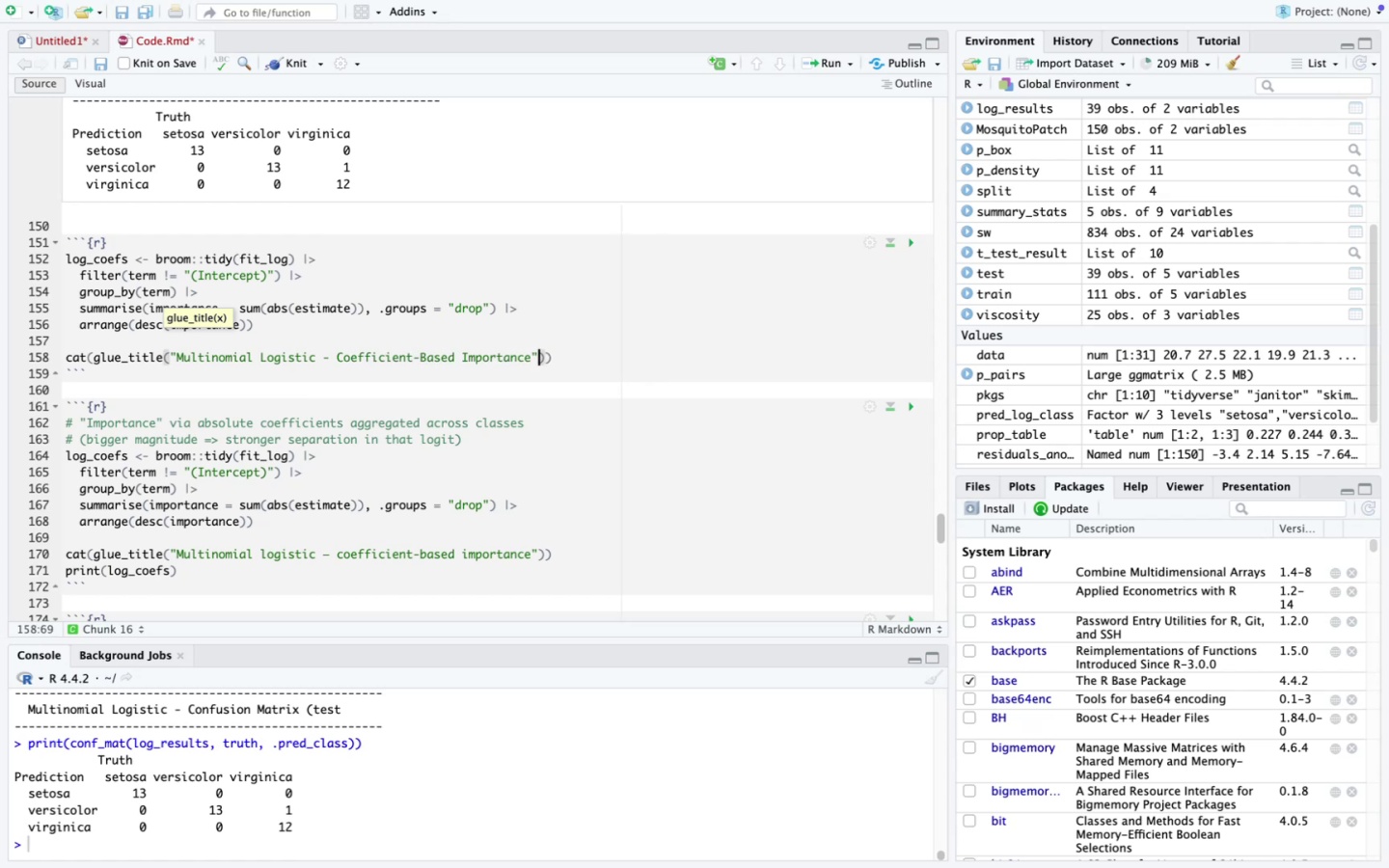 
key(ArrowRight)
 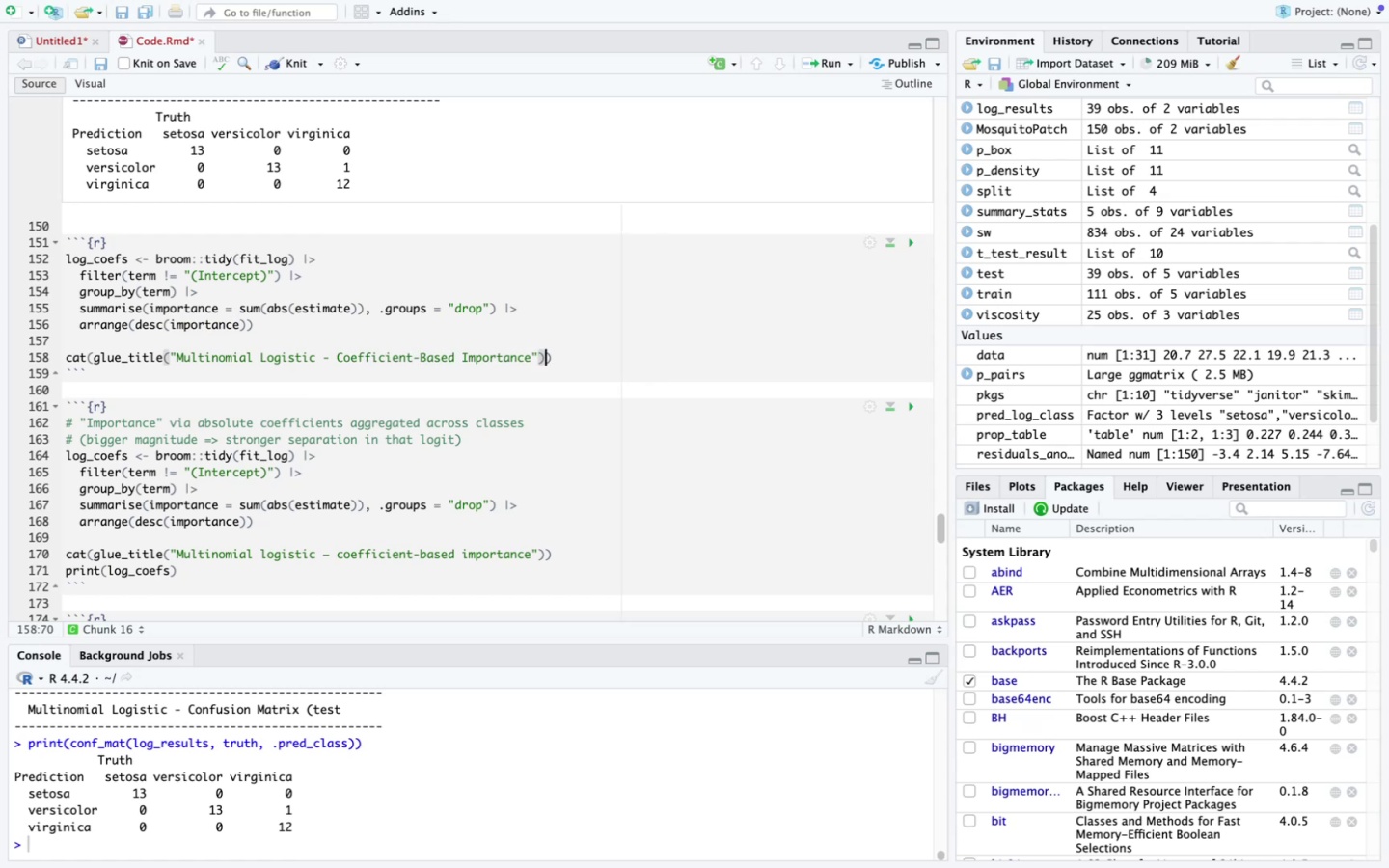 
key(ArrowRight)
 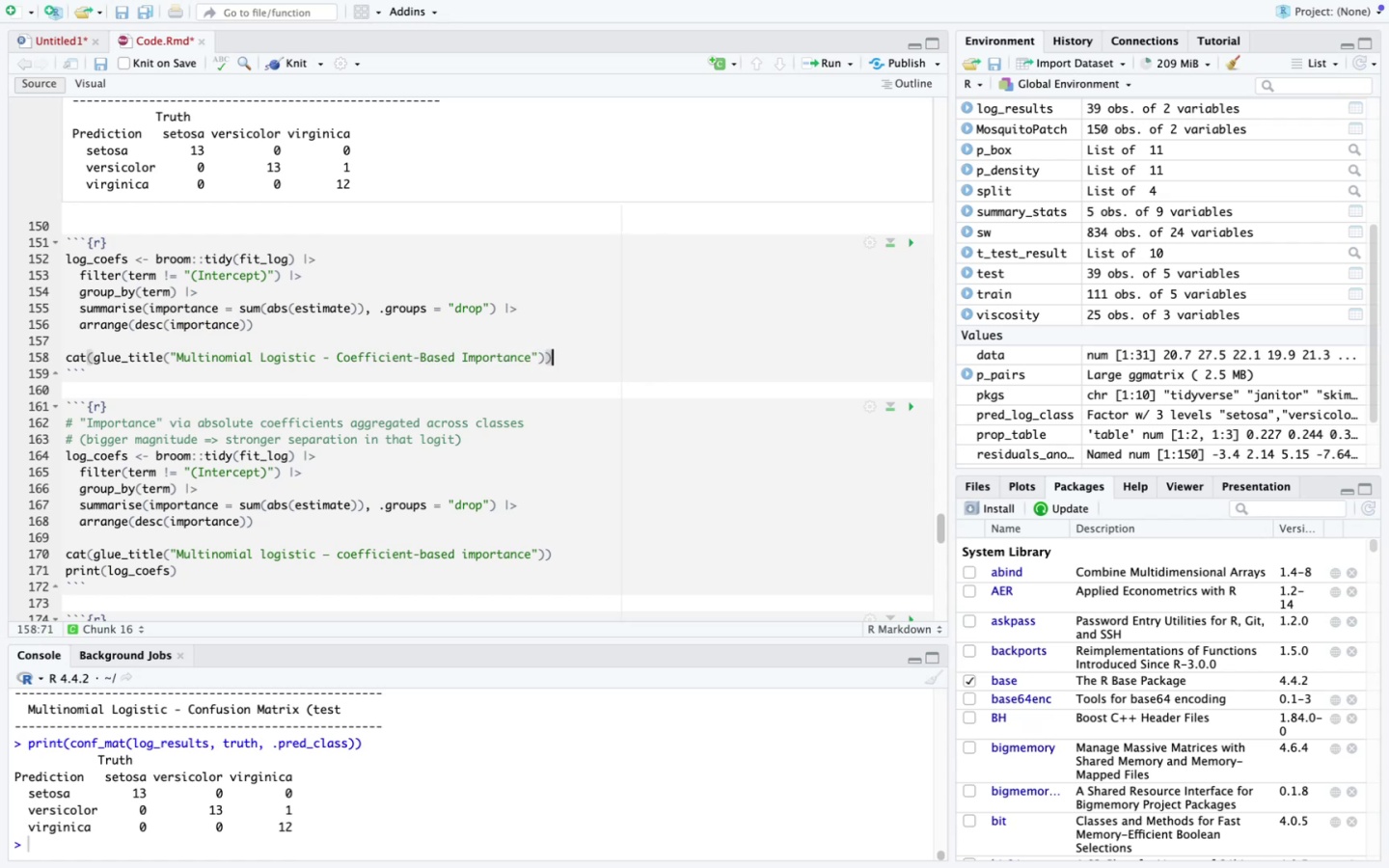 
key(Enter)
 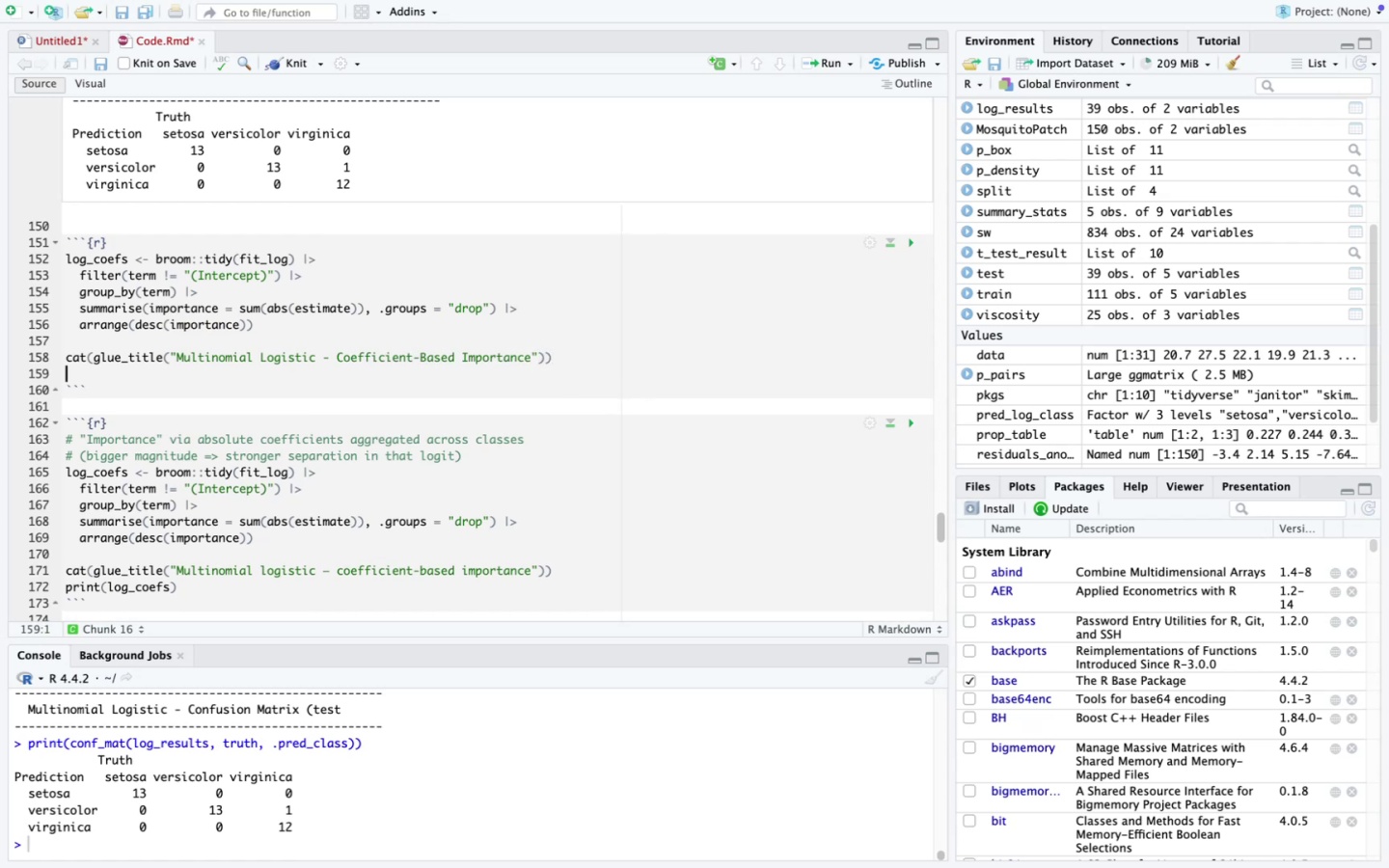 
type(print(log_coef)
 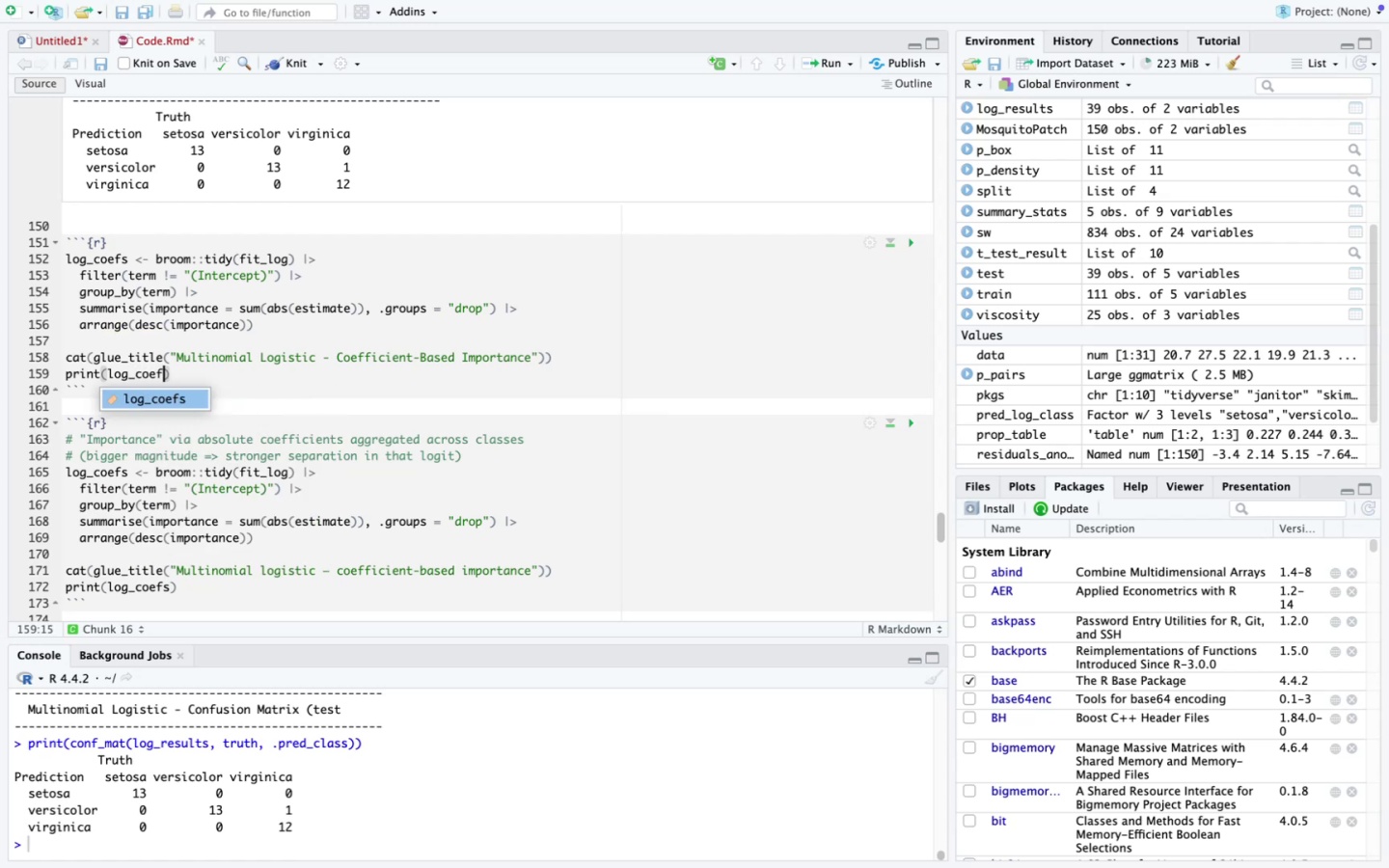 
key(Enter)
 